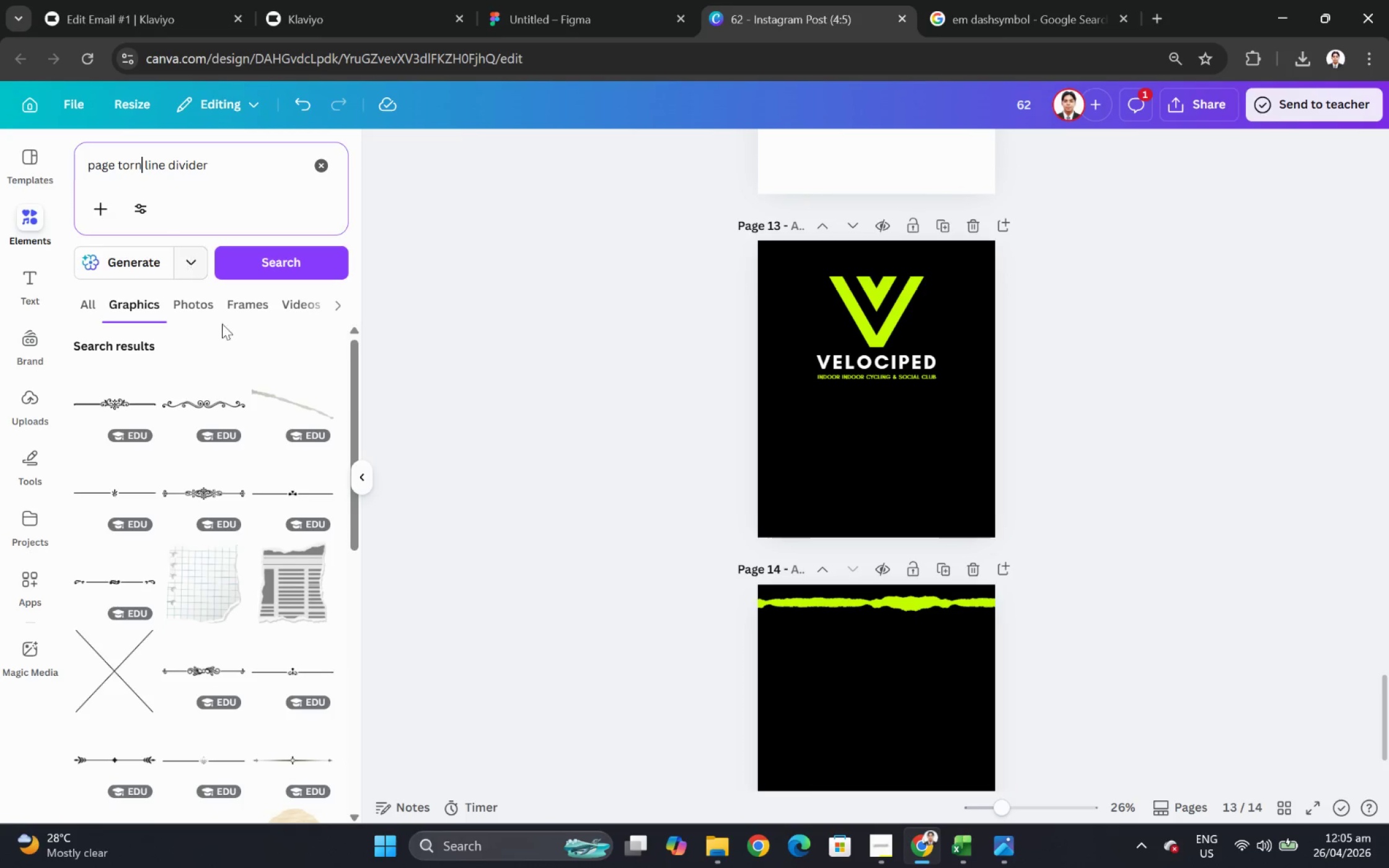 
scroll: coordinate [283, 537], scroll_direction: down, amount: 12.0
 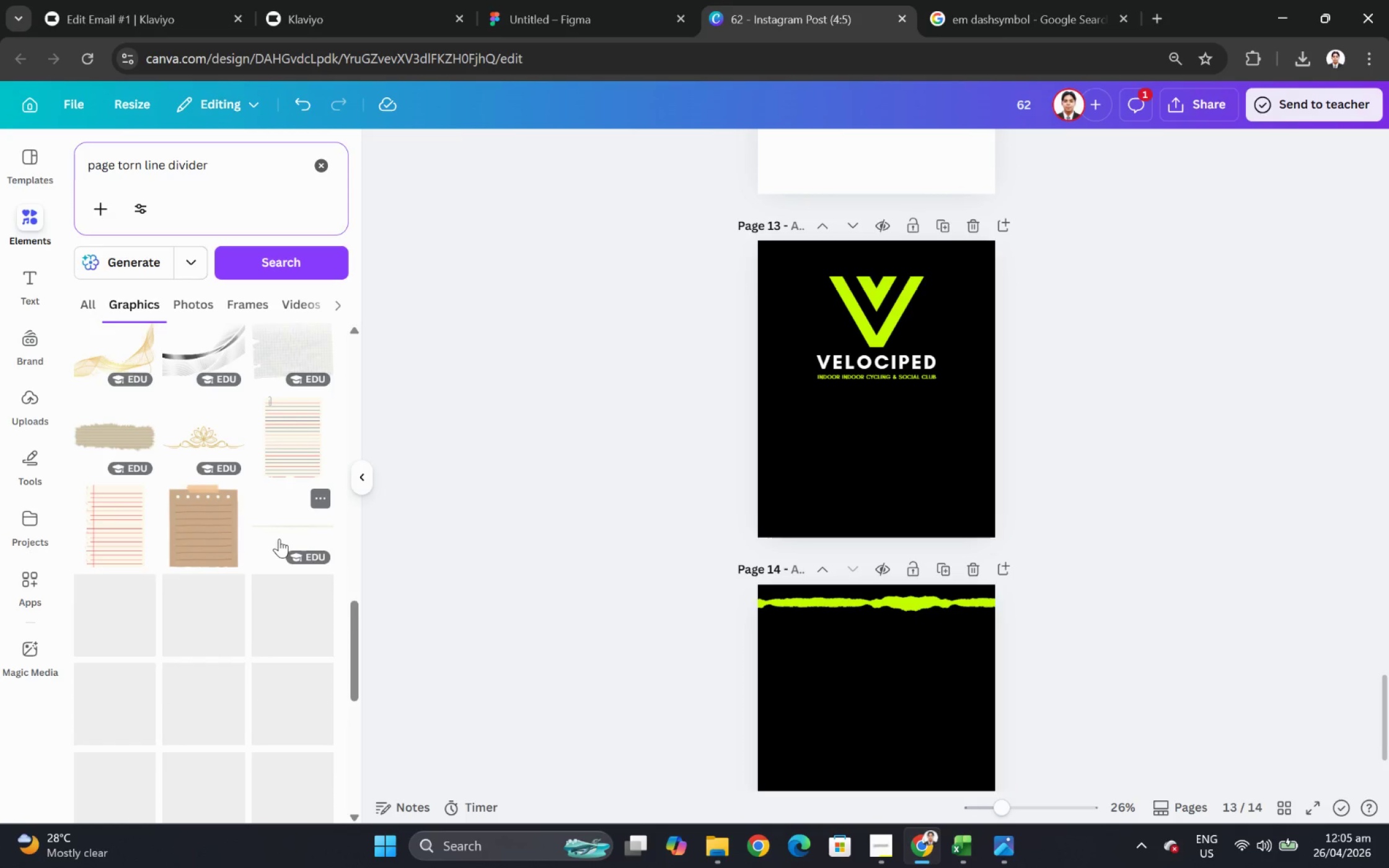 
scroll: coordinate [273, 519], scroll_direction: down, amount: 5.0
 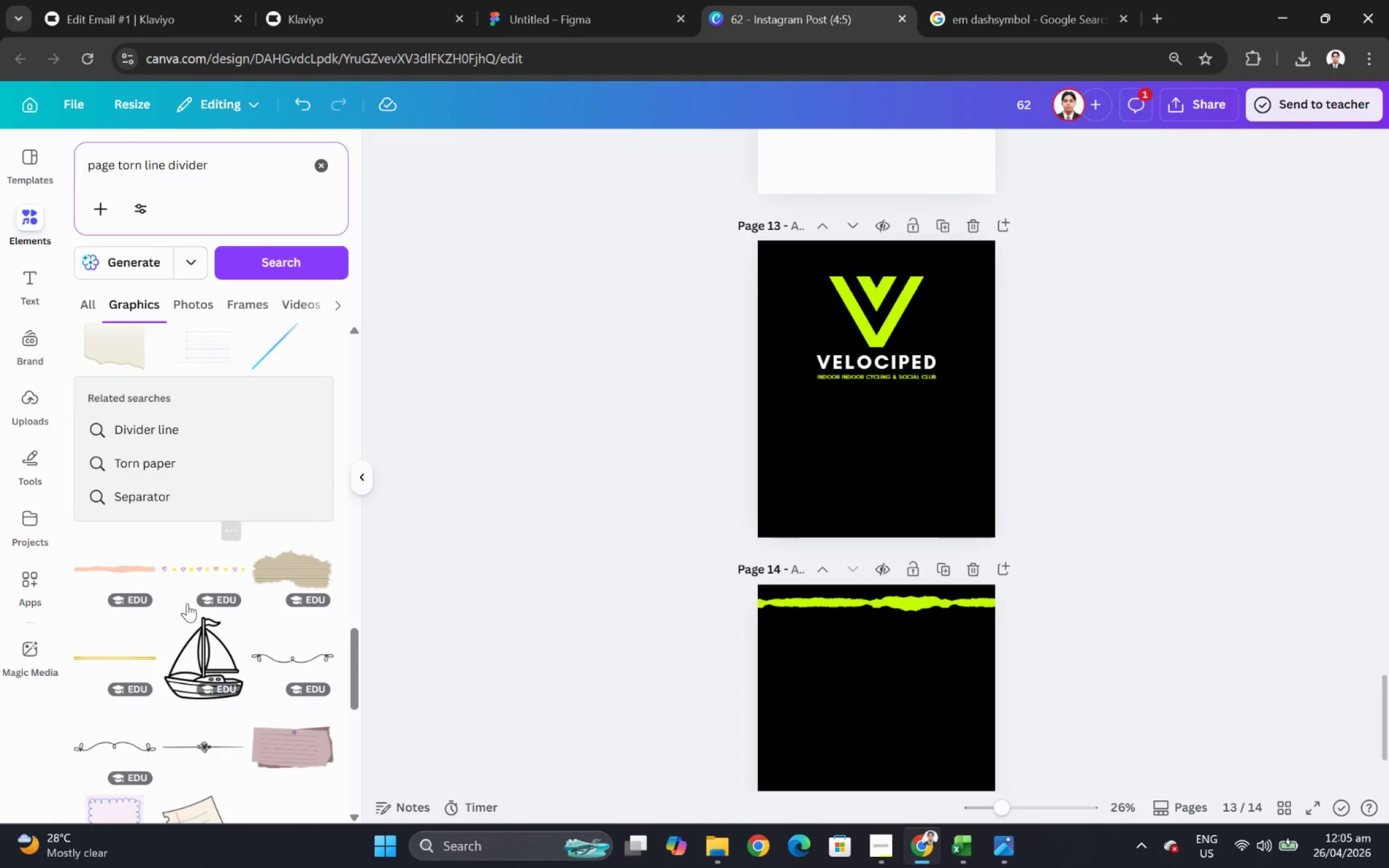 
mouse_move([139, 652])
 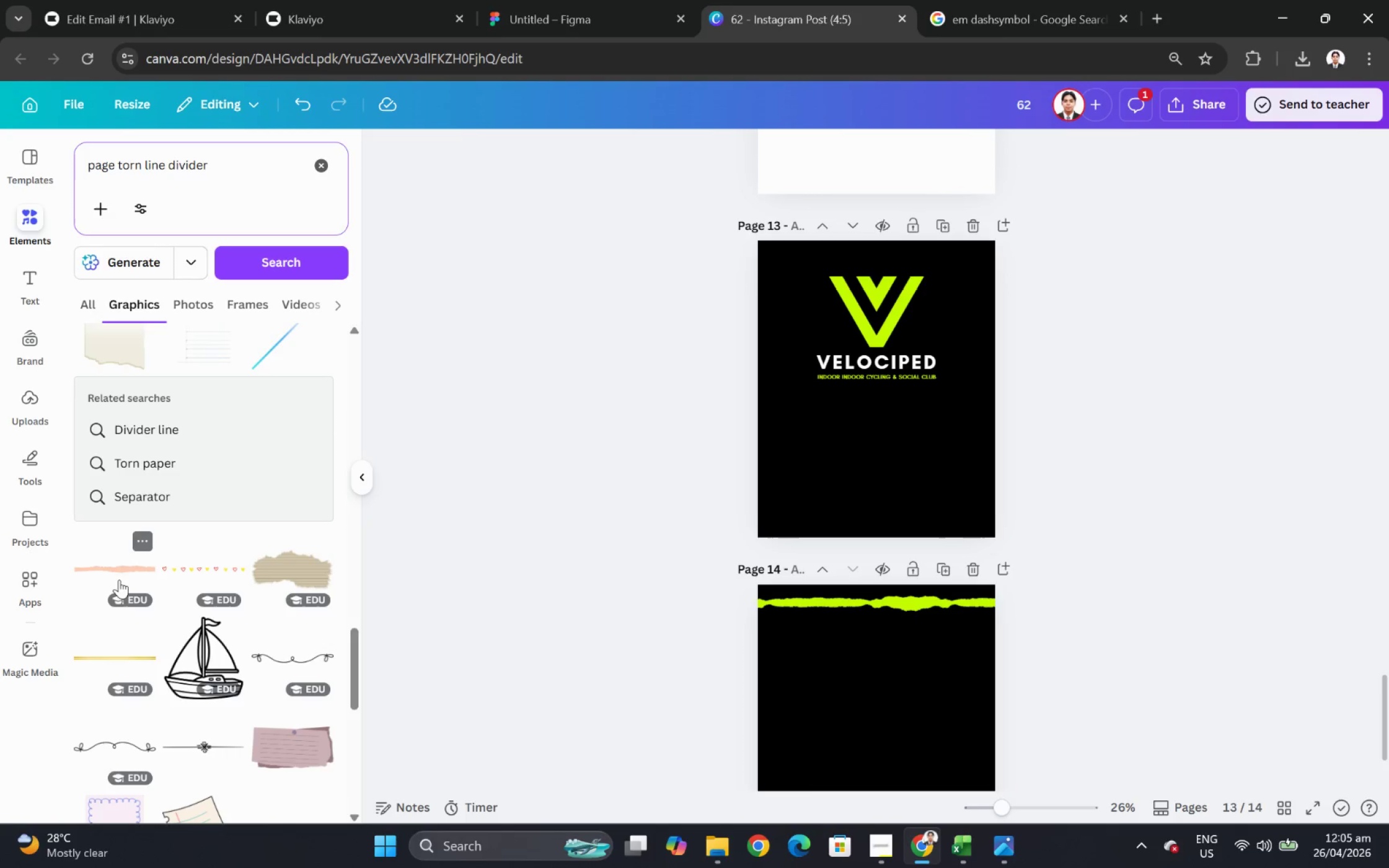 
left_click([117, 572])
 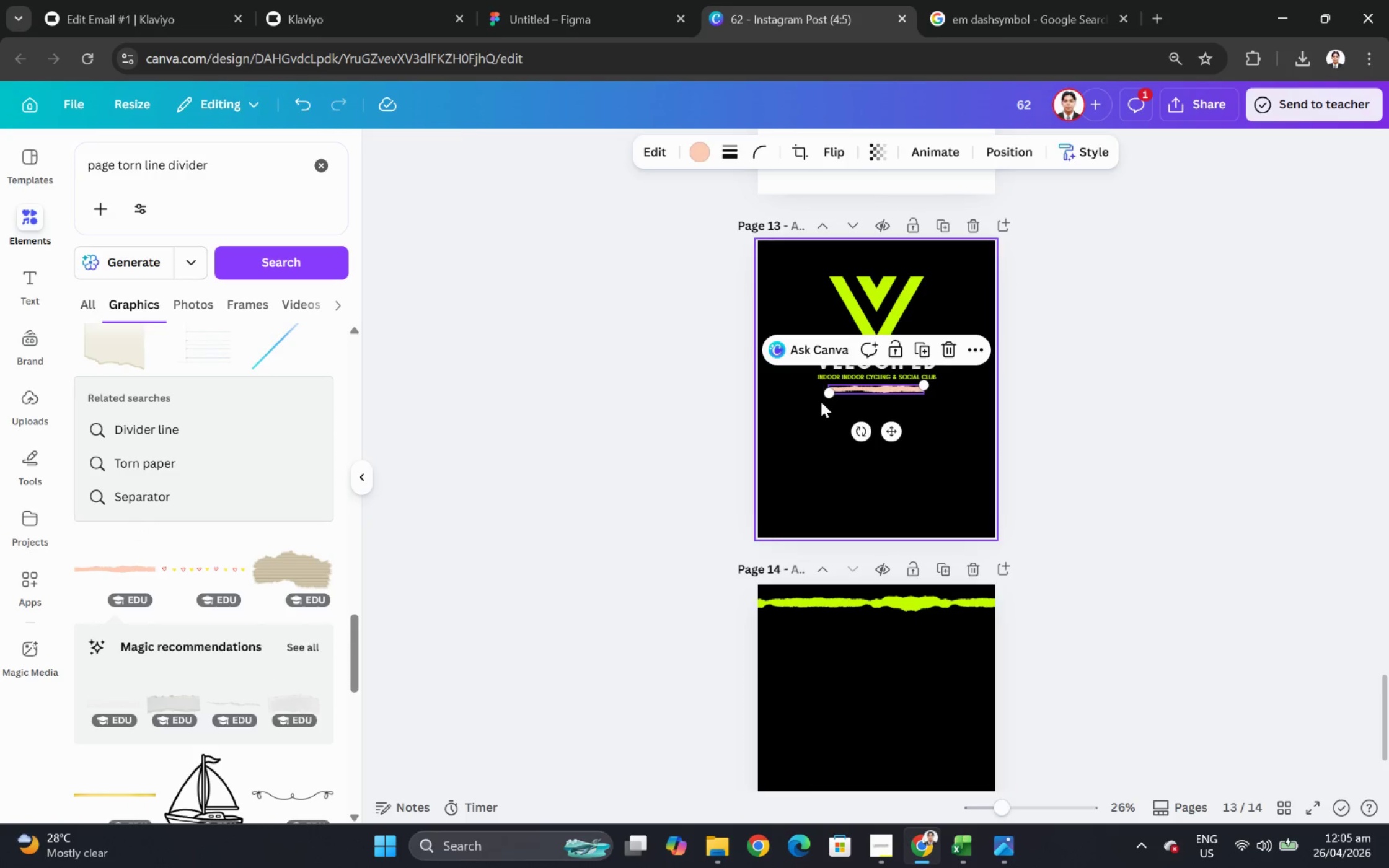 
left_click_drag(start_coordinate=[829, 392], to_coordinate=[716, 439])
 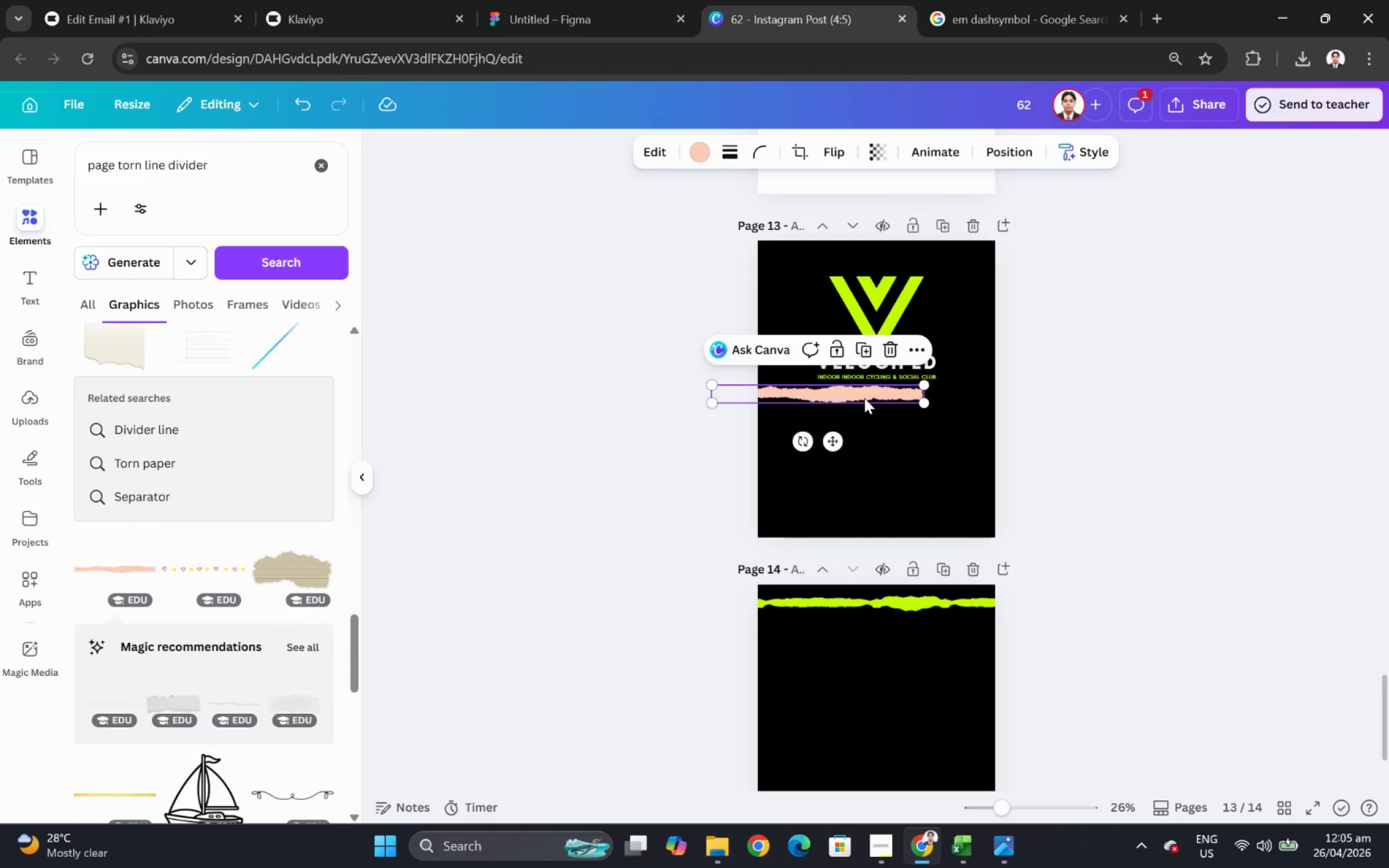 
left_click_drag(start_coordinate=[864, 398], to_coordinate=[920, 662])
 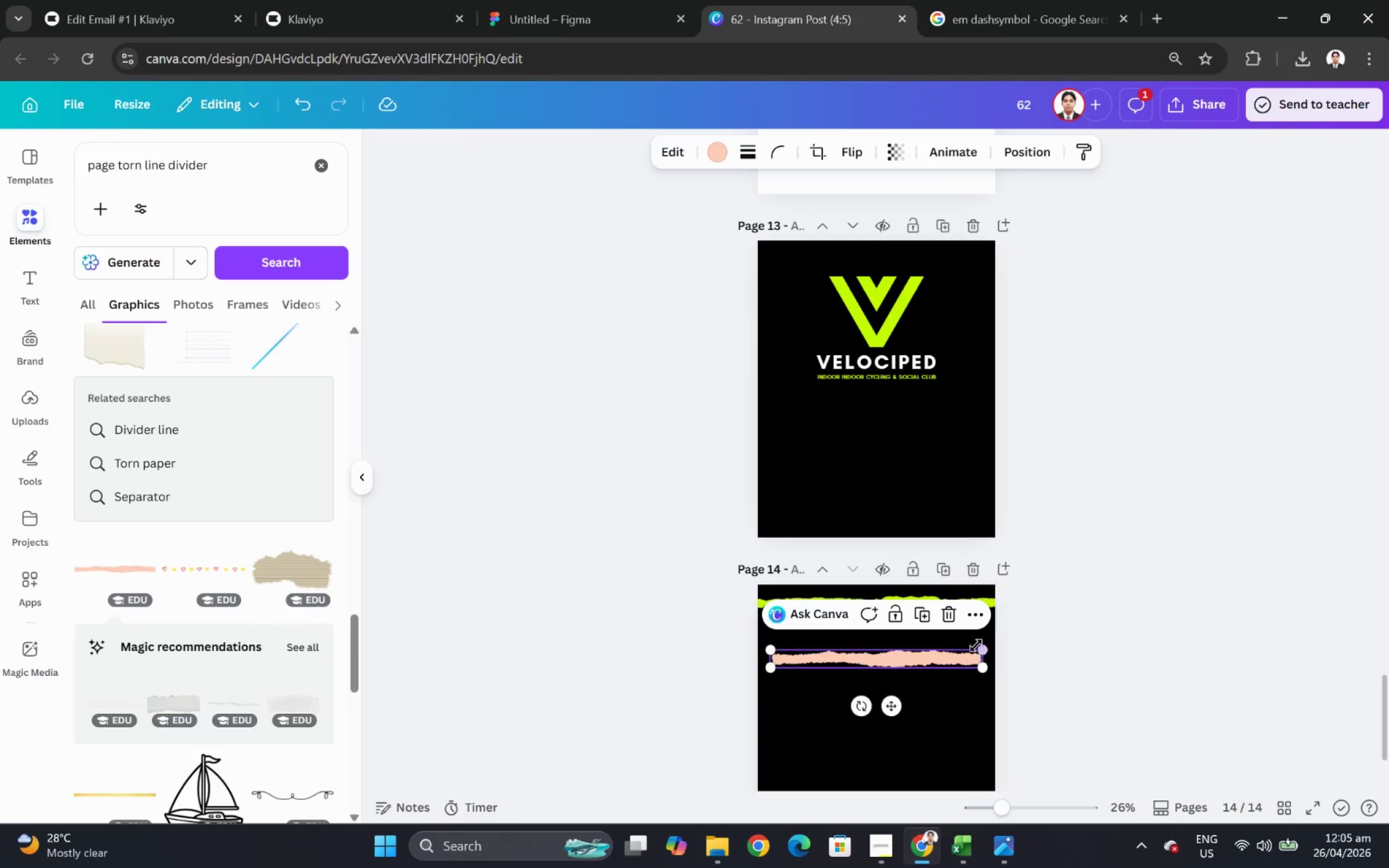 
left_click_drag(start_coordinate=[978, 647], to_coordinate=[992, 641])
 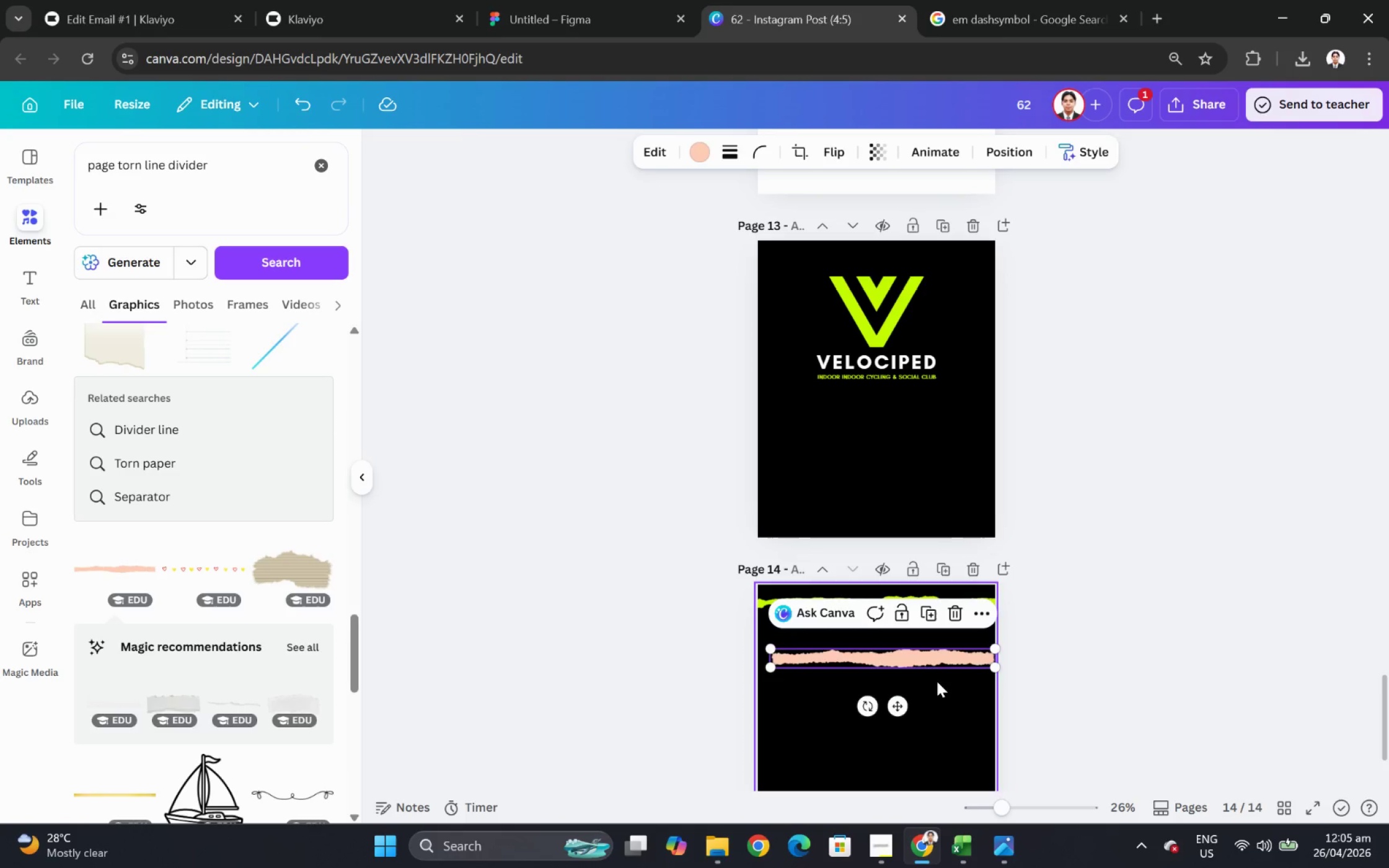 
scroll: coordinate [950, 683], scroll_direction: down, amount: 2.0
 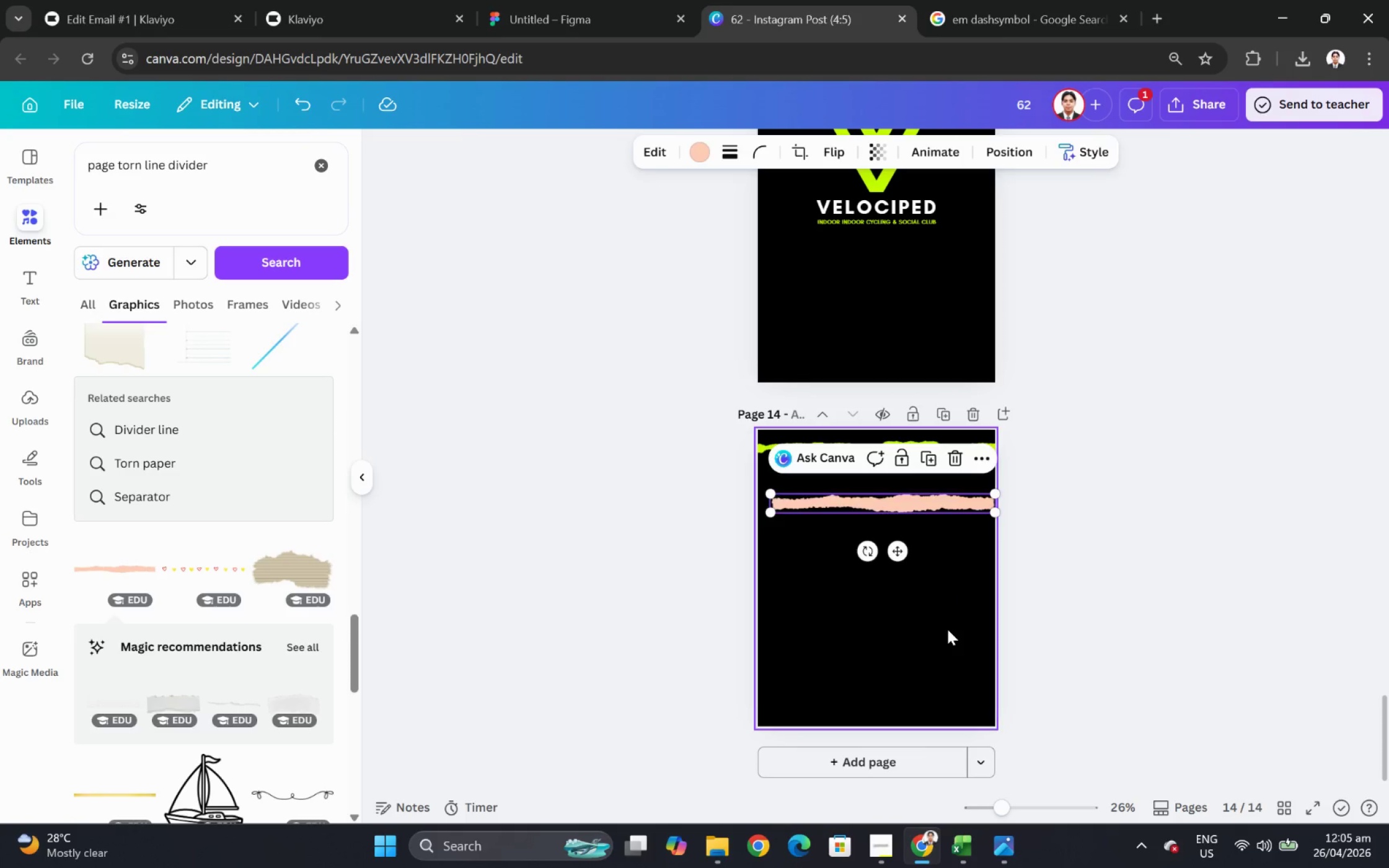 
hold_key(key=ControlLeft, duration=0.93)
scroll: coordinate [947, 624], scroll_direction: up, amount: 4.0
 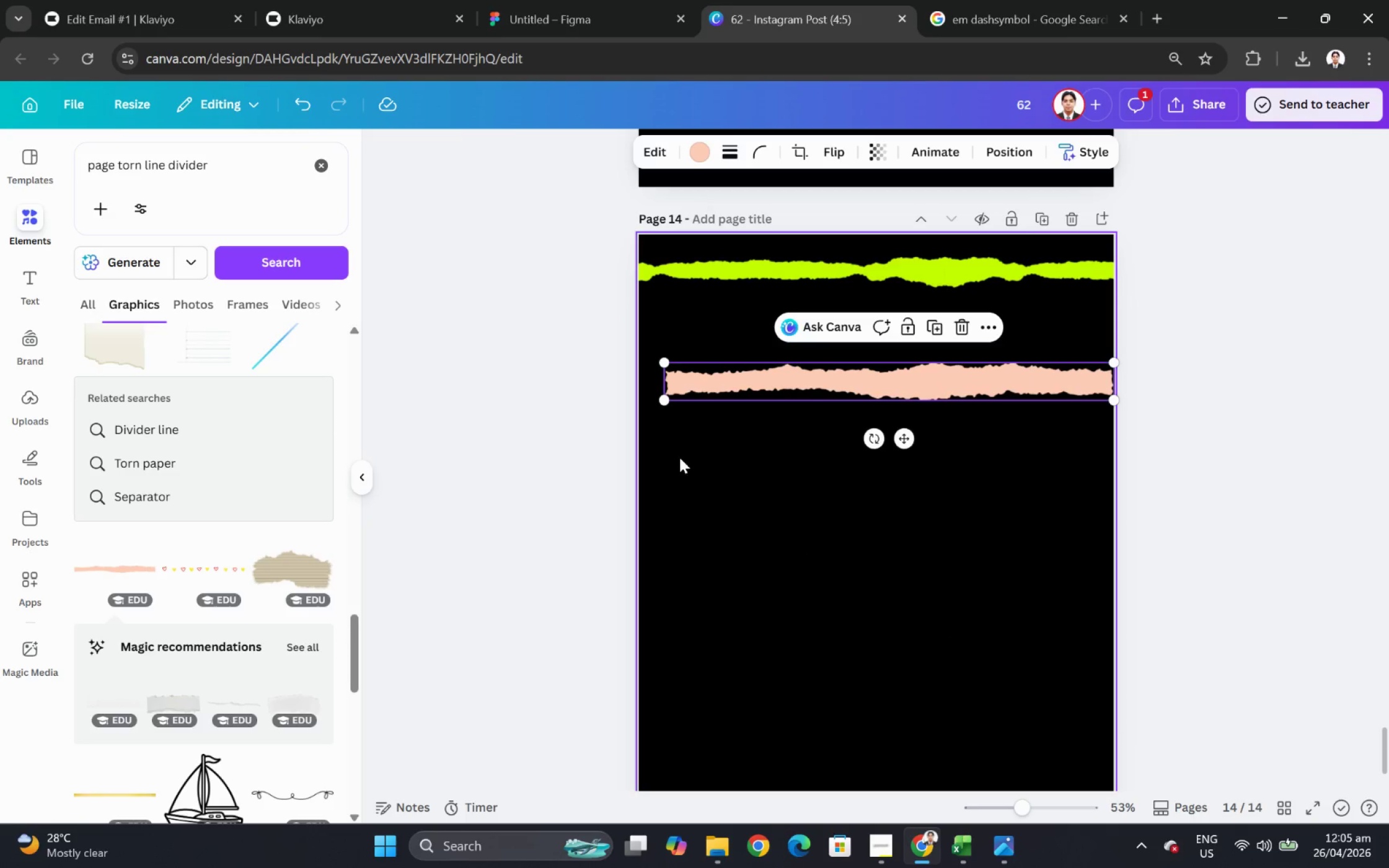 
hold_key(key=ControlLeft, duration=0.48)
scroll: coordinate [696, 372], scroll_direction: up, amount: 2.0
 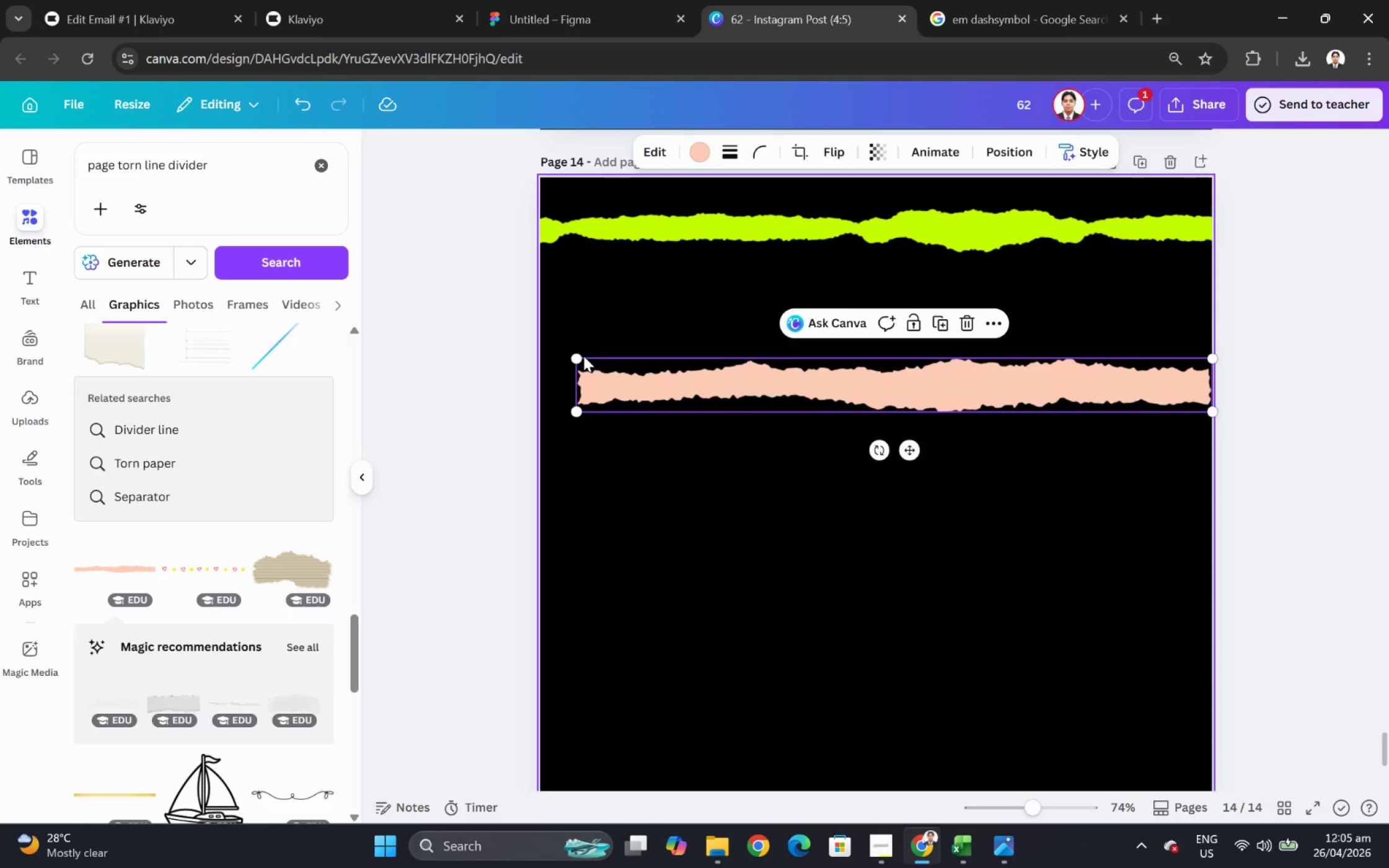 
left_click_drag(start_coordinate=[578, 356], to_coordinate=[543, 345])
 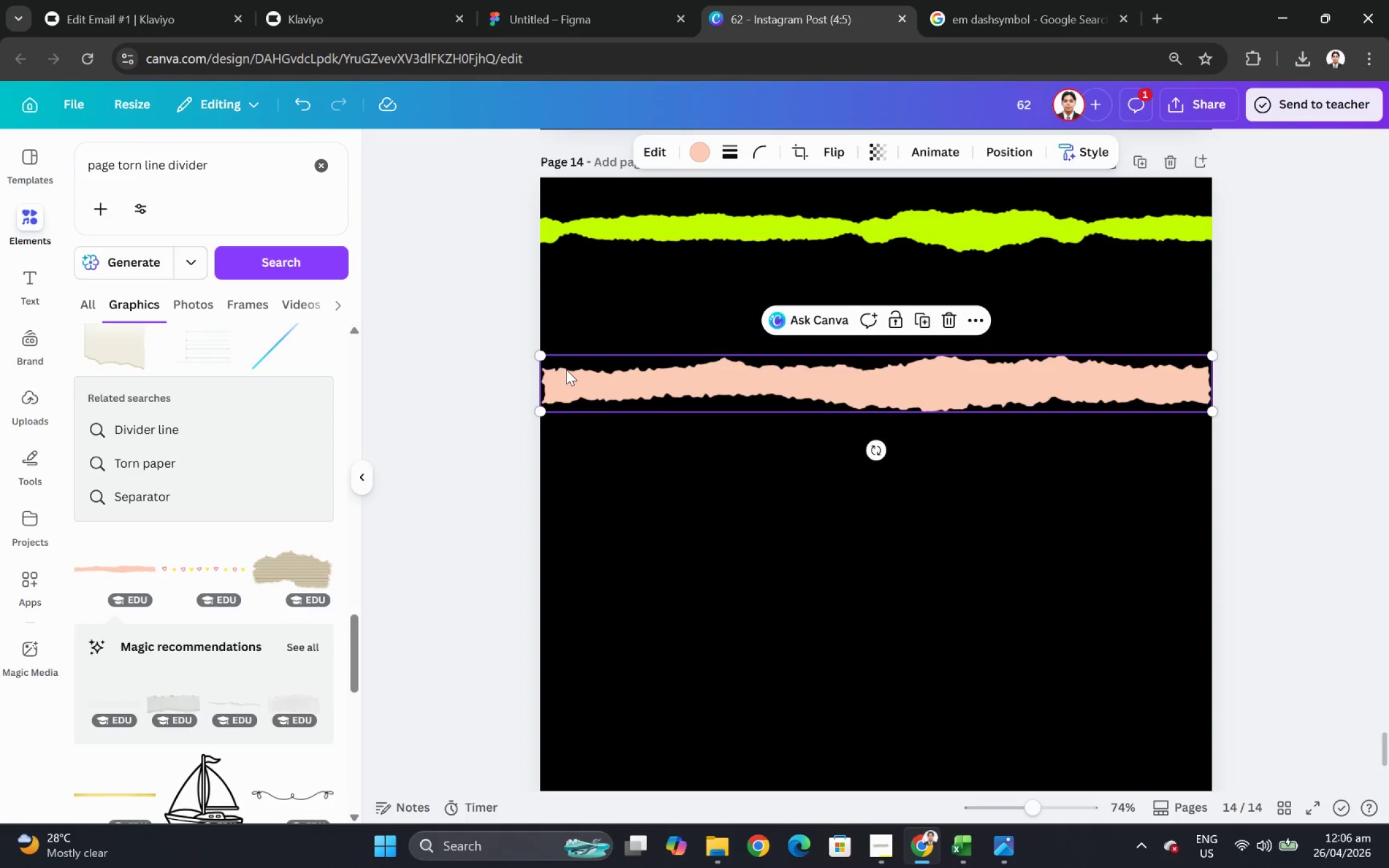 
wait(8.57)
 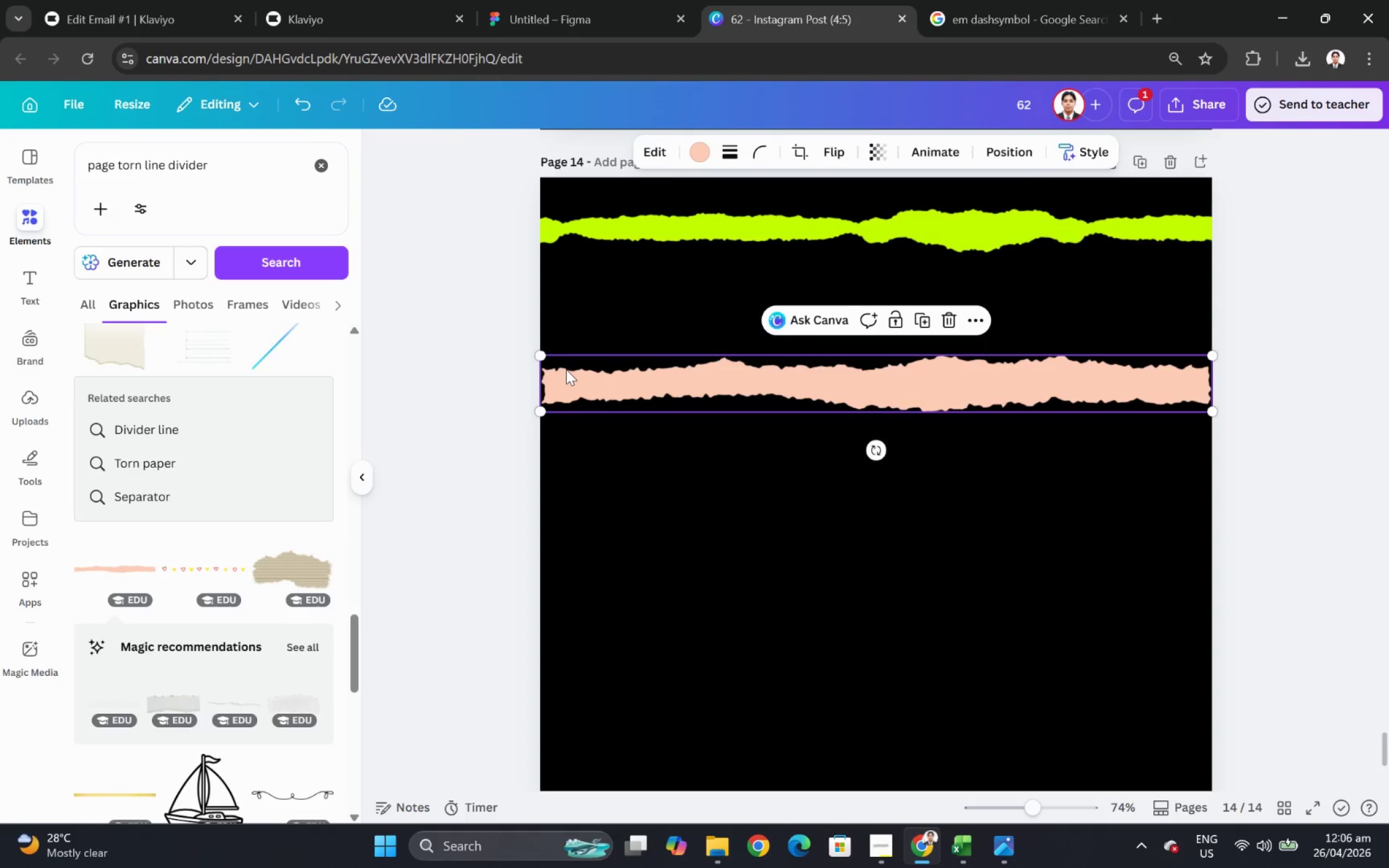 
left_click([707, 151])
 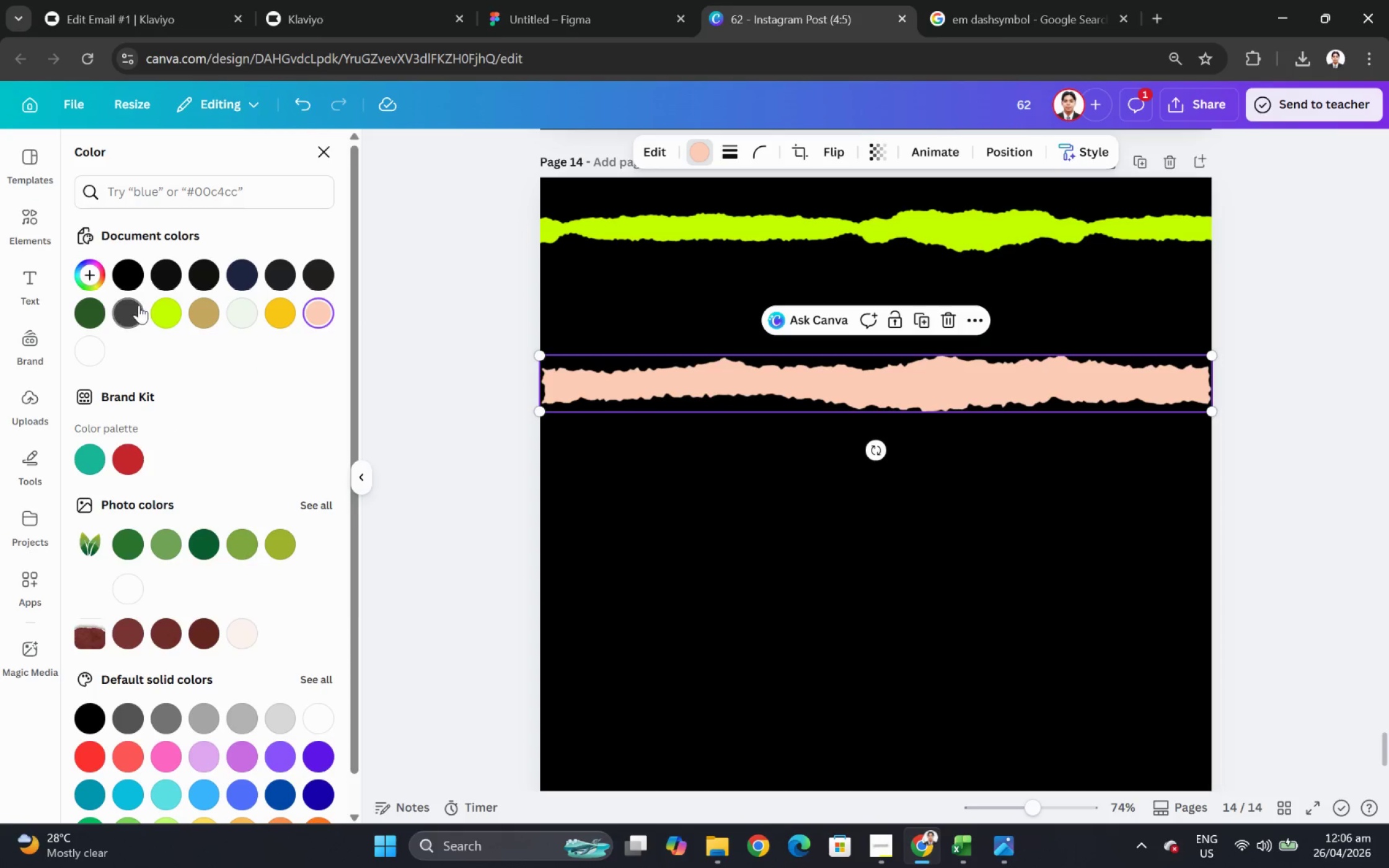 
left_click([160, 313])
 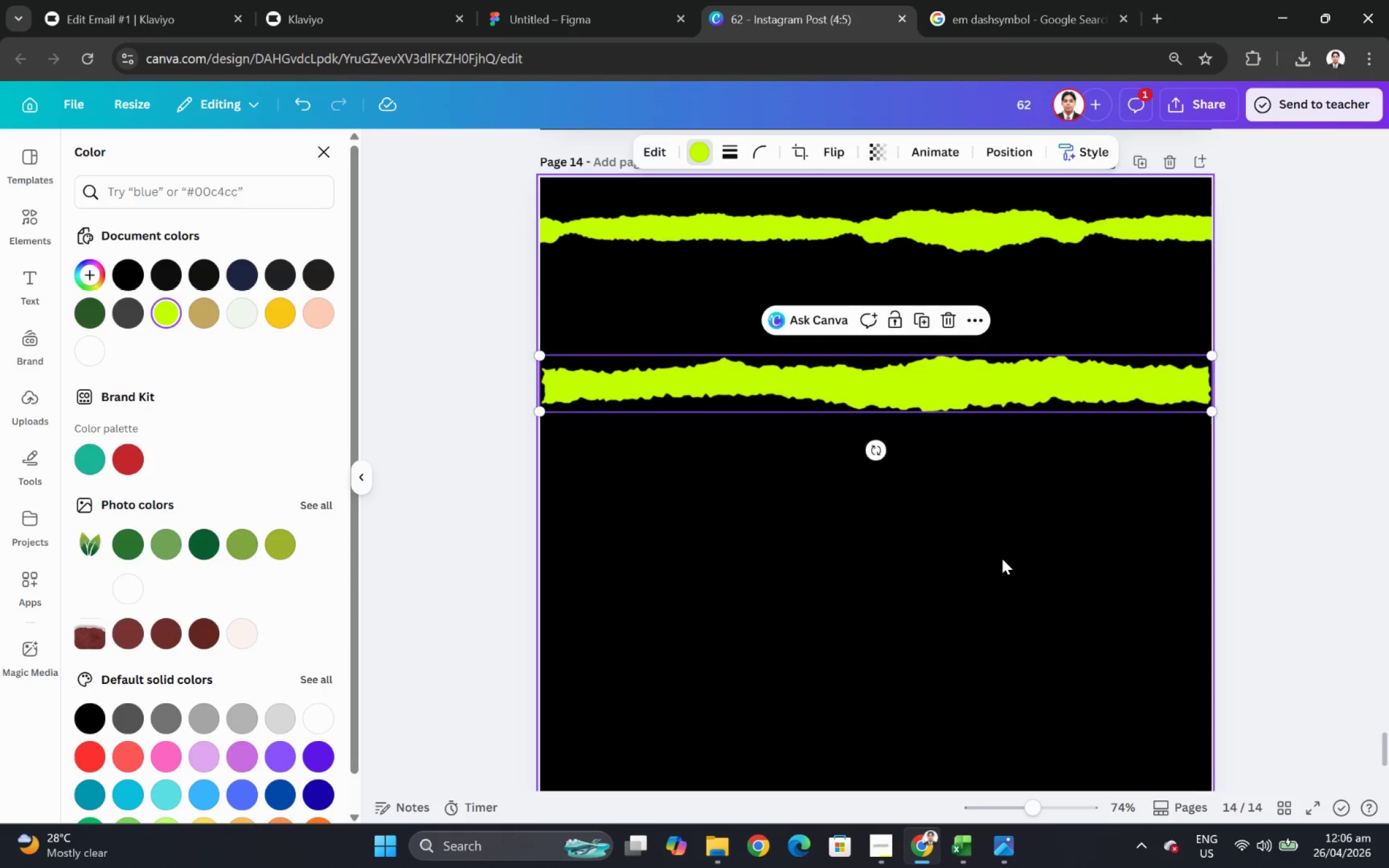 
left_click([1002, 563])
 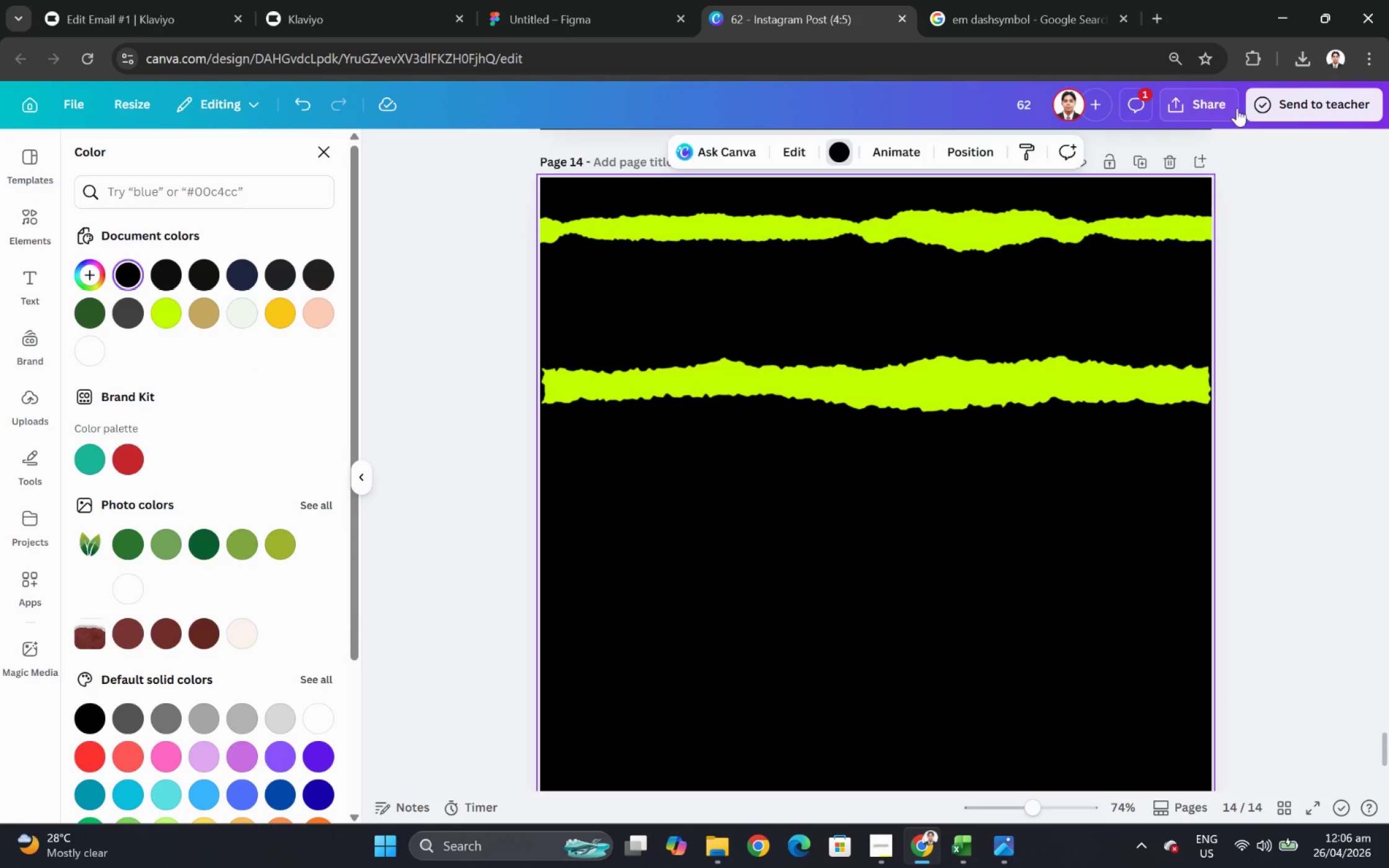 
left_click([1217, 103])
 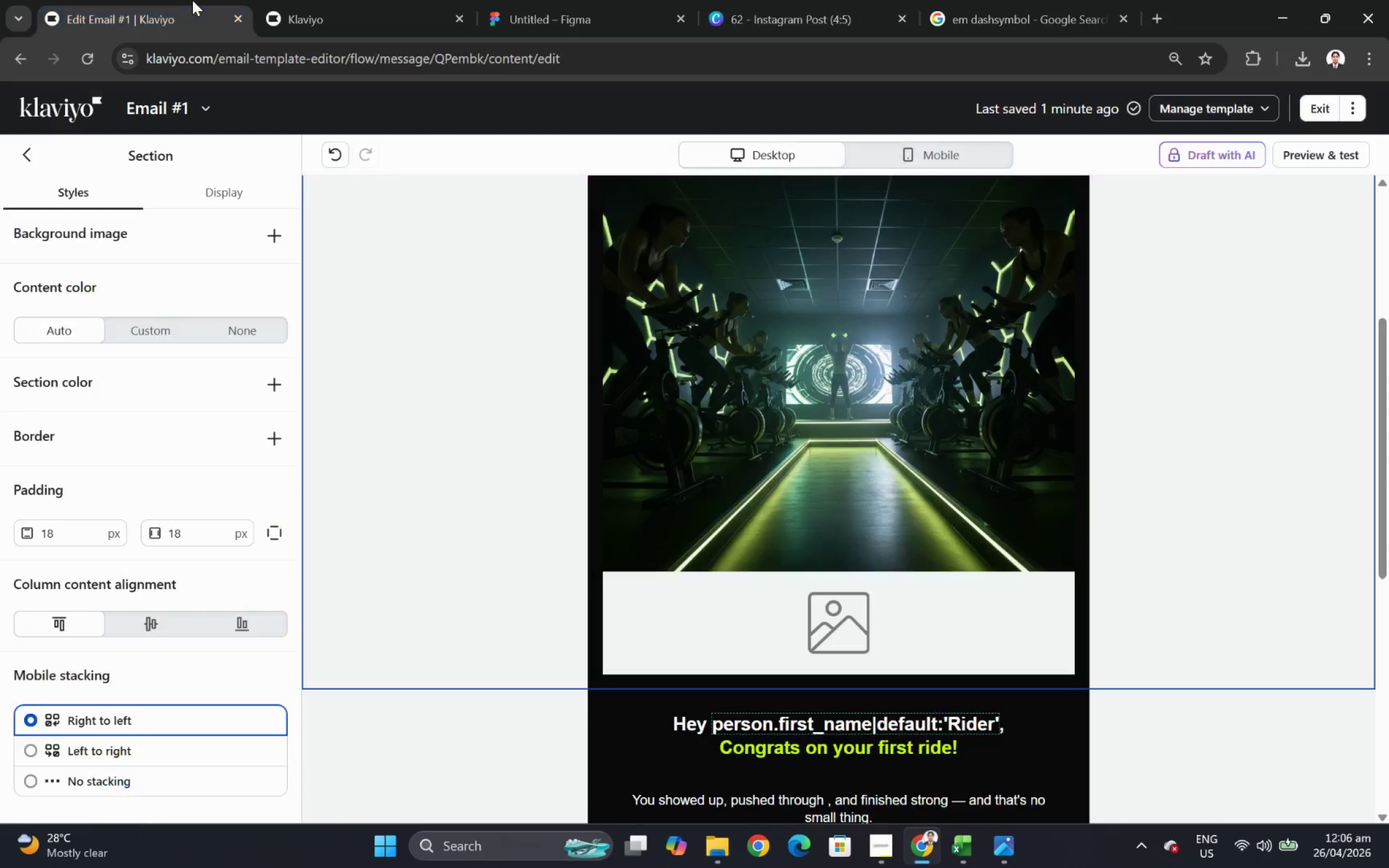 
wait(6.4)
 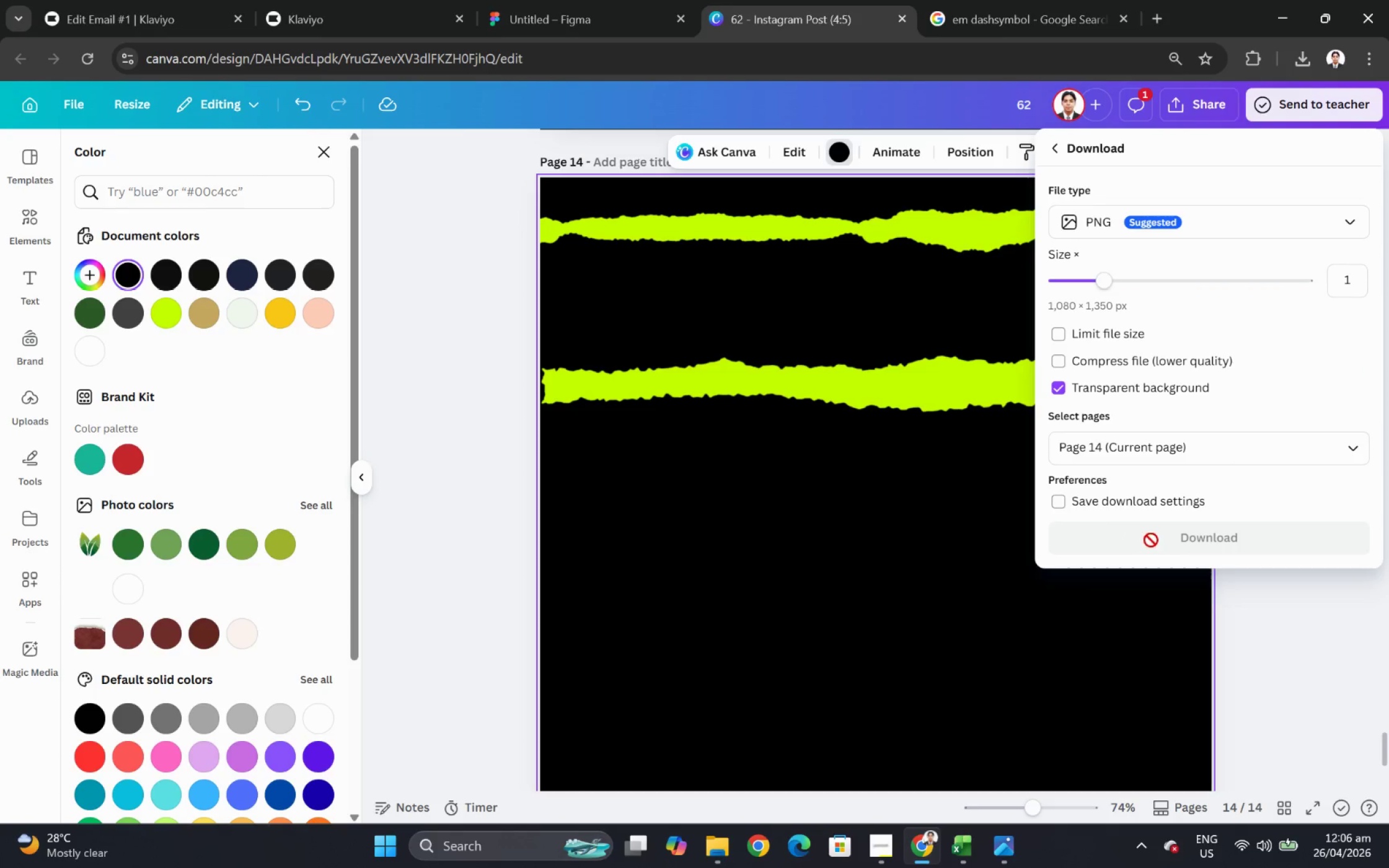 
scroll: coordinate [984, 598], scroll_direction: down, amount: 4.0
 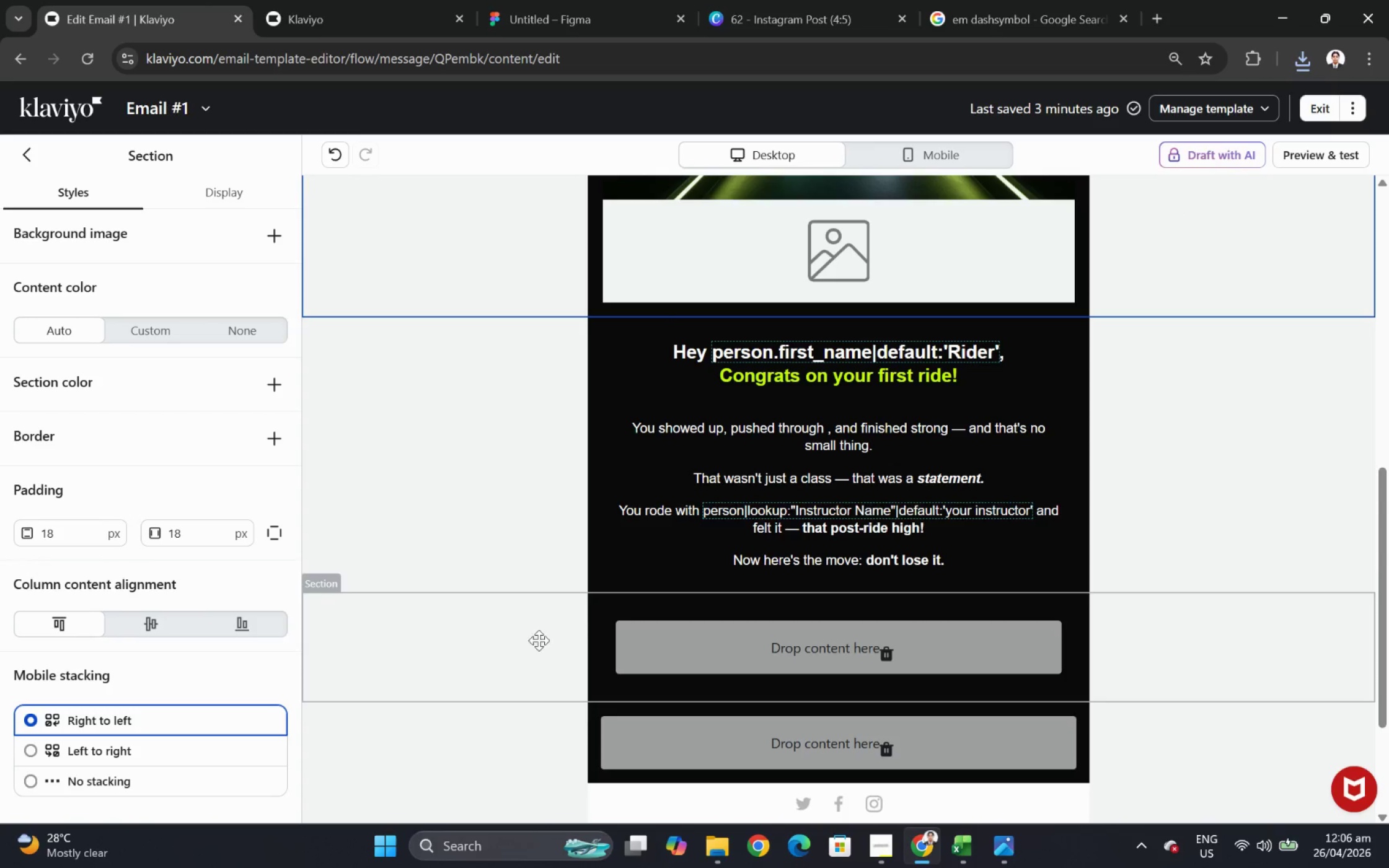 
wait(5.5)
 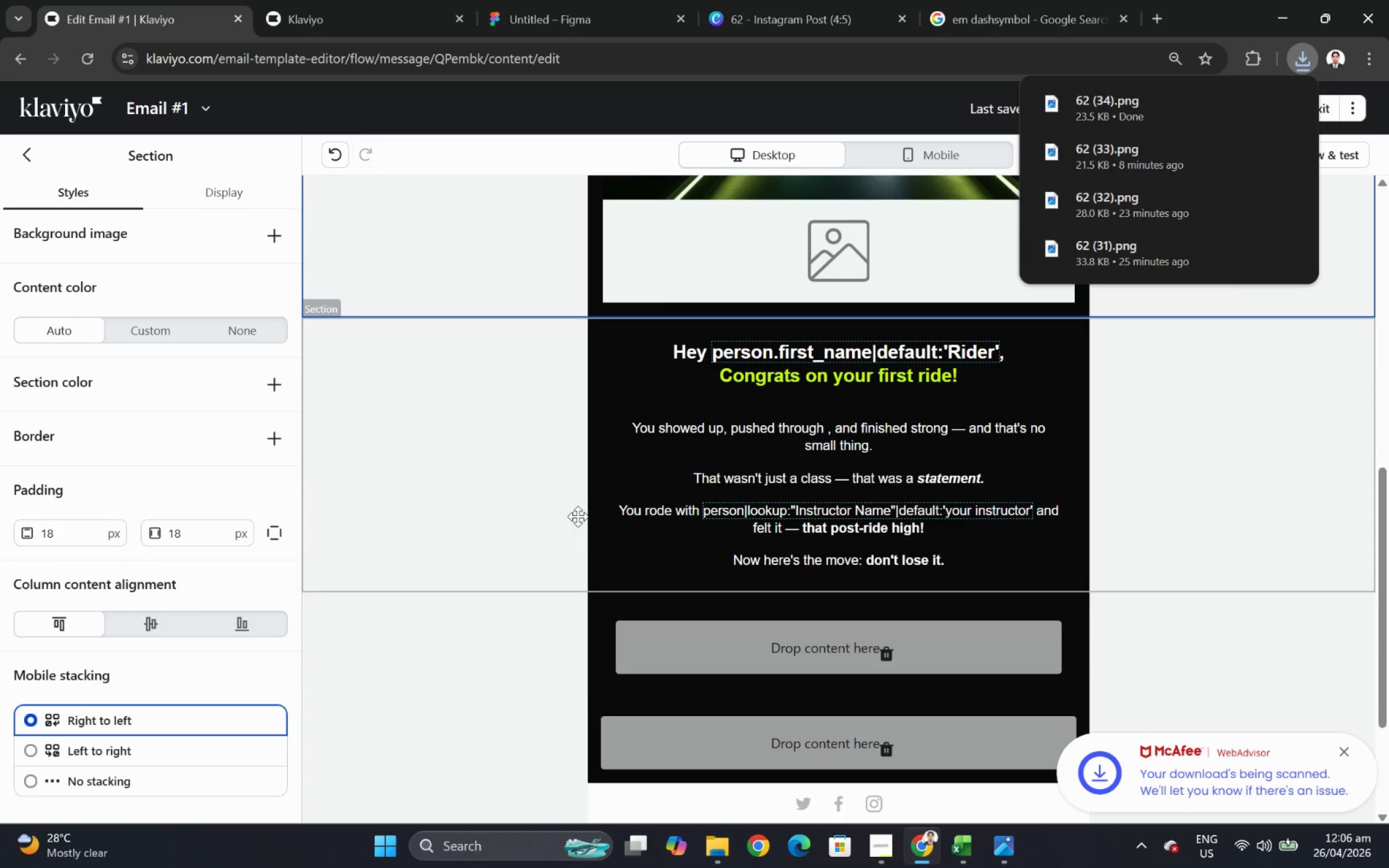 
left_click([29, 146])
 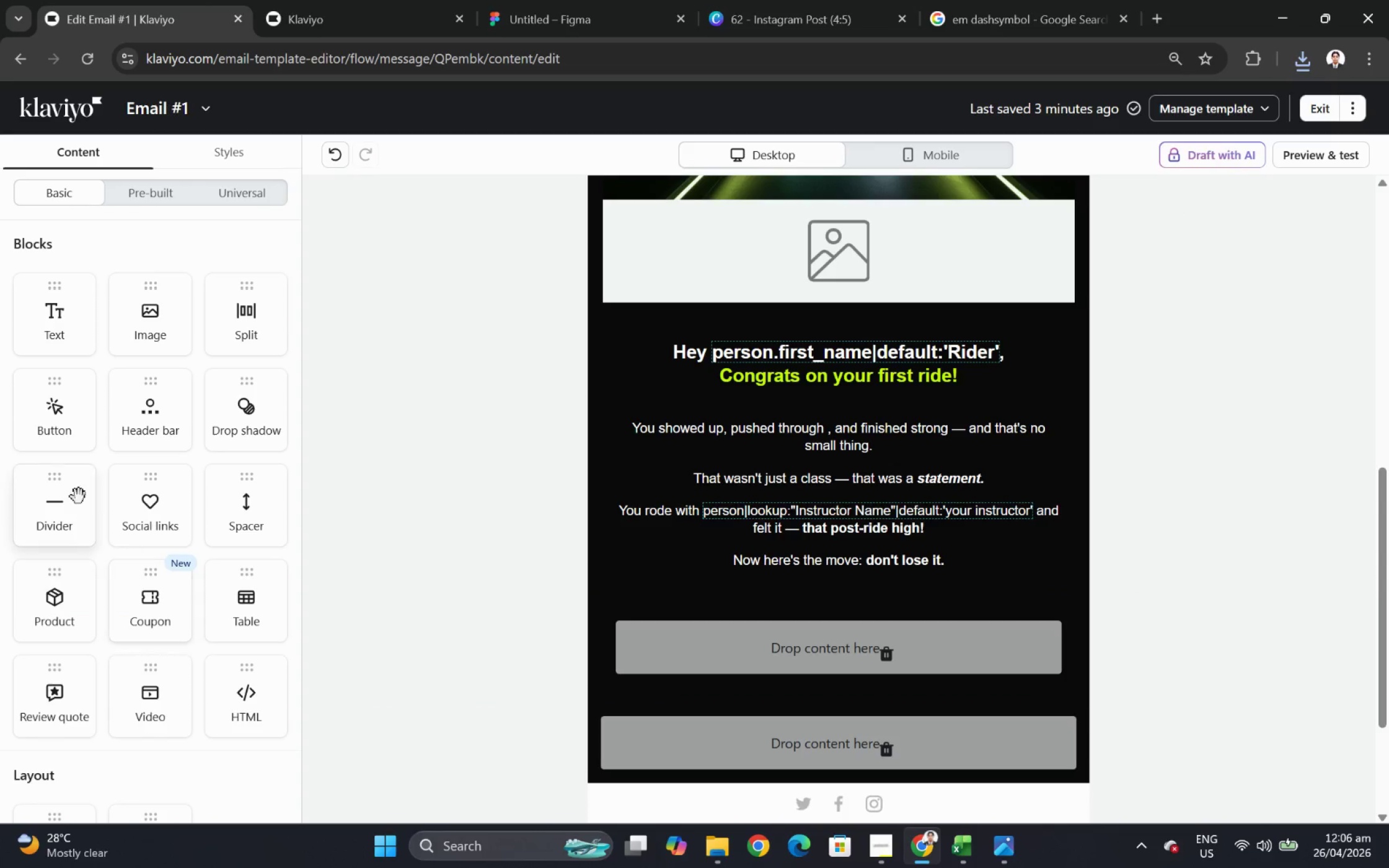 
scroll: coordinate [95, 478], scroll_direction: down, amount: 2.0
 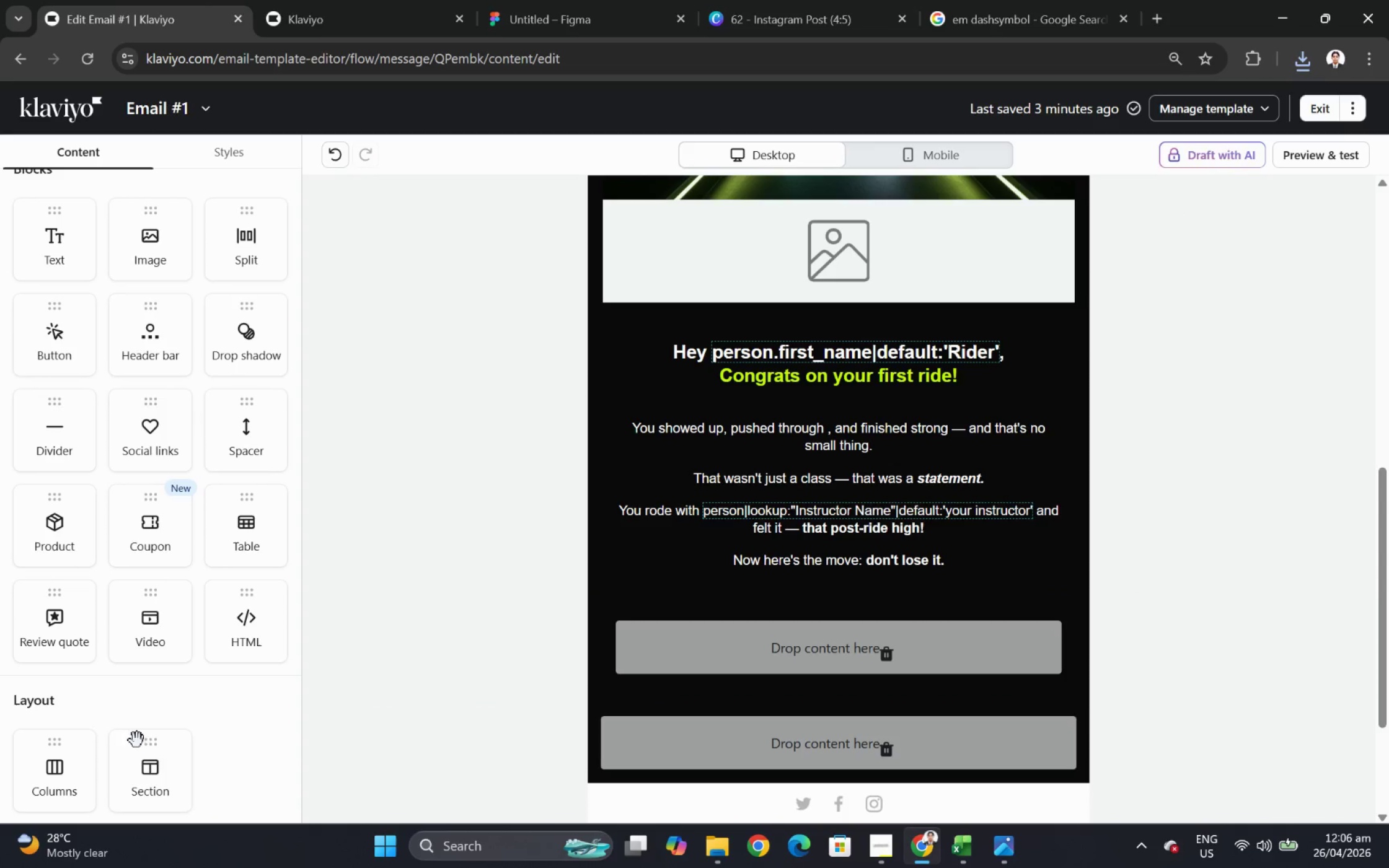 
left_click_drag(start_coordinate=[51, 769], to_coordinate=[670, 633])
 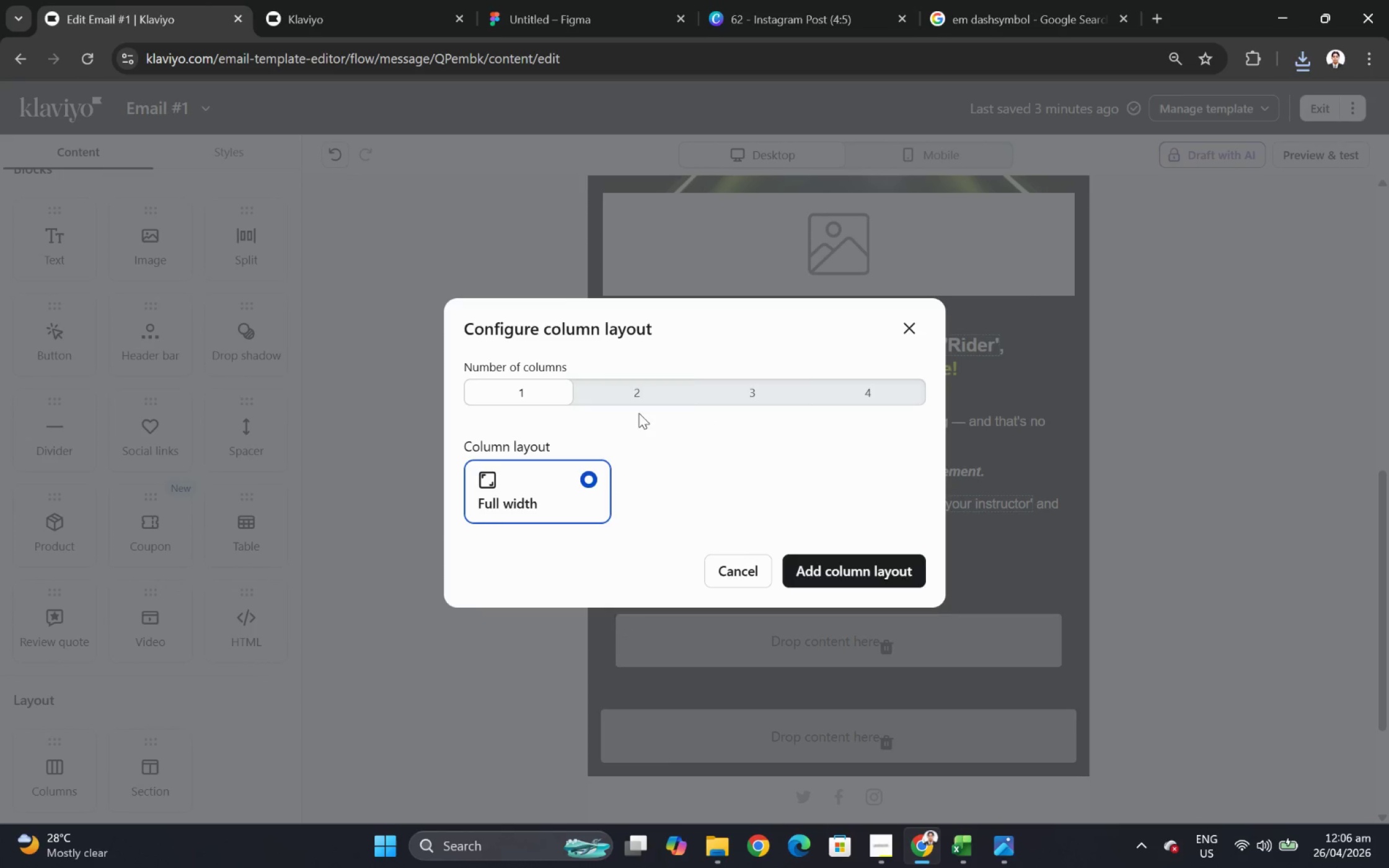 
left_click([768, 390])
 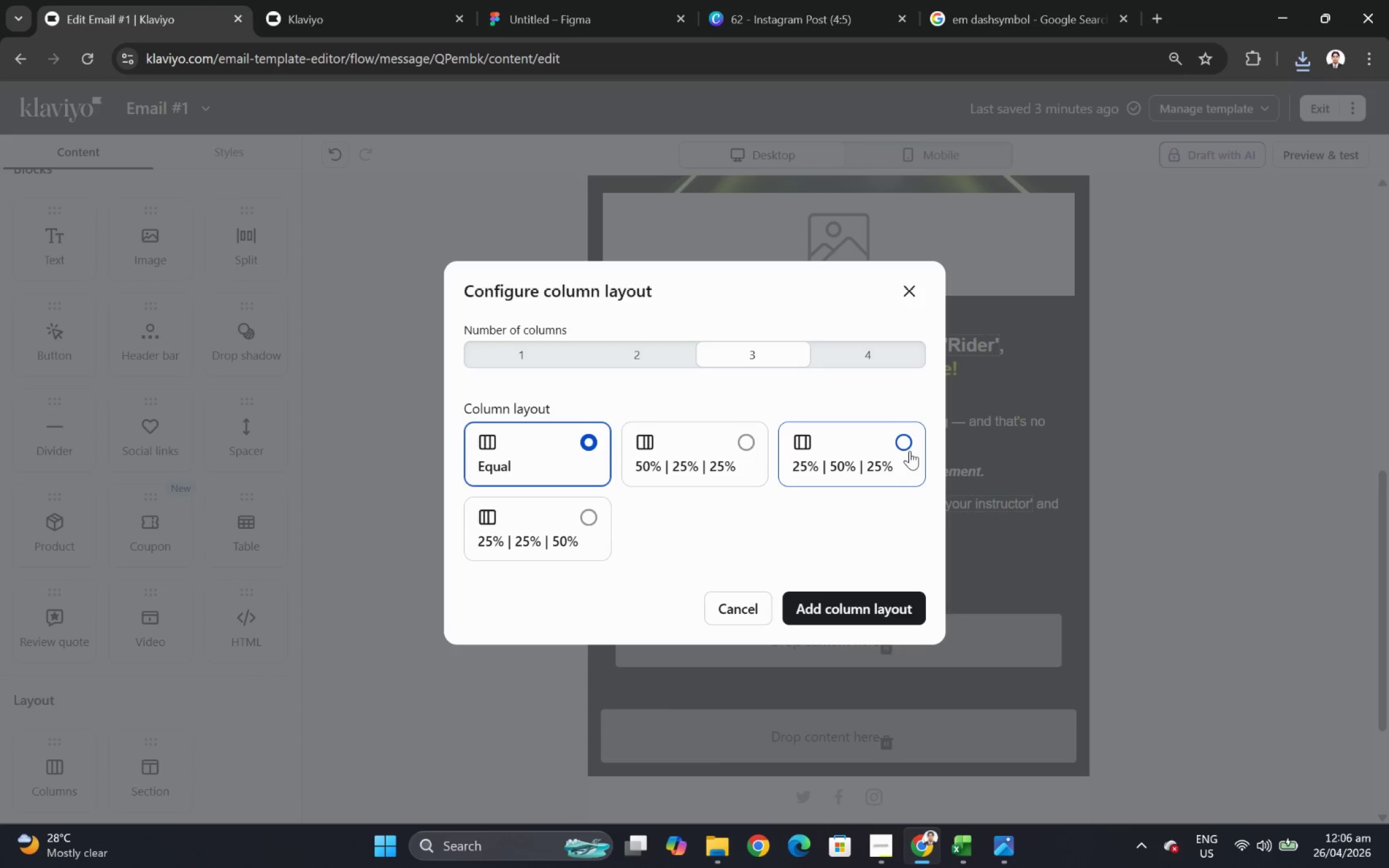 
wait(6.21)
 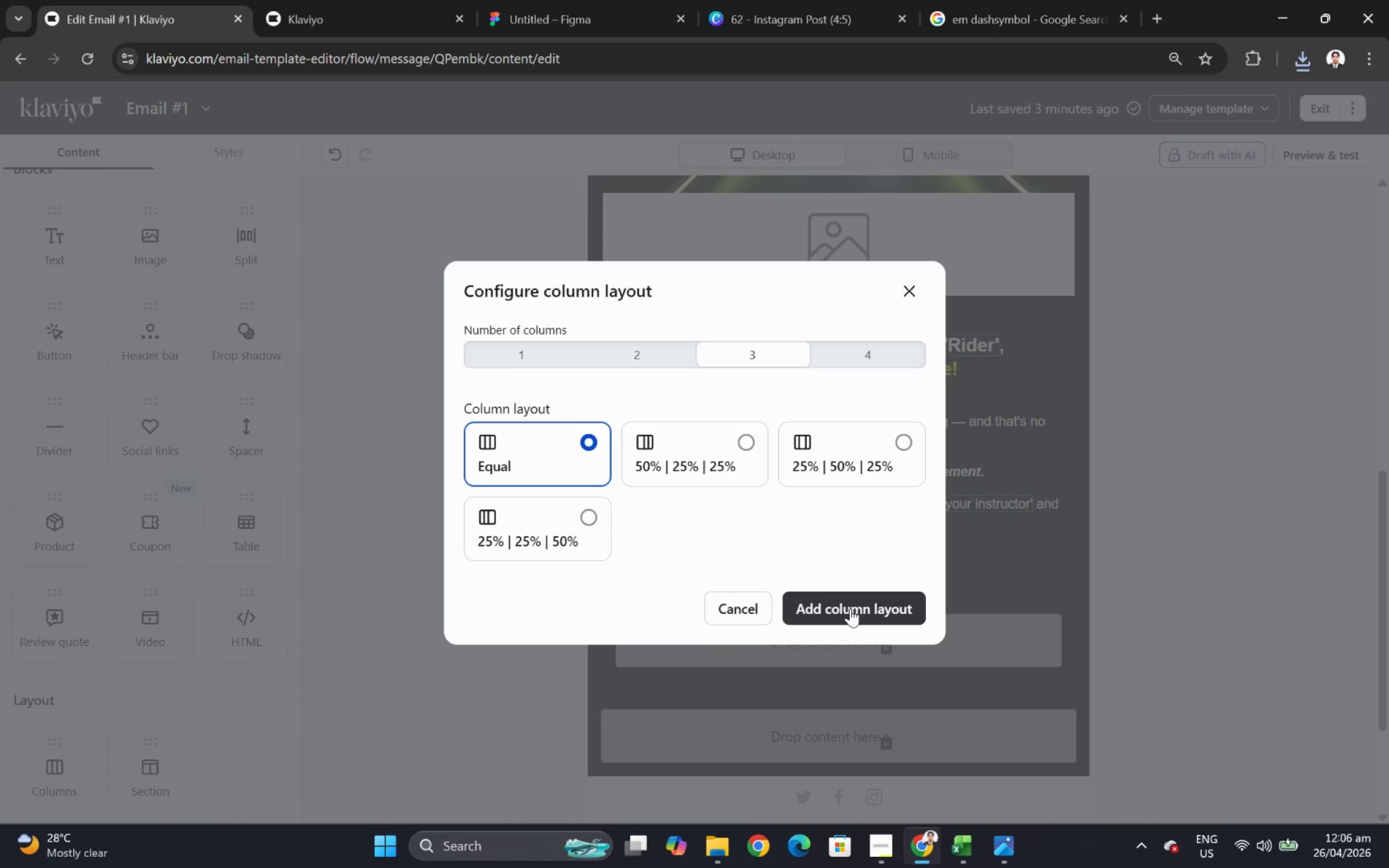 
left_click([747, 454])
 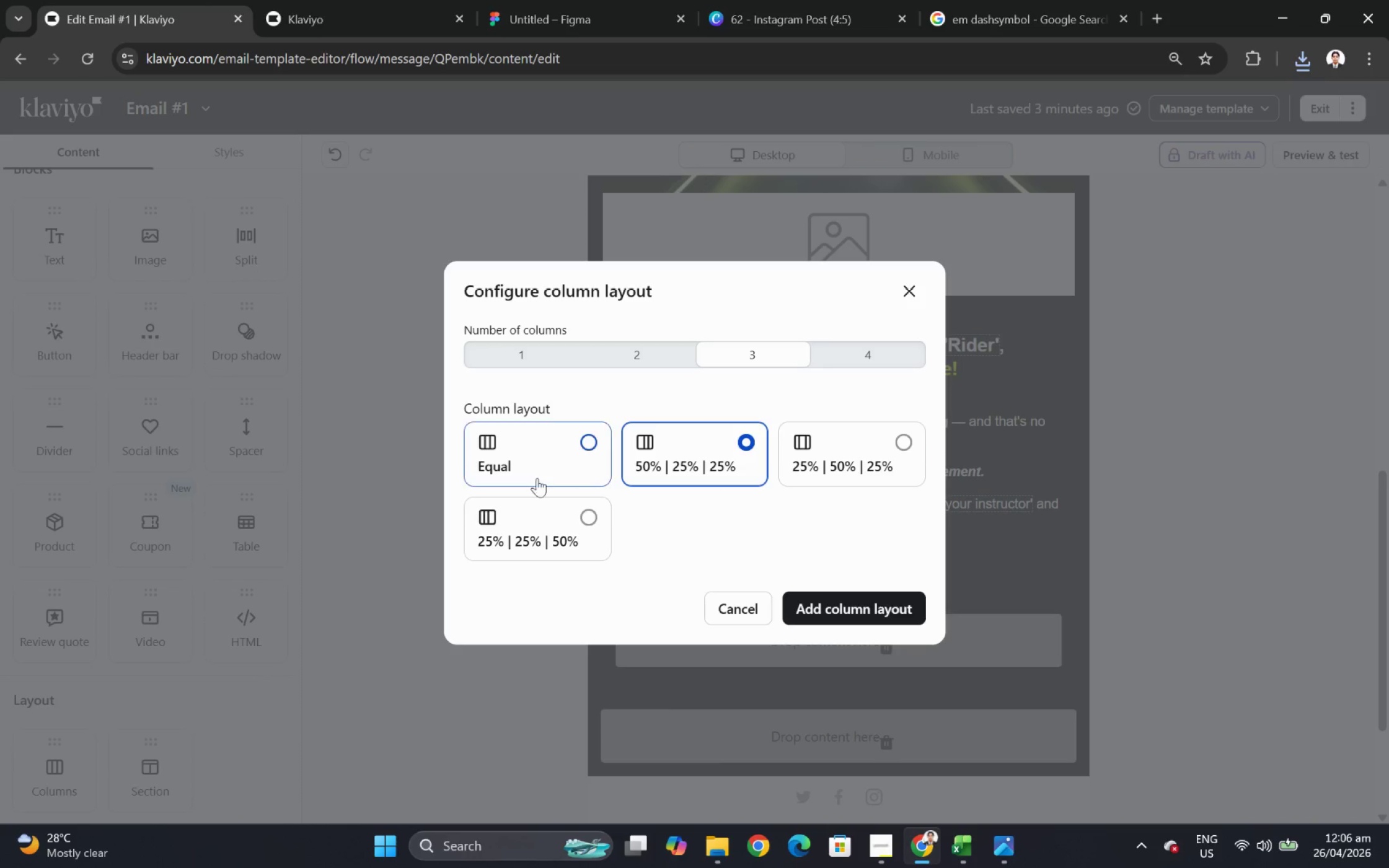 
left_click([519, 469])
 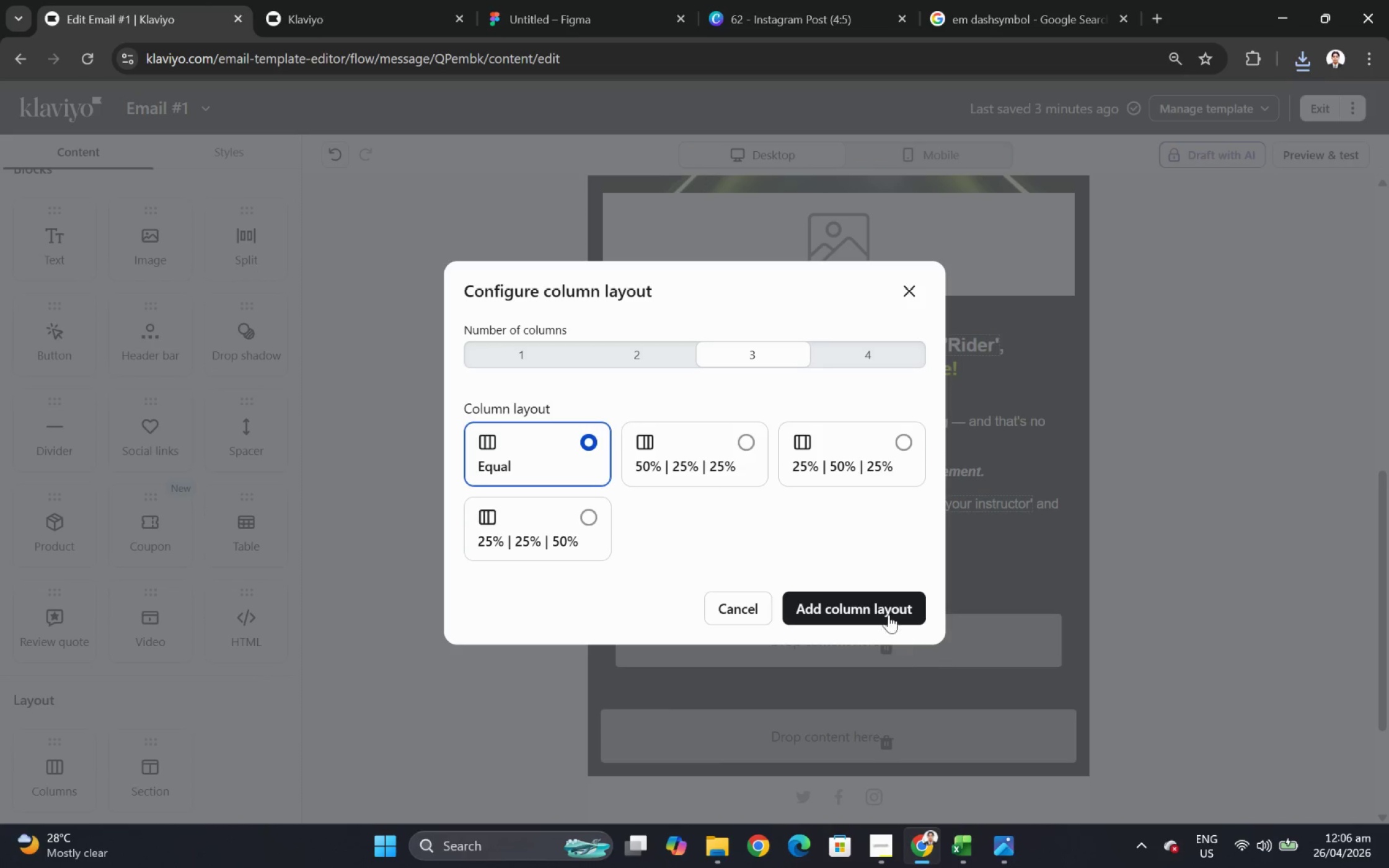 
left_click([870, 595])
 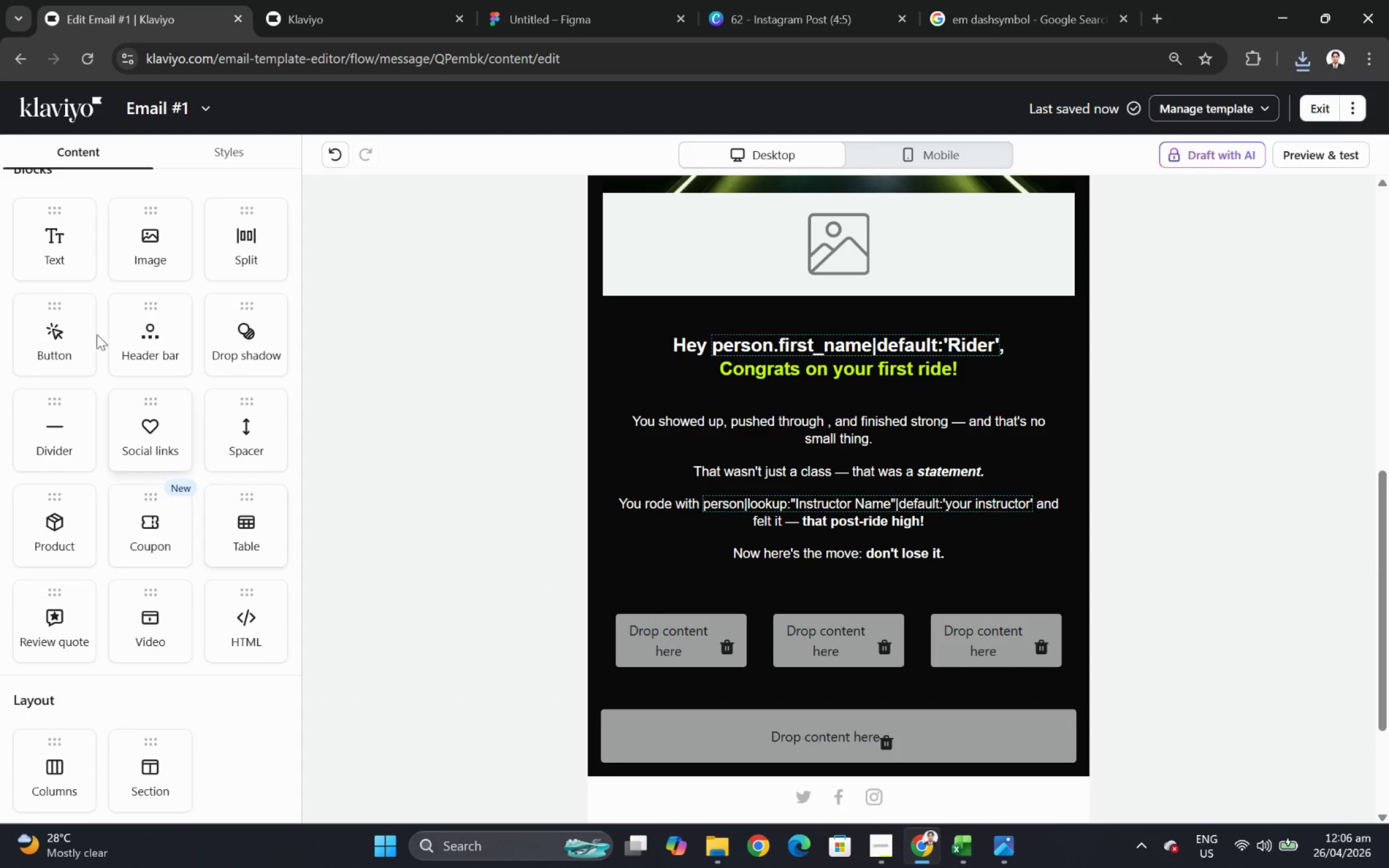 
left_click_drag(start_coordinate=[47, 432], to_coordinate=[682, 626])
 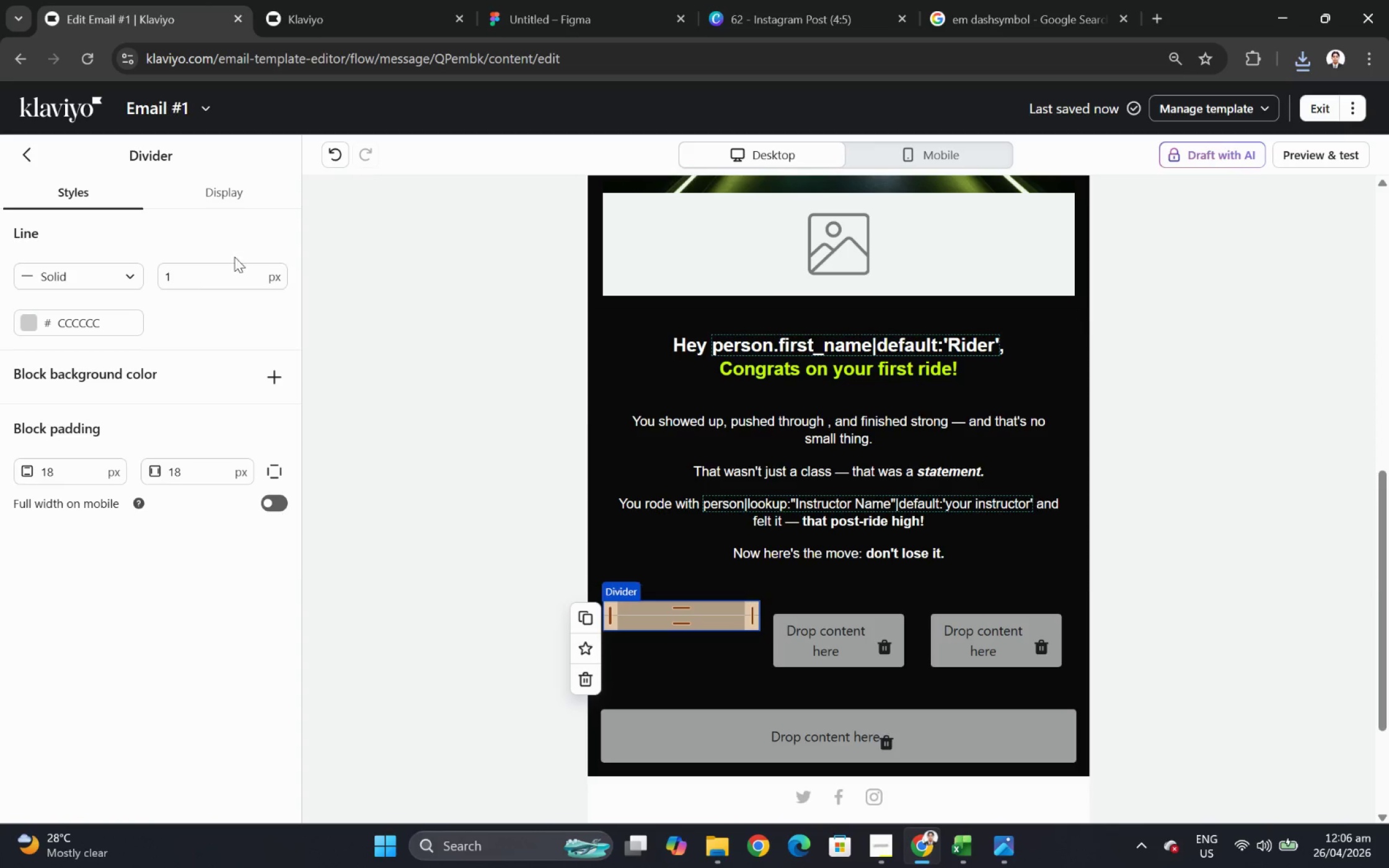 
double_click([218, 270])
 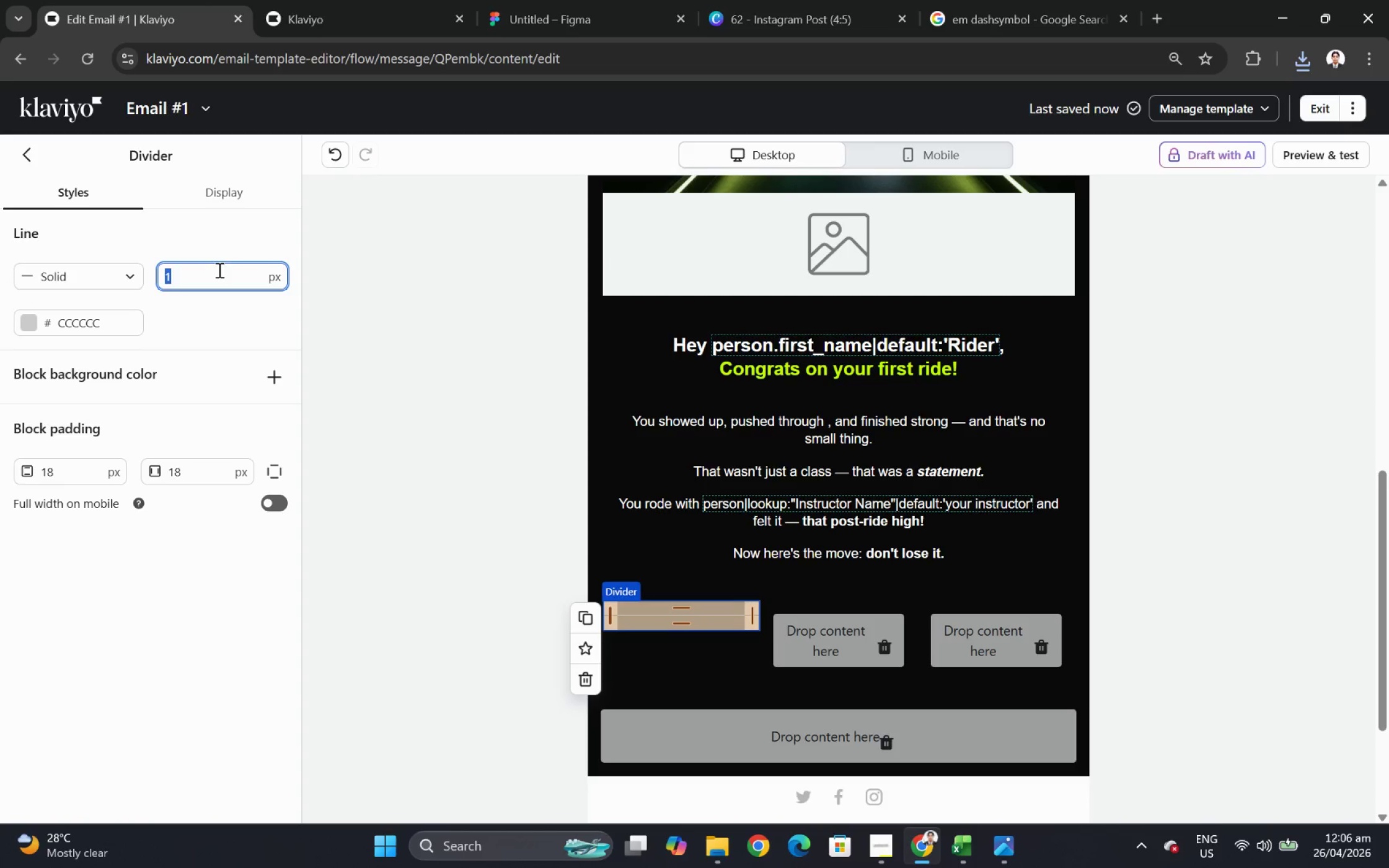 
key(Numpad2)
 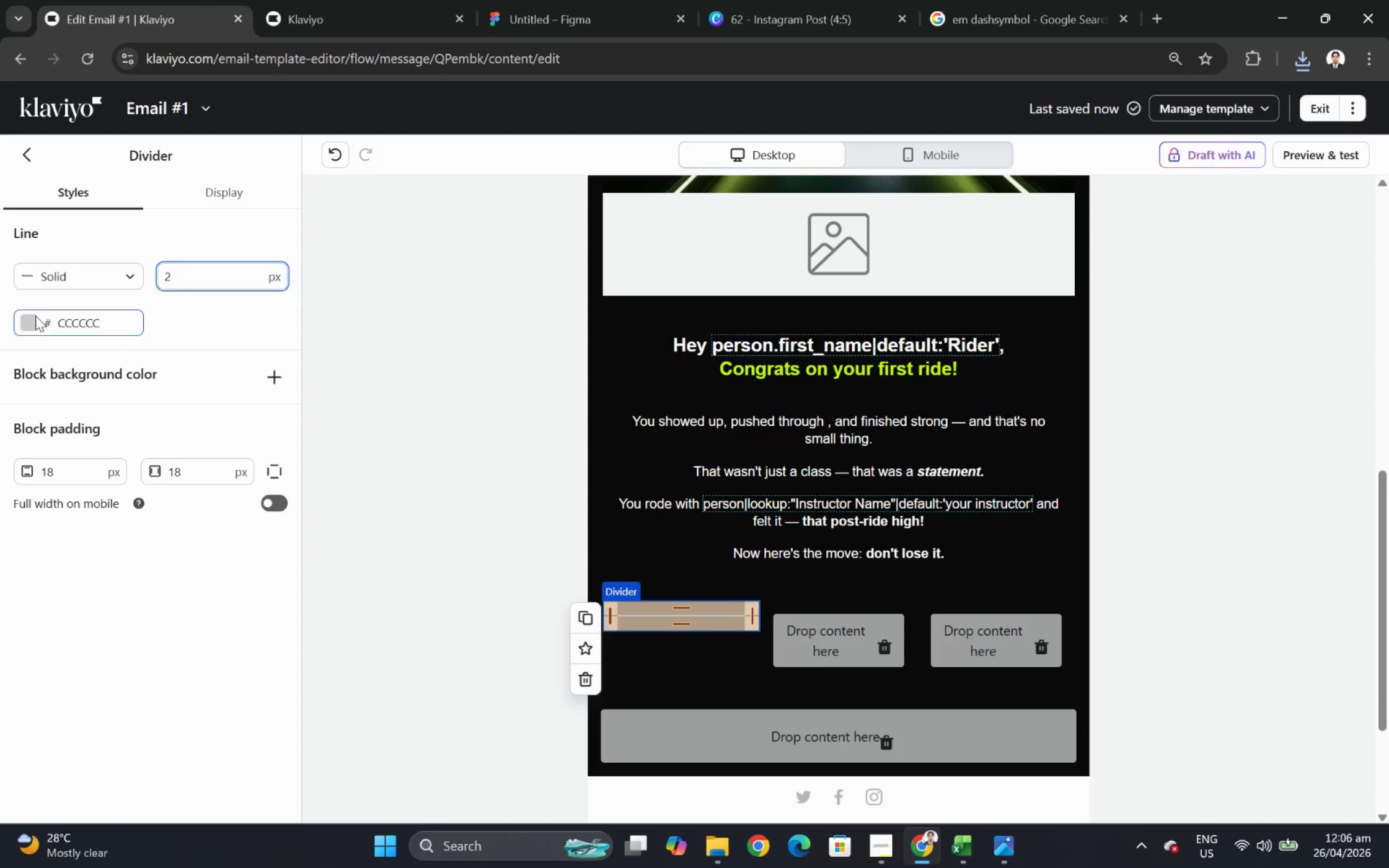 
left_click([24, 326])
 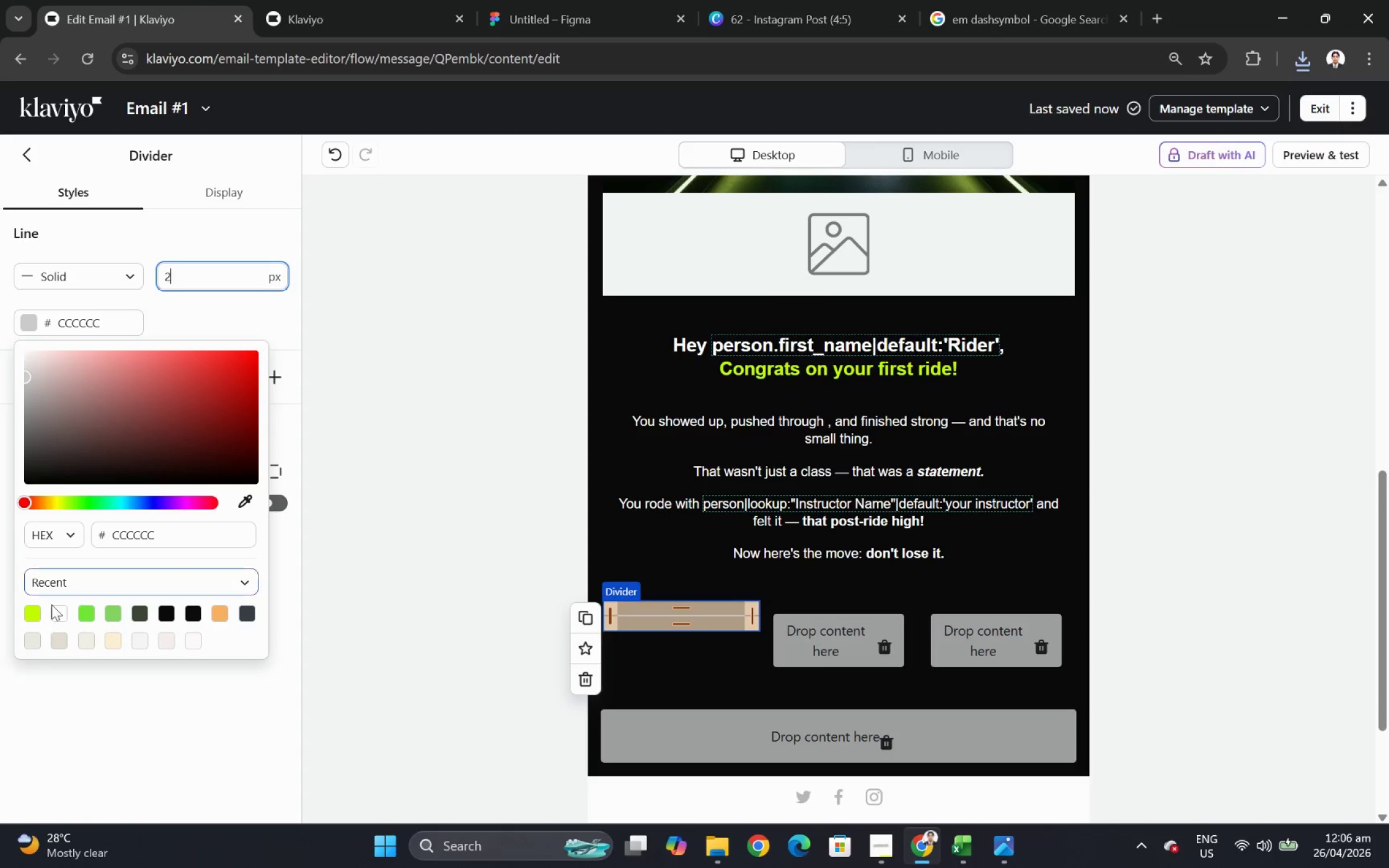 
left_click([37, 612])
 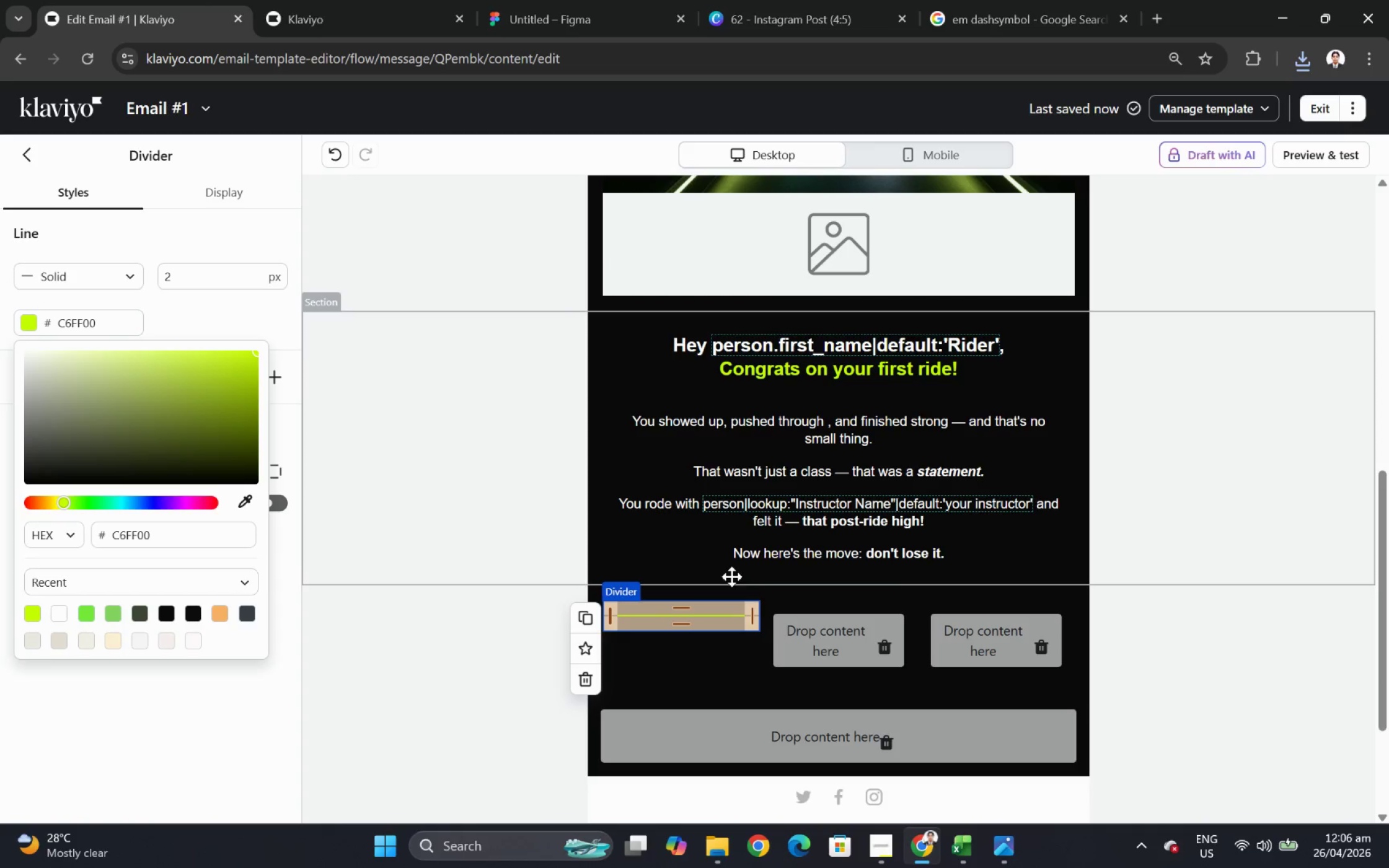 
left_click([761, 576])
 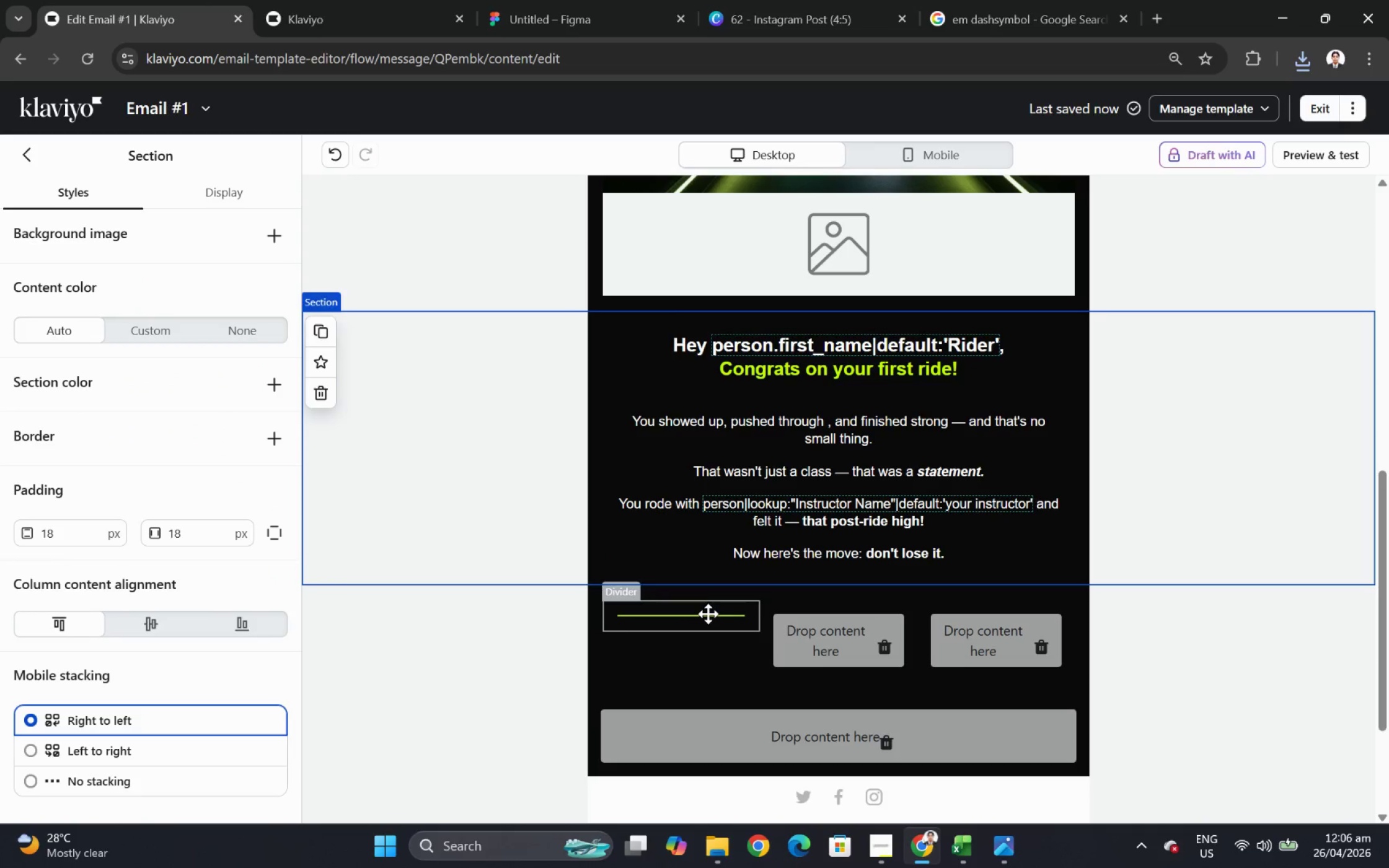 
left_click([708, 613])
 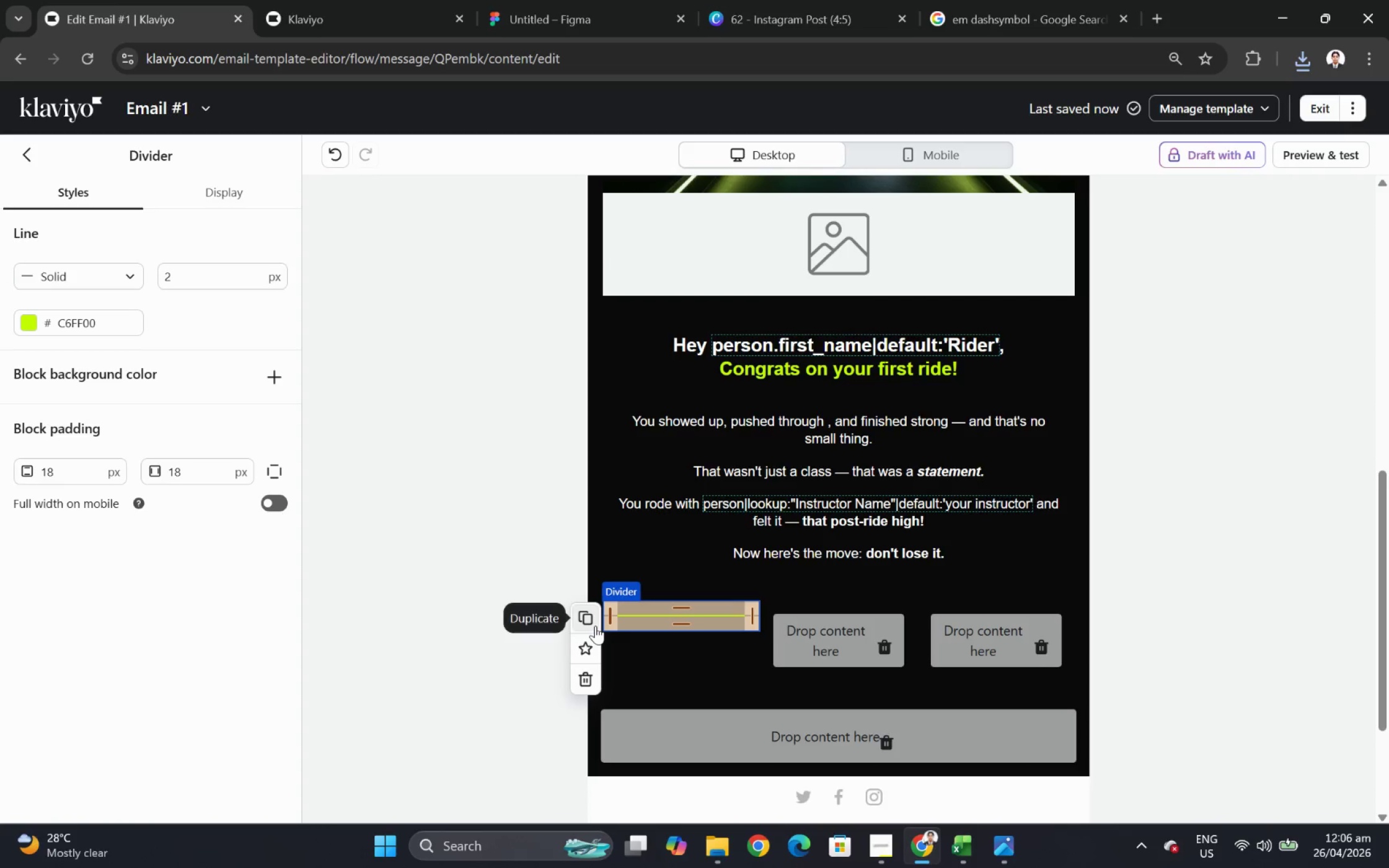 
scroll: coordinate [801, 414], scroll_direction: up, amount: 7.0
 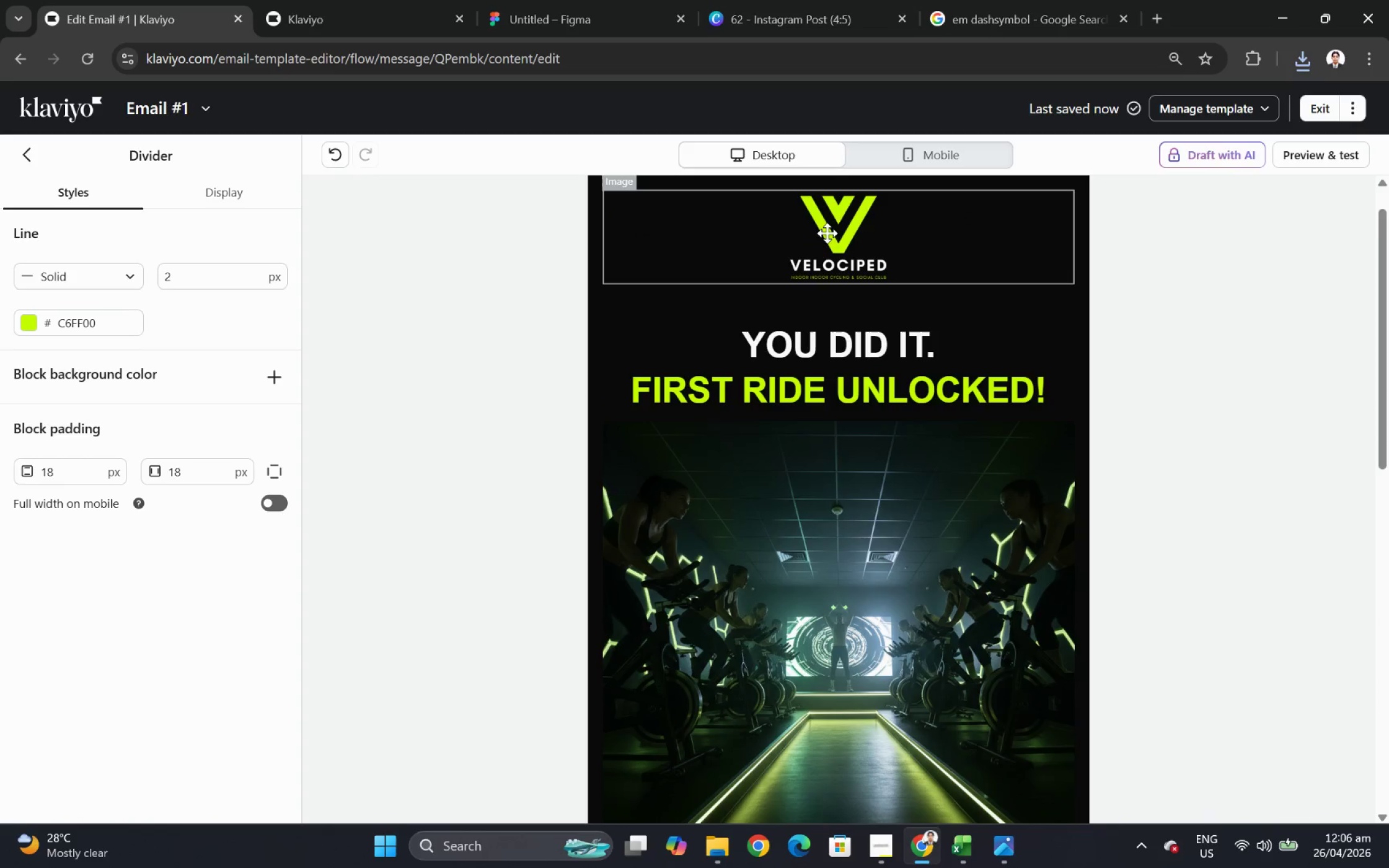 
left_click([829, 226])
 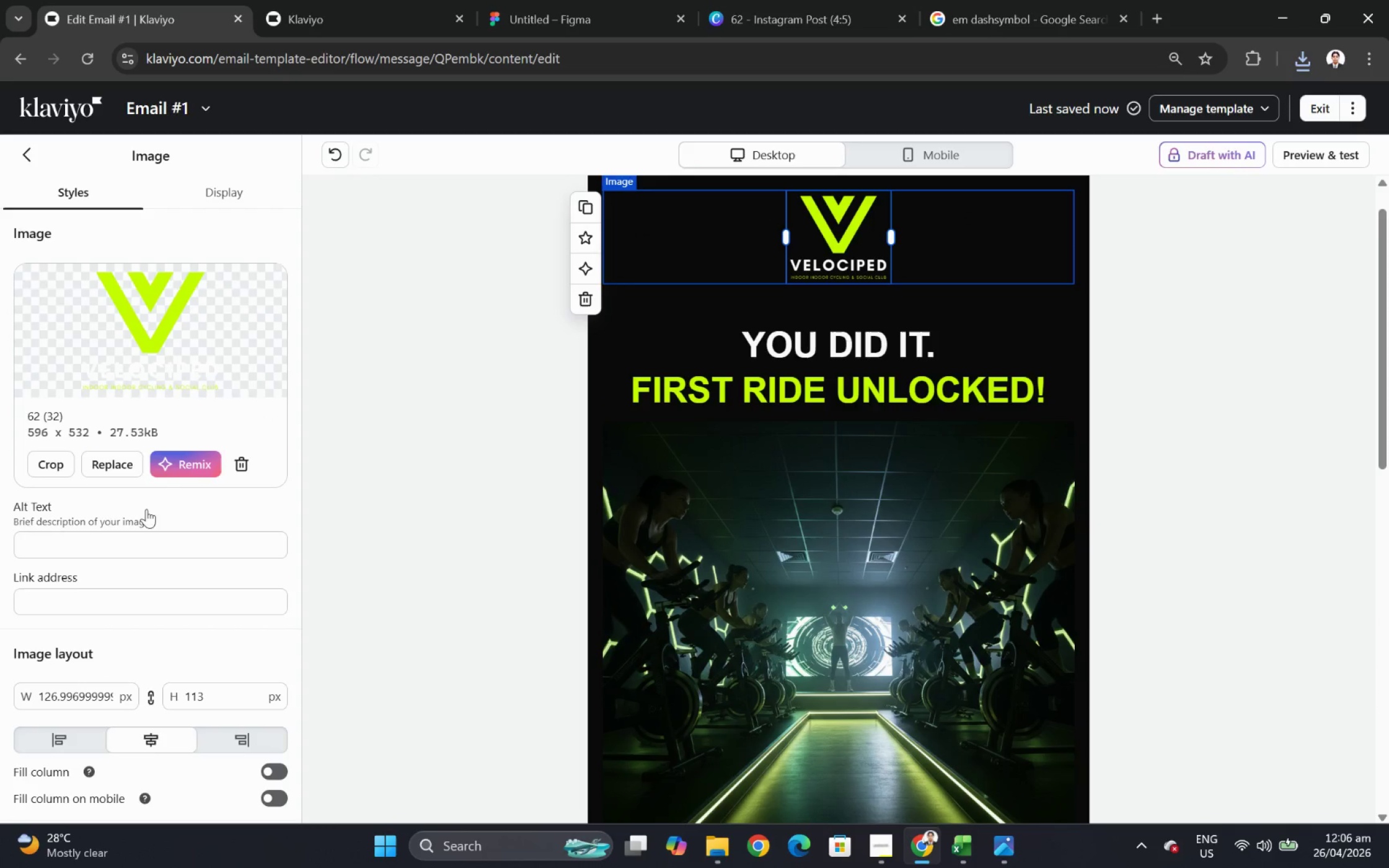 
left_click([589, 203])
 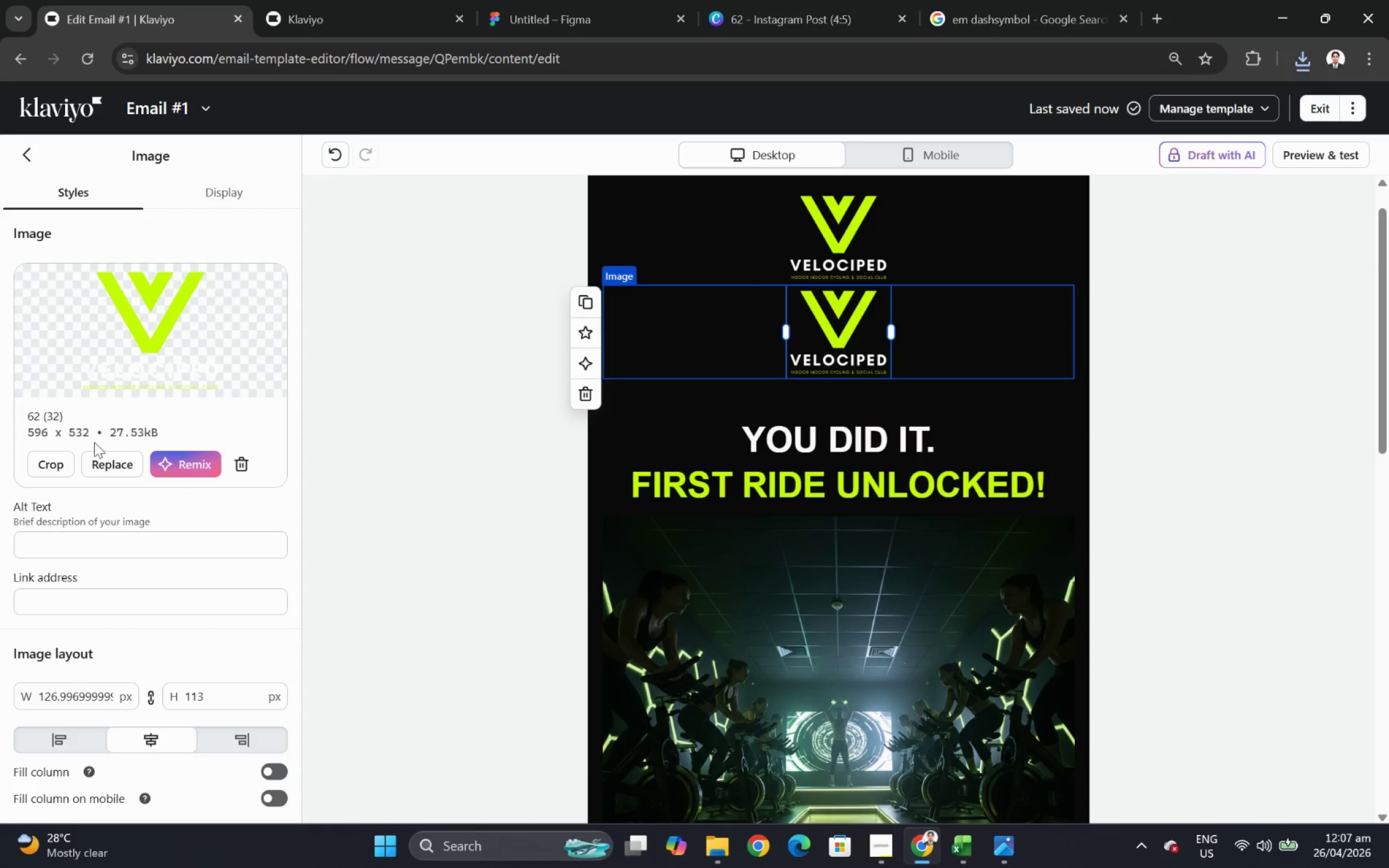 
left_click([60, 467])
 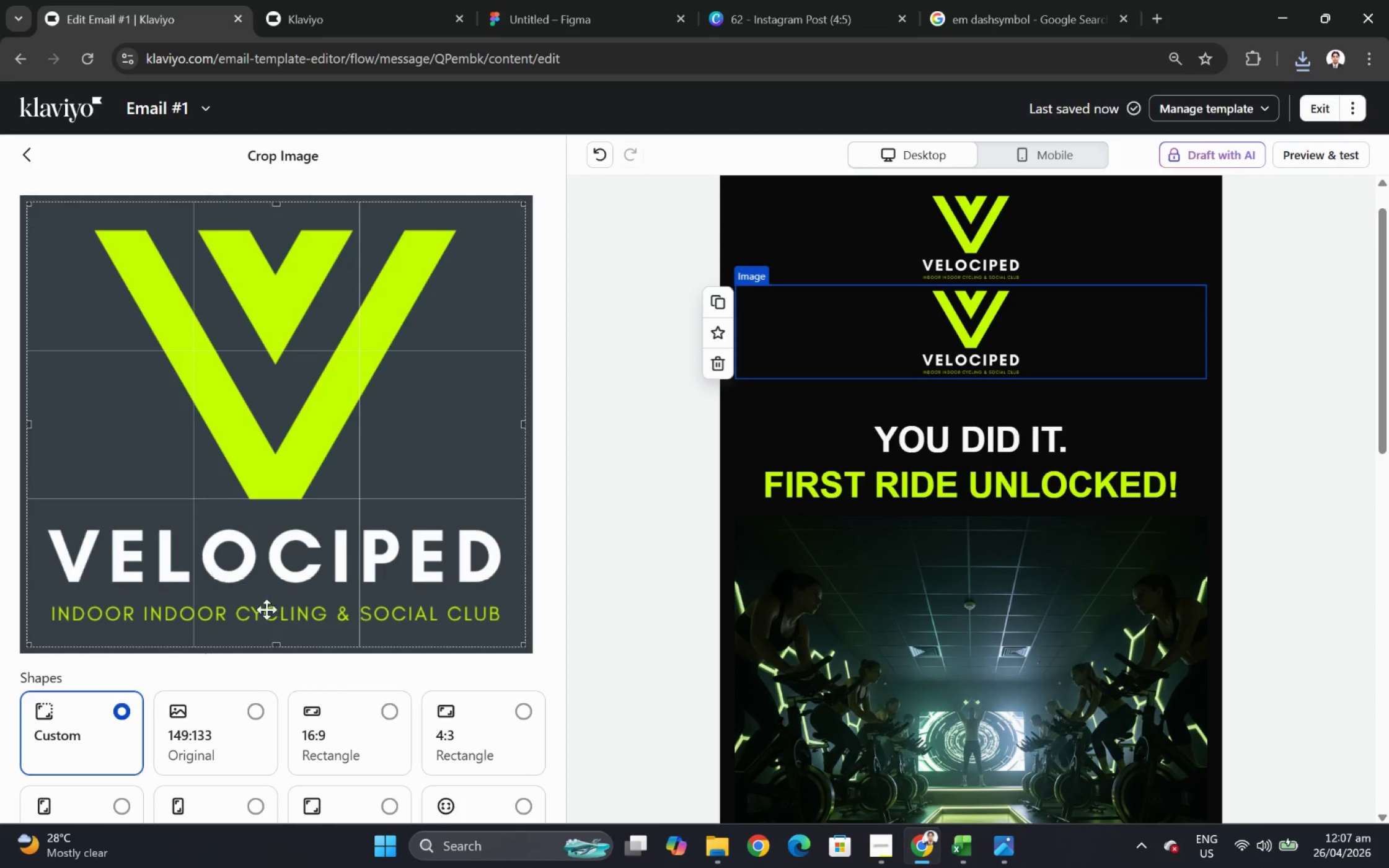 
left_click_drag(start_coordinate=[274, 642], to_coordinate=[284, 508])
 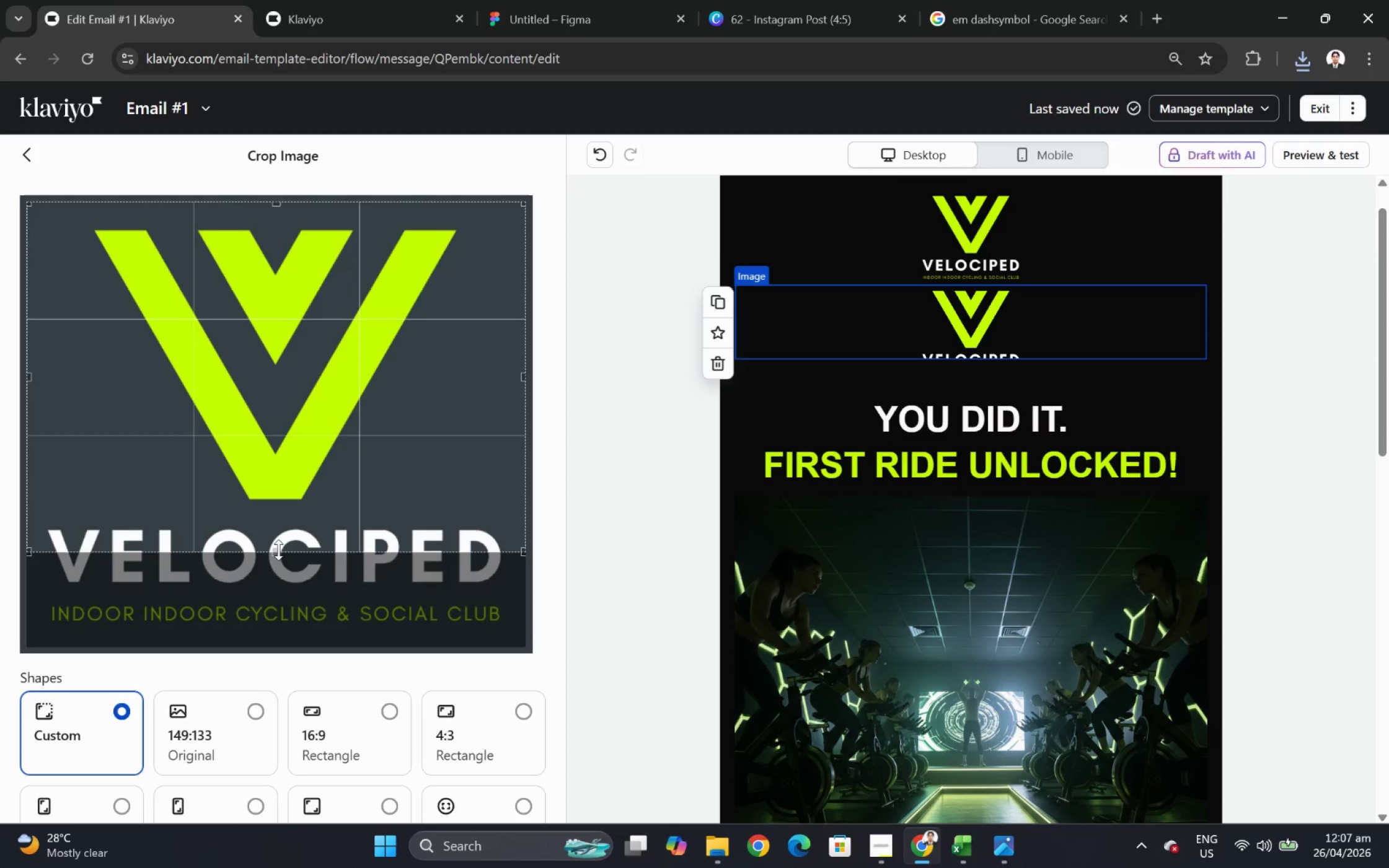 
left_click_drag(start_coordinate=[278, 550], to_coordinate=[288, 511])
 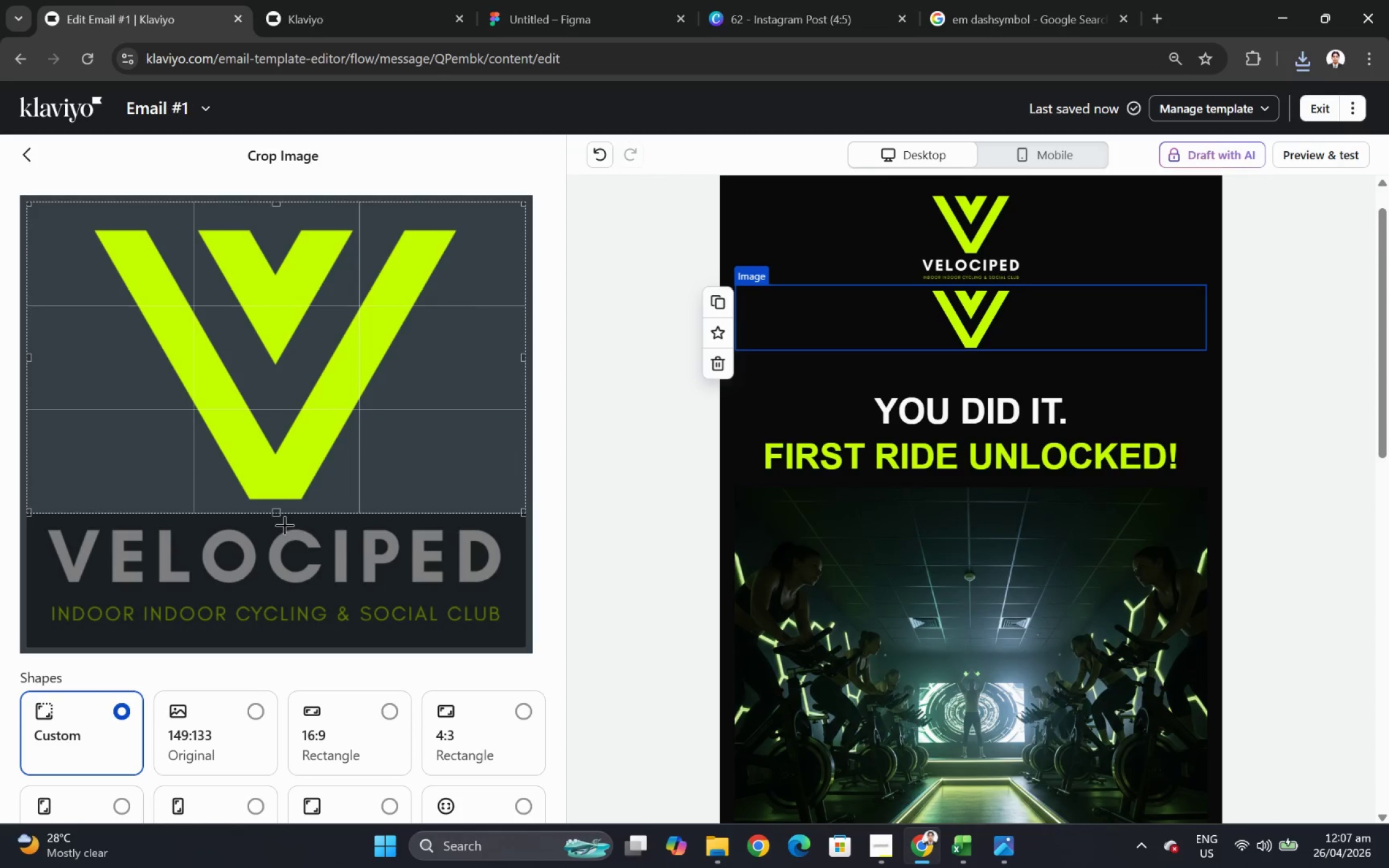 
wait(7.1)
 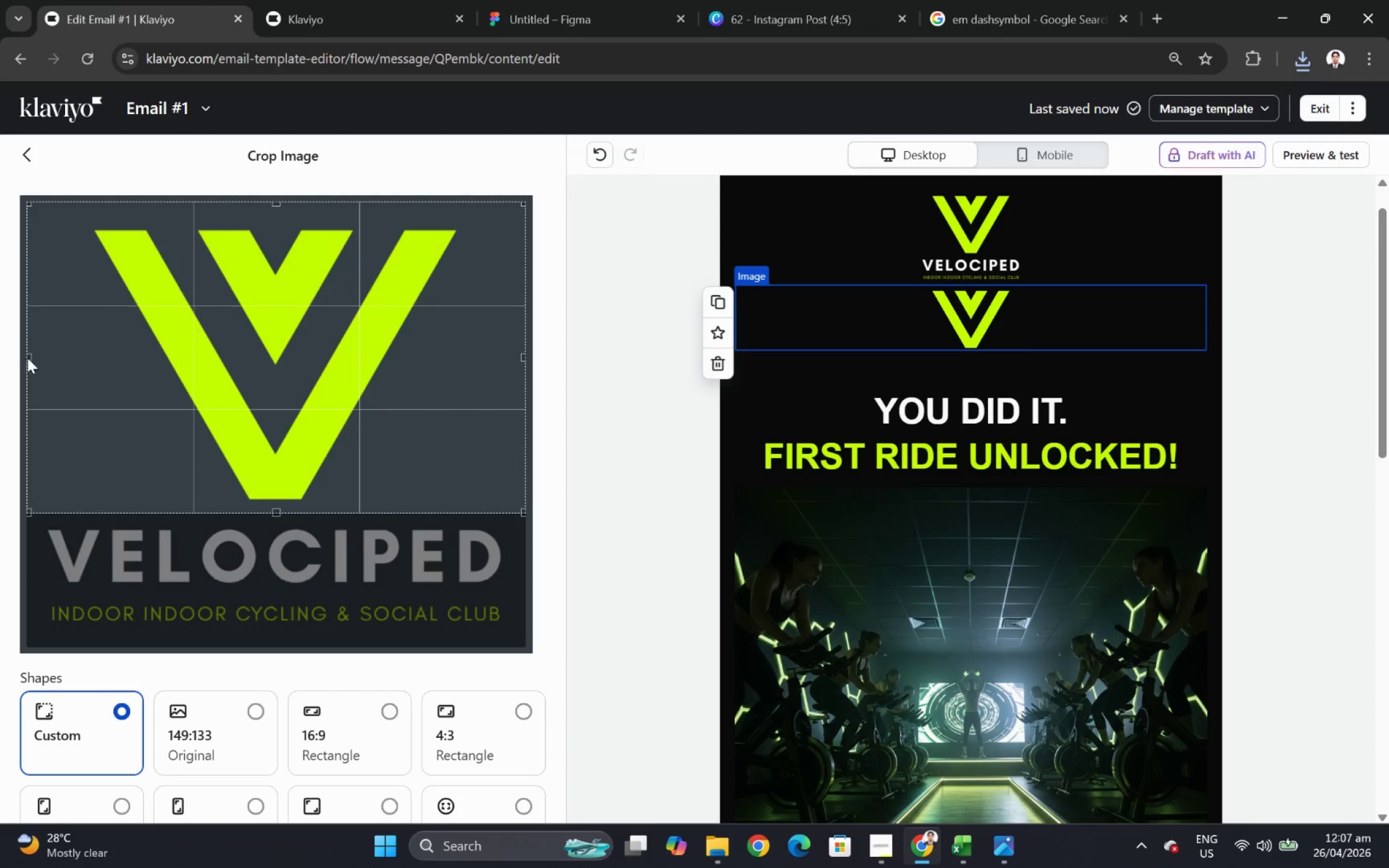 
left_click_drag(start_coordinate=[30, 353], to_coordinate=[90, 349])
 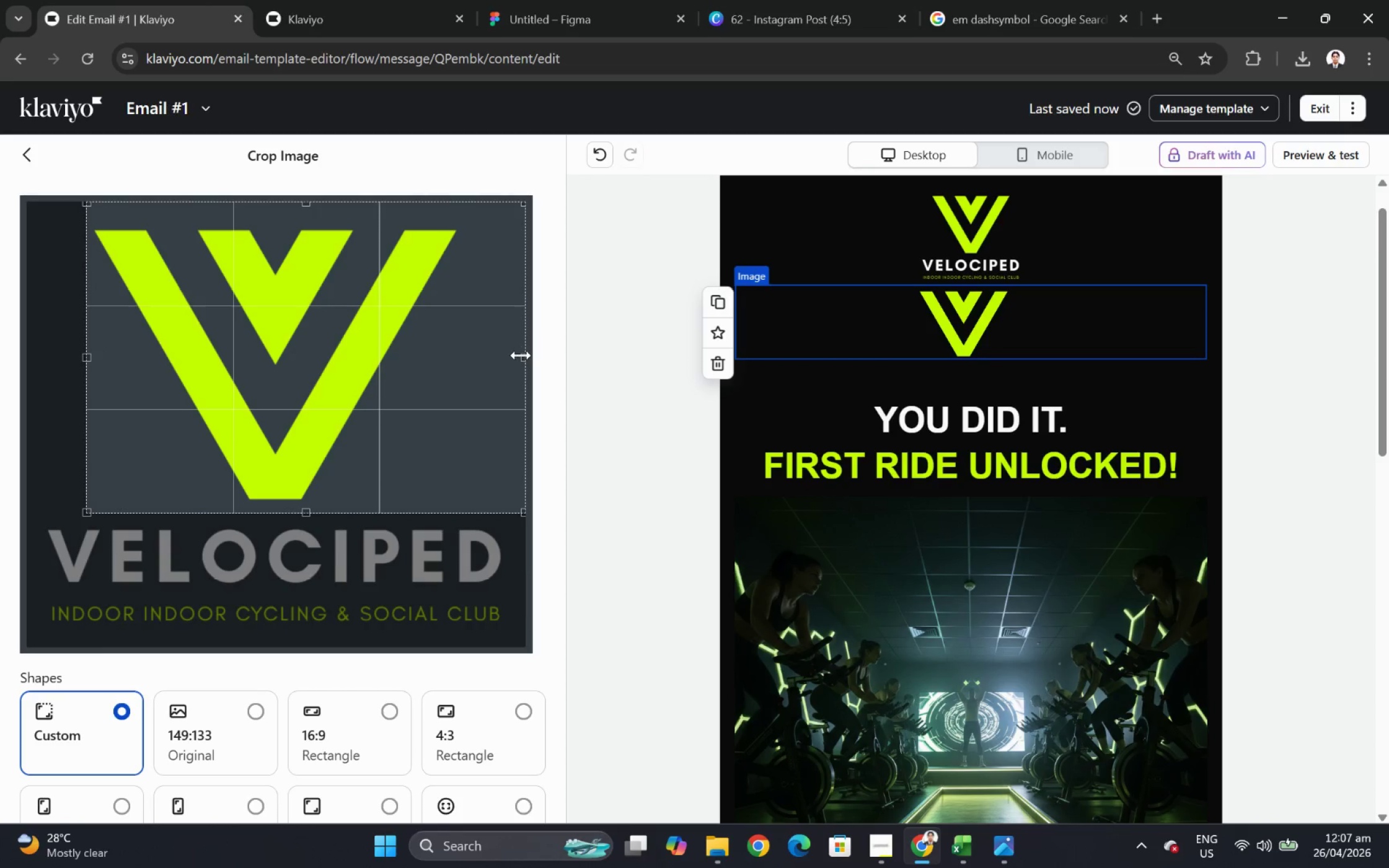 
left_click_drag(start_coordinate=[524, 355], to_coordinate=[464, 351])
 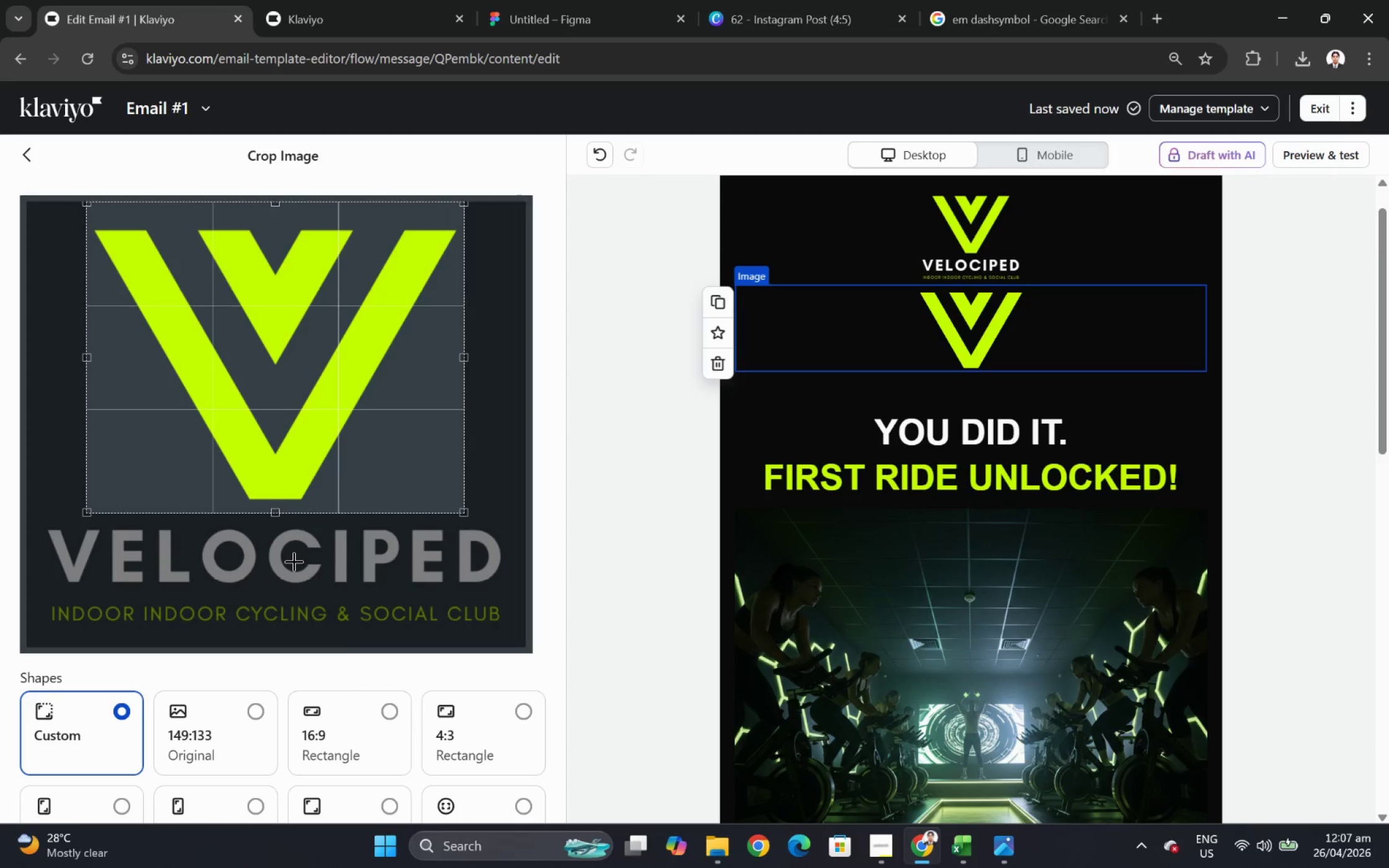 
scroll: coordinate [462, 704], scroll_direction: down, amount: 5.0
 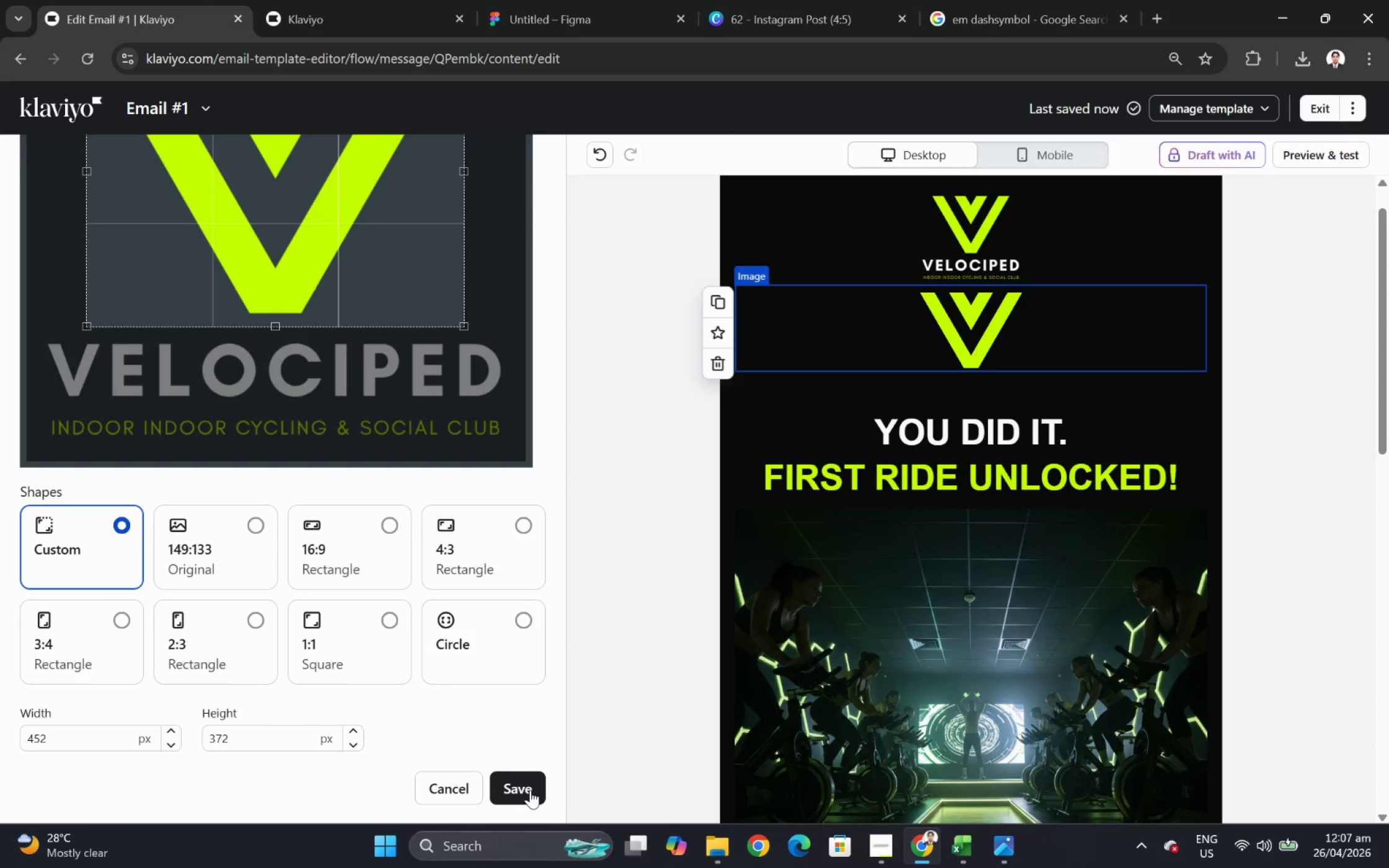 
left_click([531, 794])
 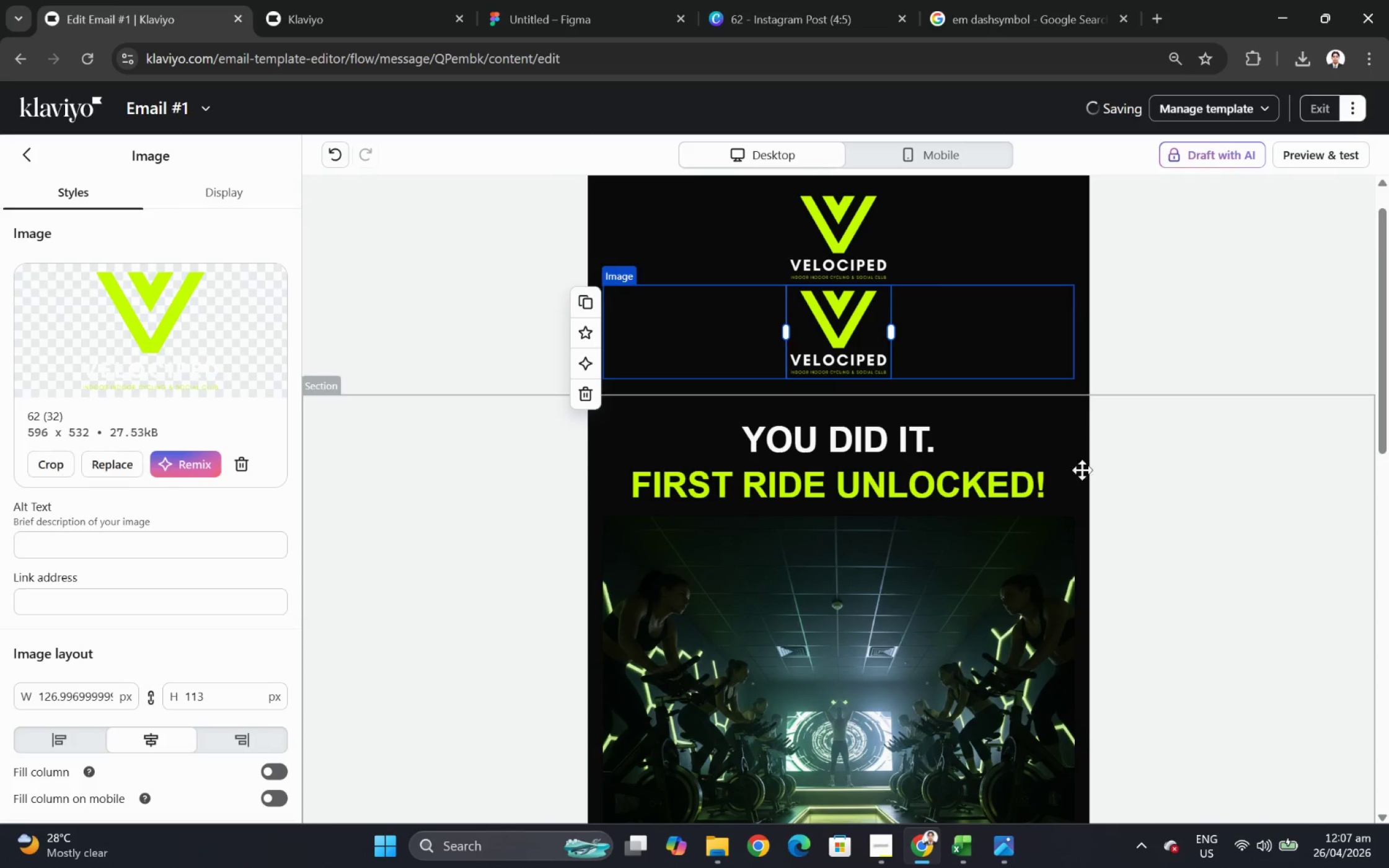 
wait(7.3)
 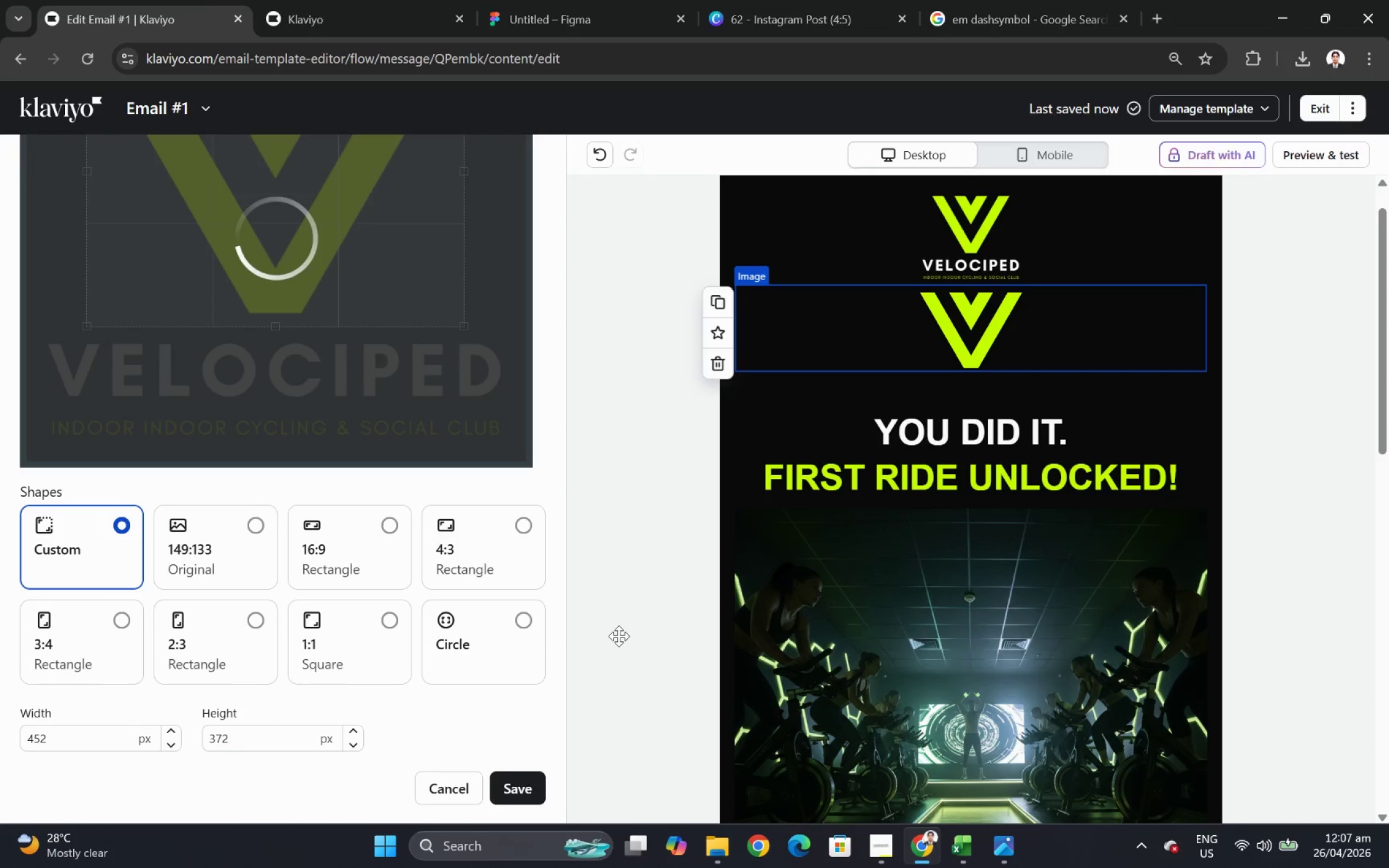 
scroll: coordinate [847, 305], scroll_direction: down, amount: 1.0
 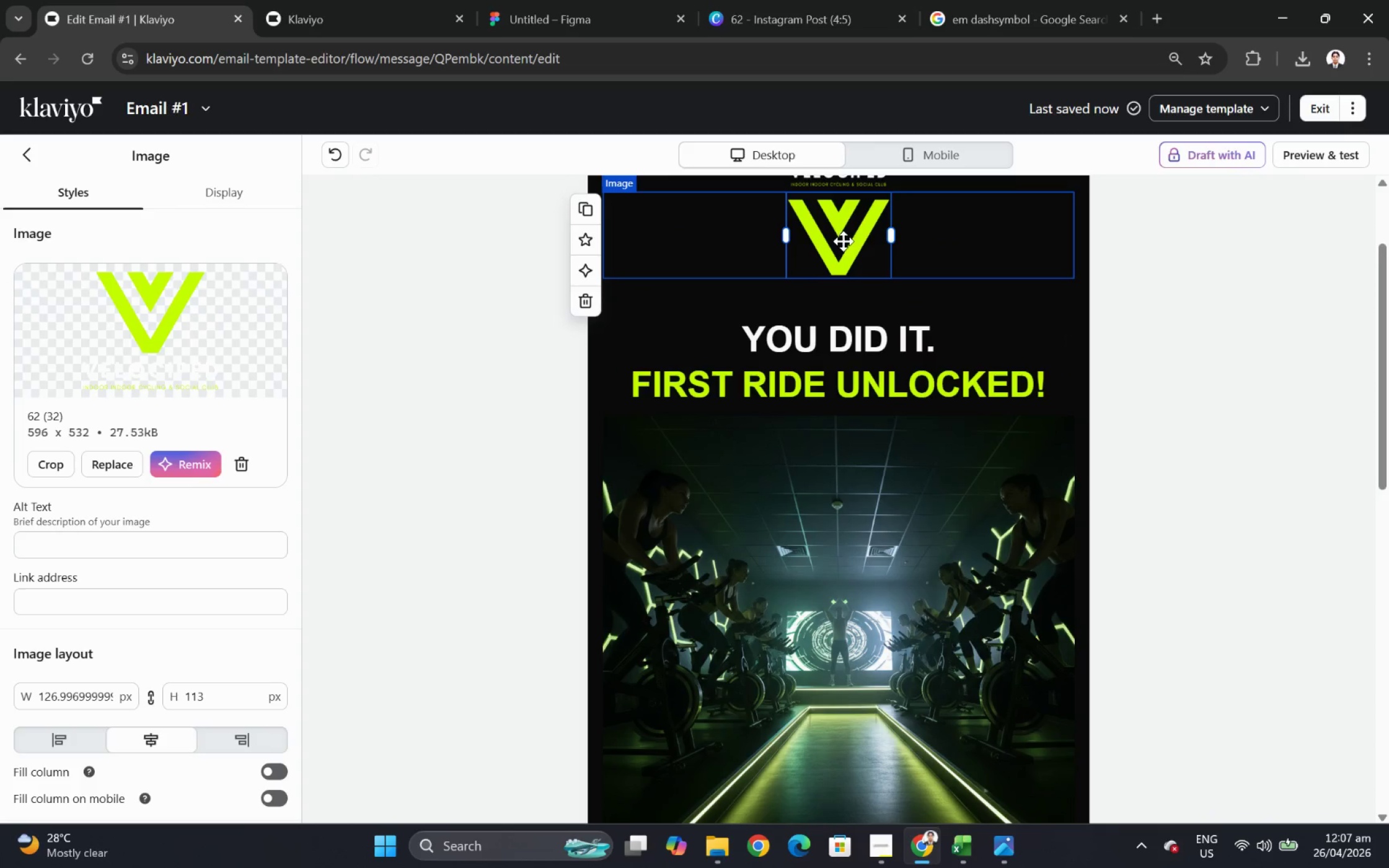 
left_click_drag(start_coordinate=[843, 240], to_coordinate=[849, 557])
 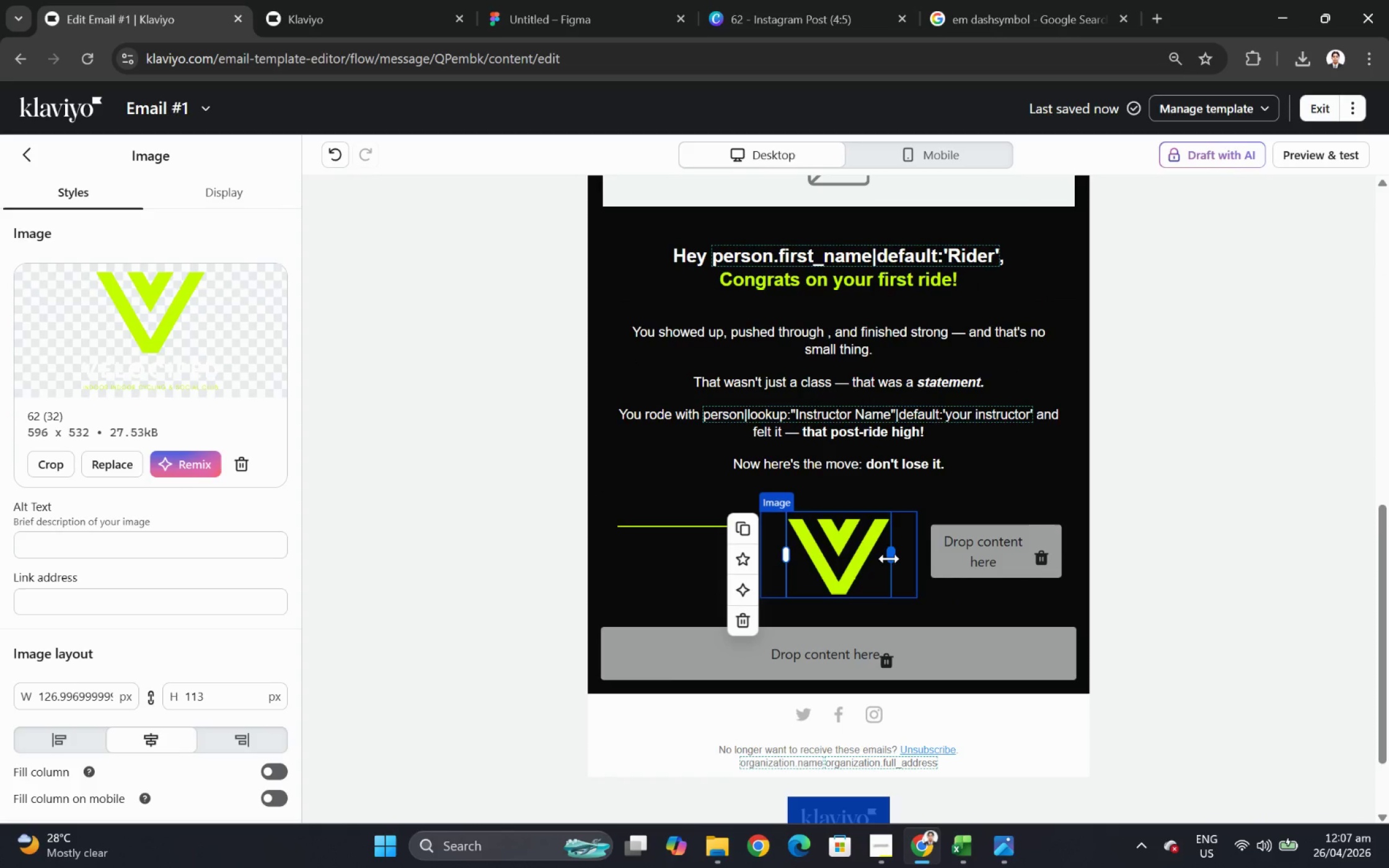 
left_click_drag(start_coordinate=[889, 558], to_coordinate=[831, 573])
 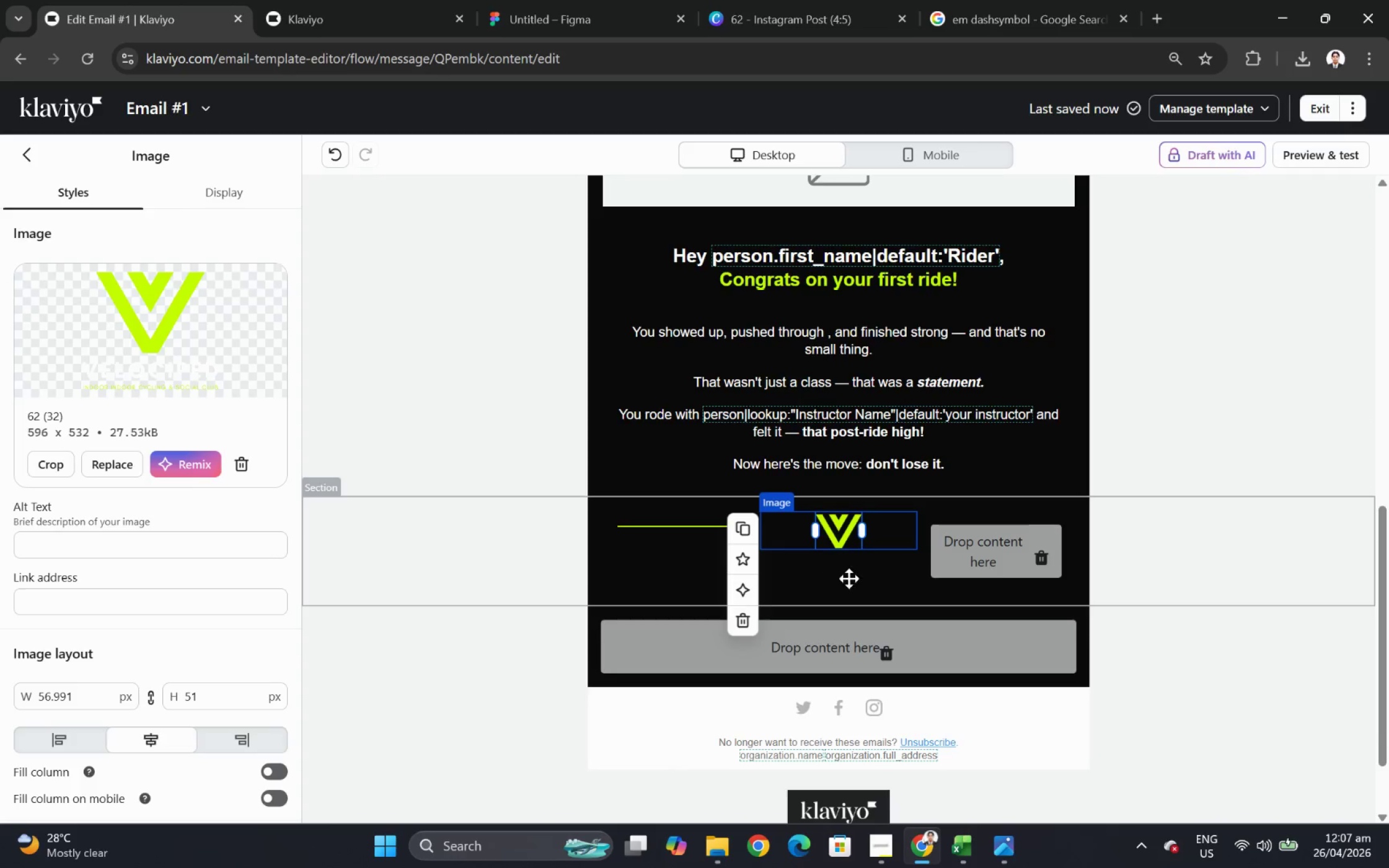 
left_click([1119, 523])
 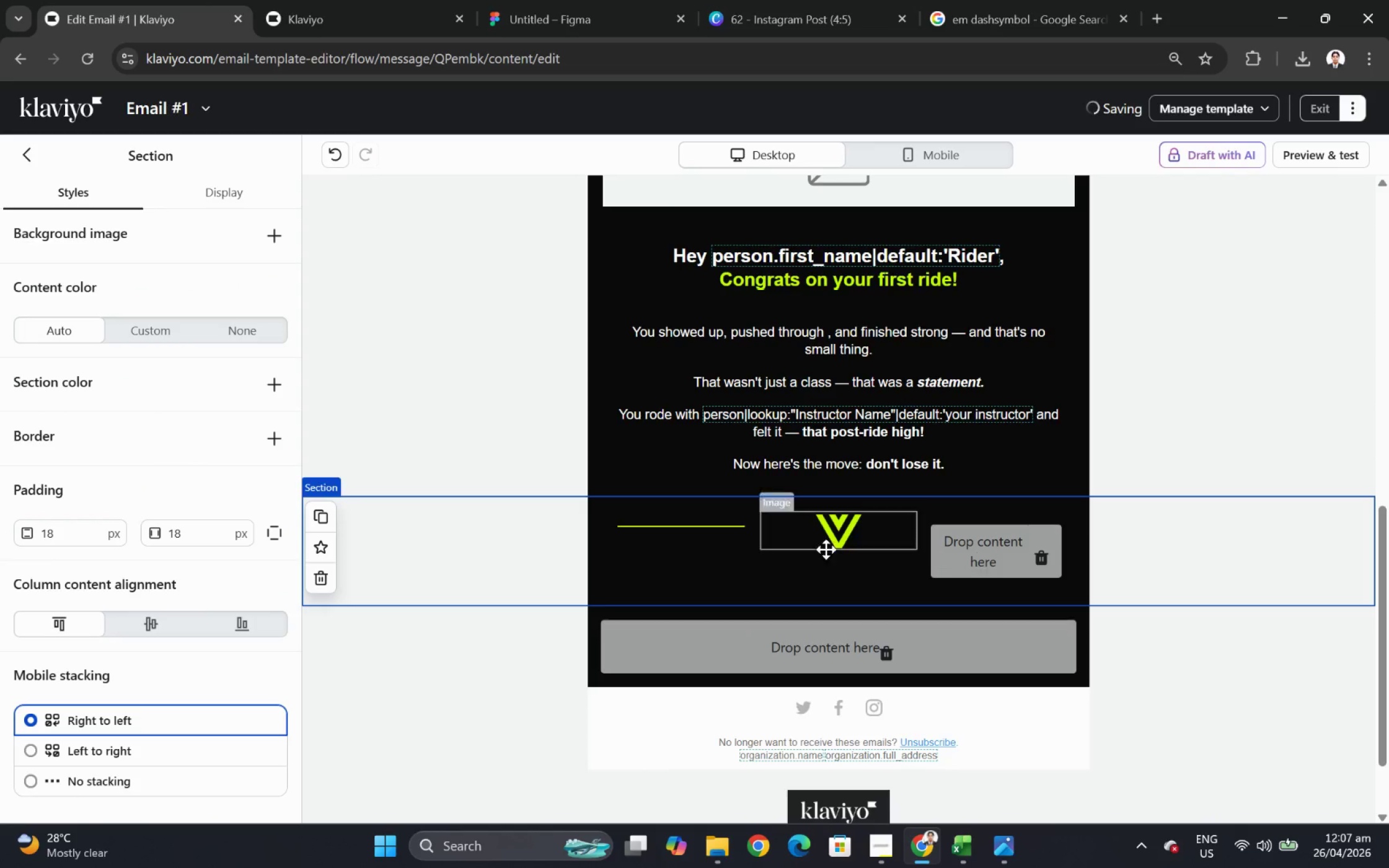 
left_click([705, 527])
 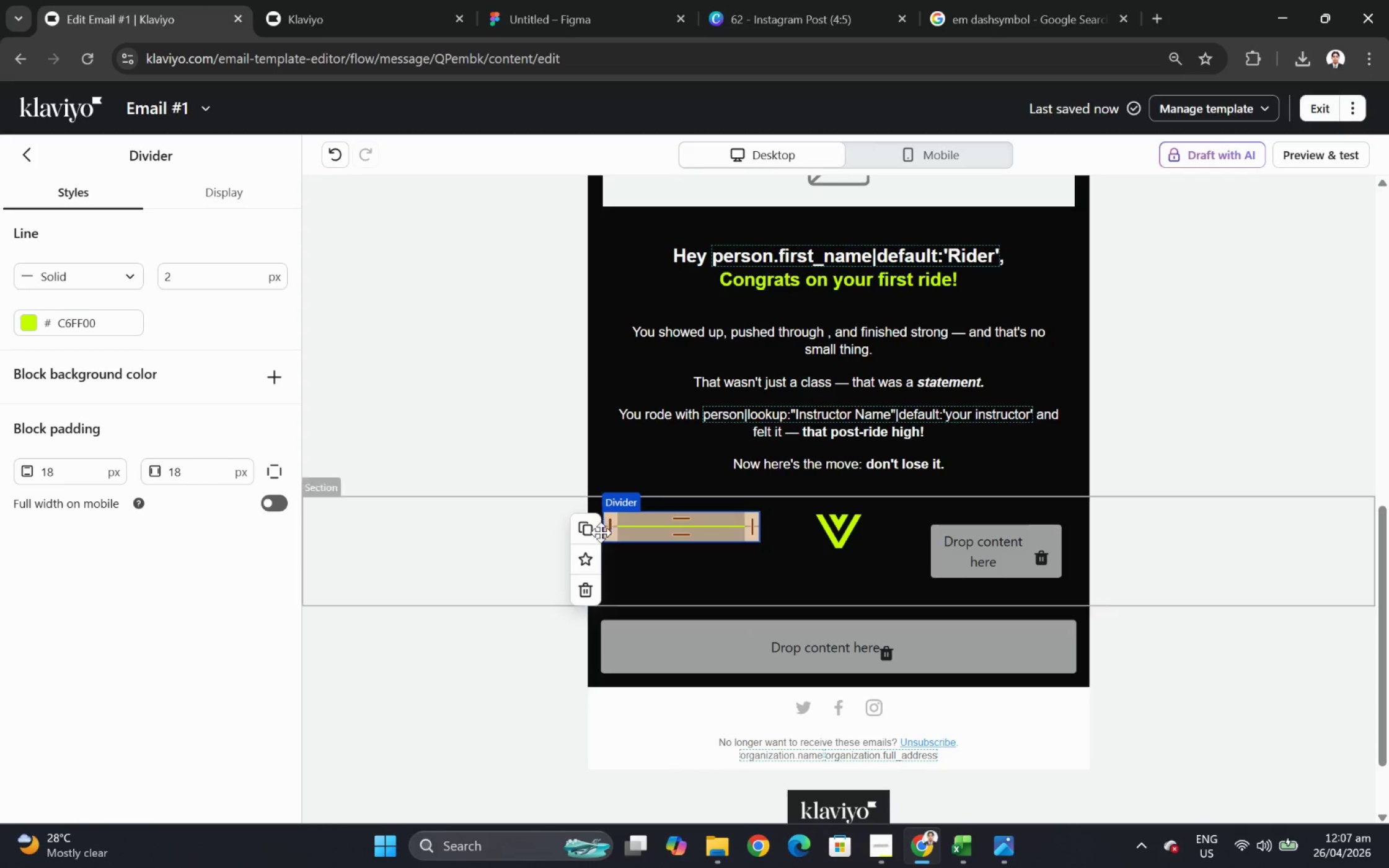 
left_click([590, 531])
 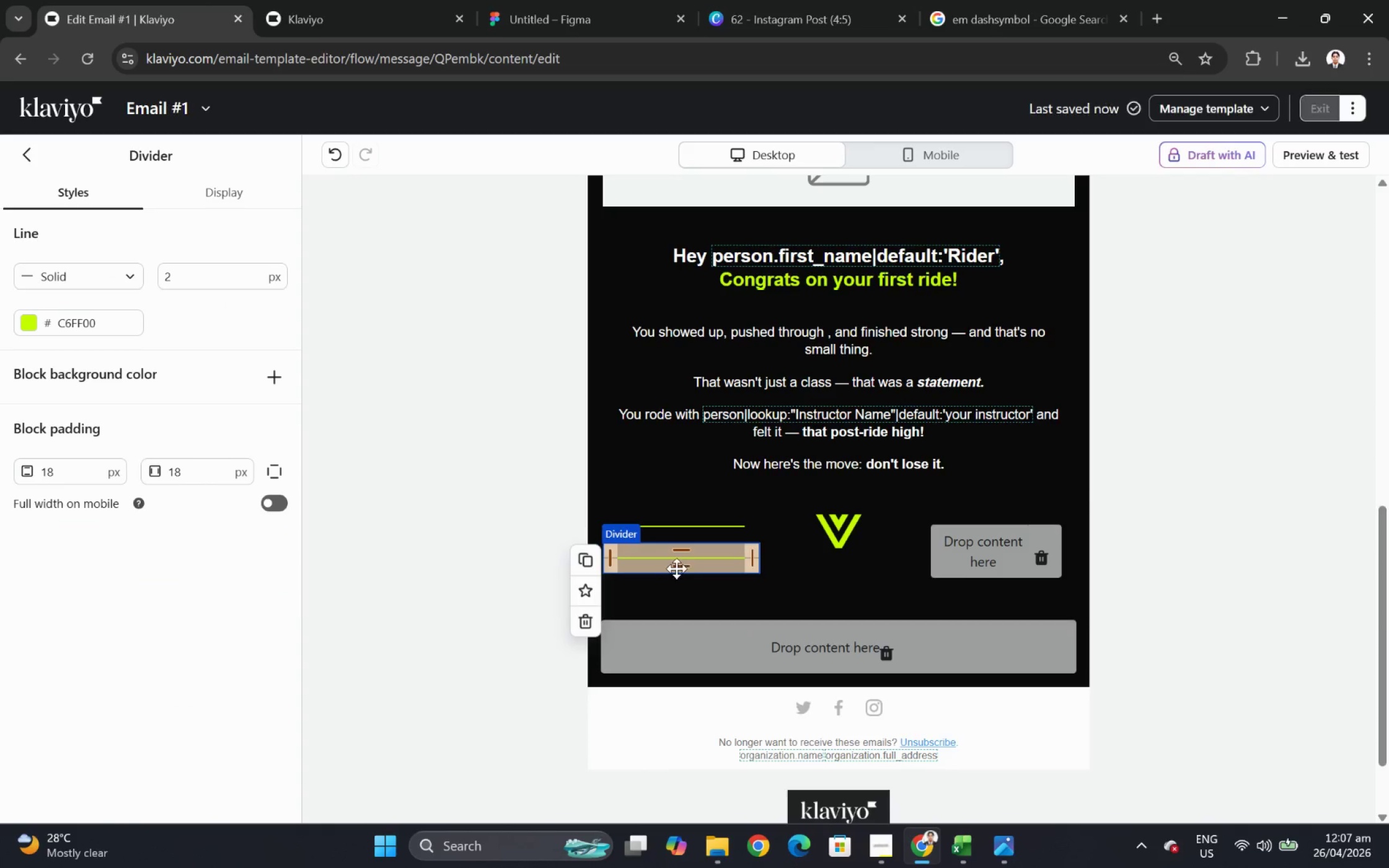 
left_click_drag(start_coordinate=[677, 566], to_coordinate=[1009, 554])
 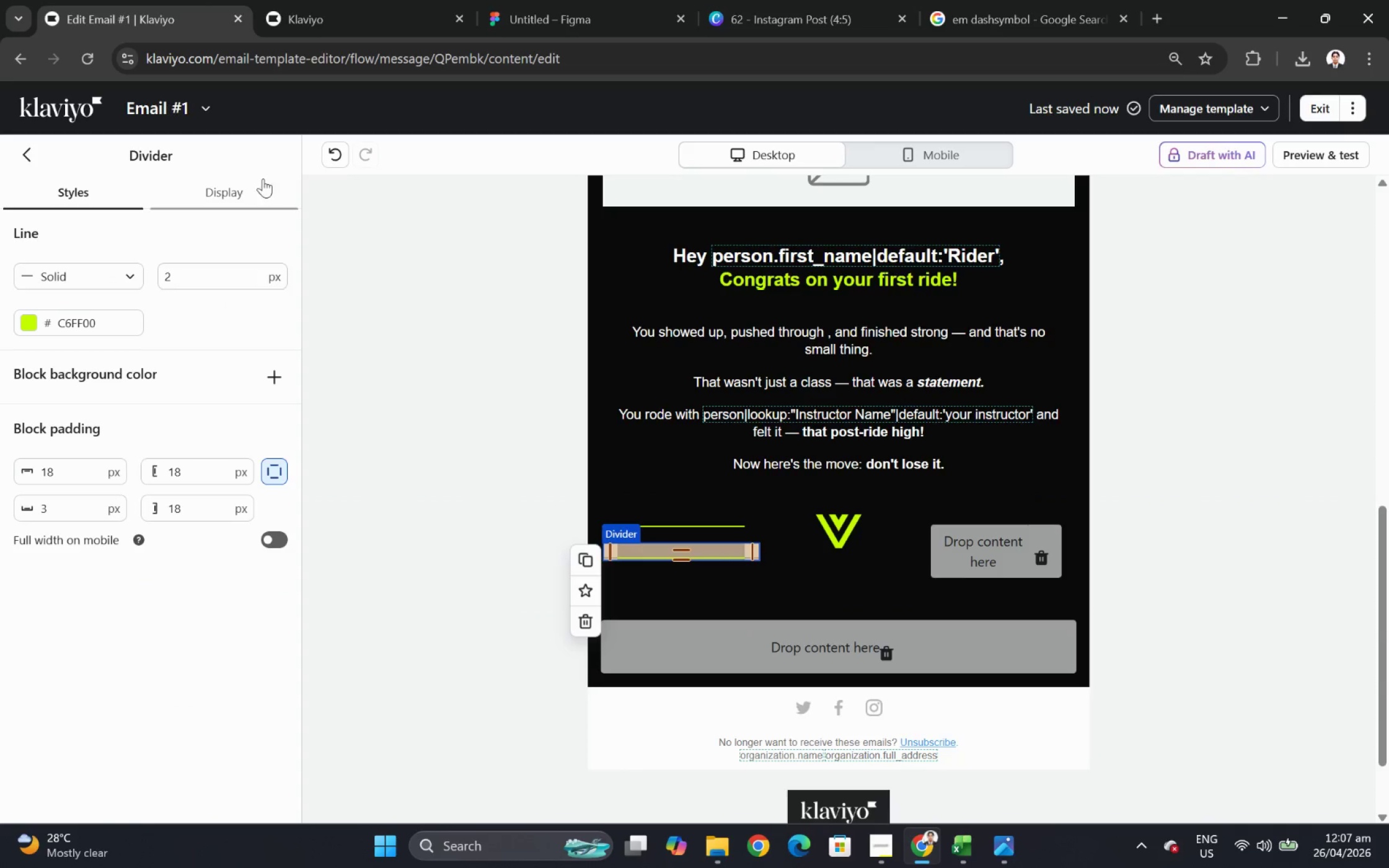 
left_click([332, 151])
 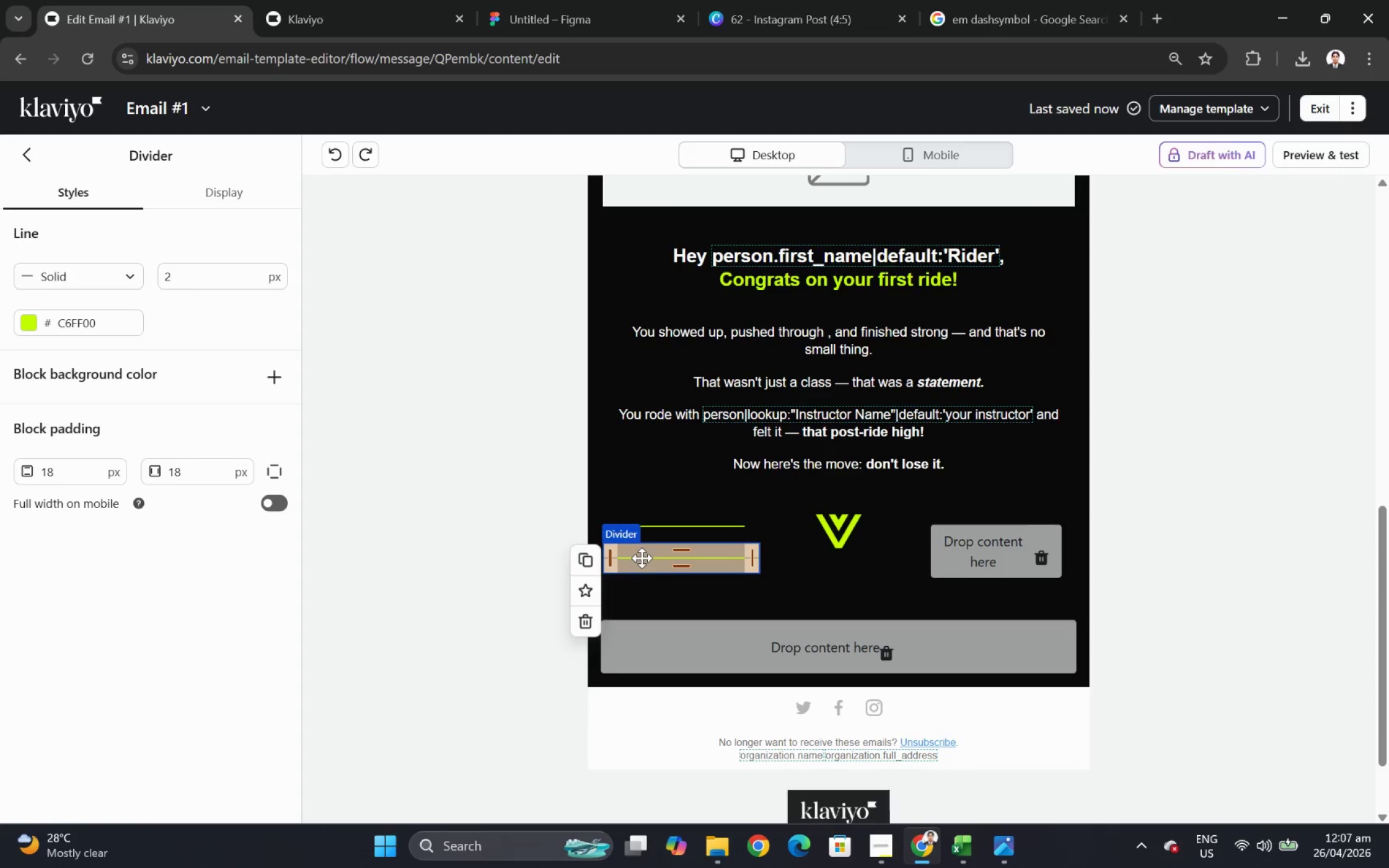 
left_click_drag(start_coordinate=[640, 556], to_coordinate=[961, 541])
 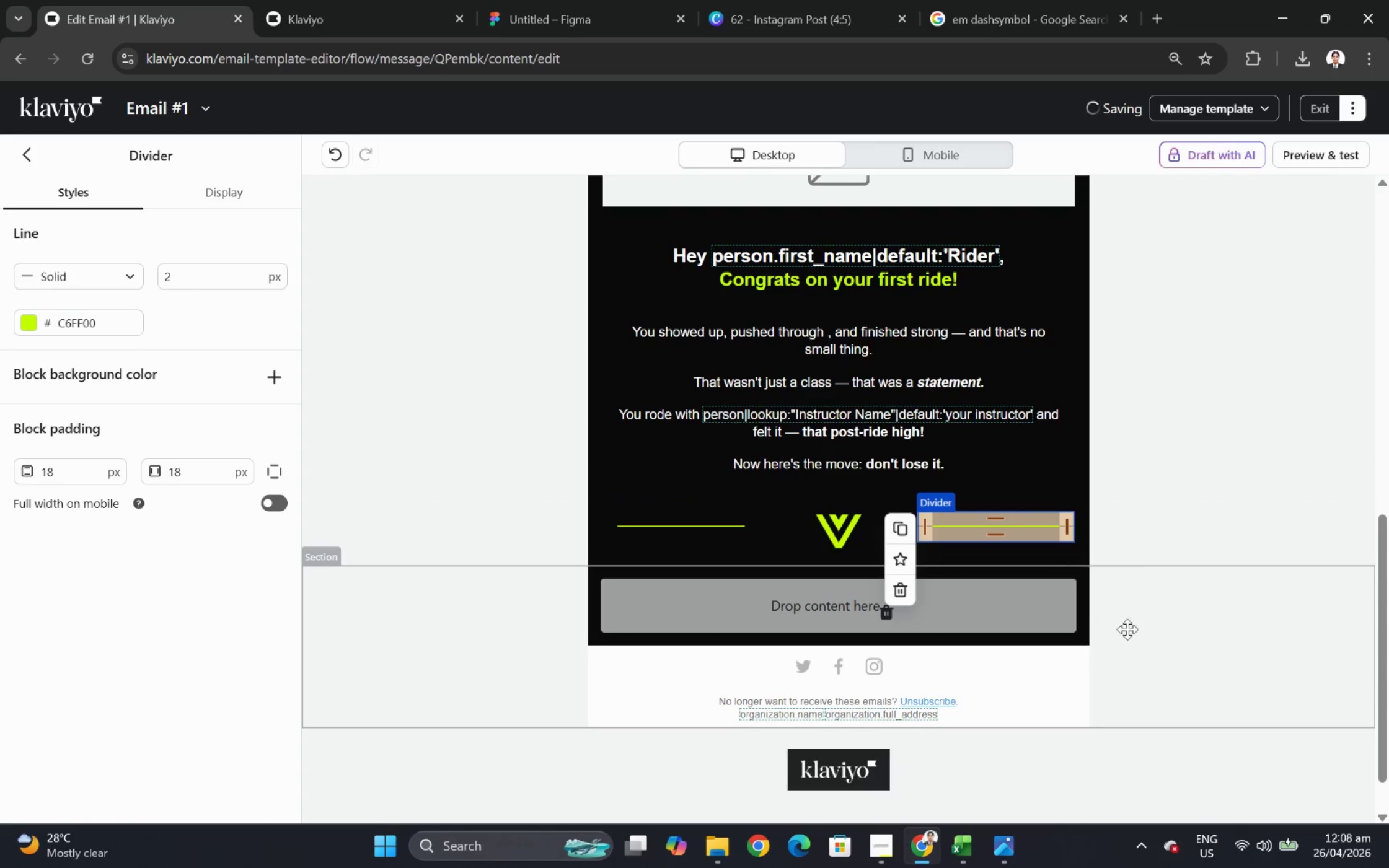 
left_click([1214, 692])
 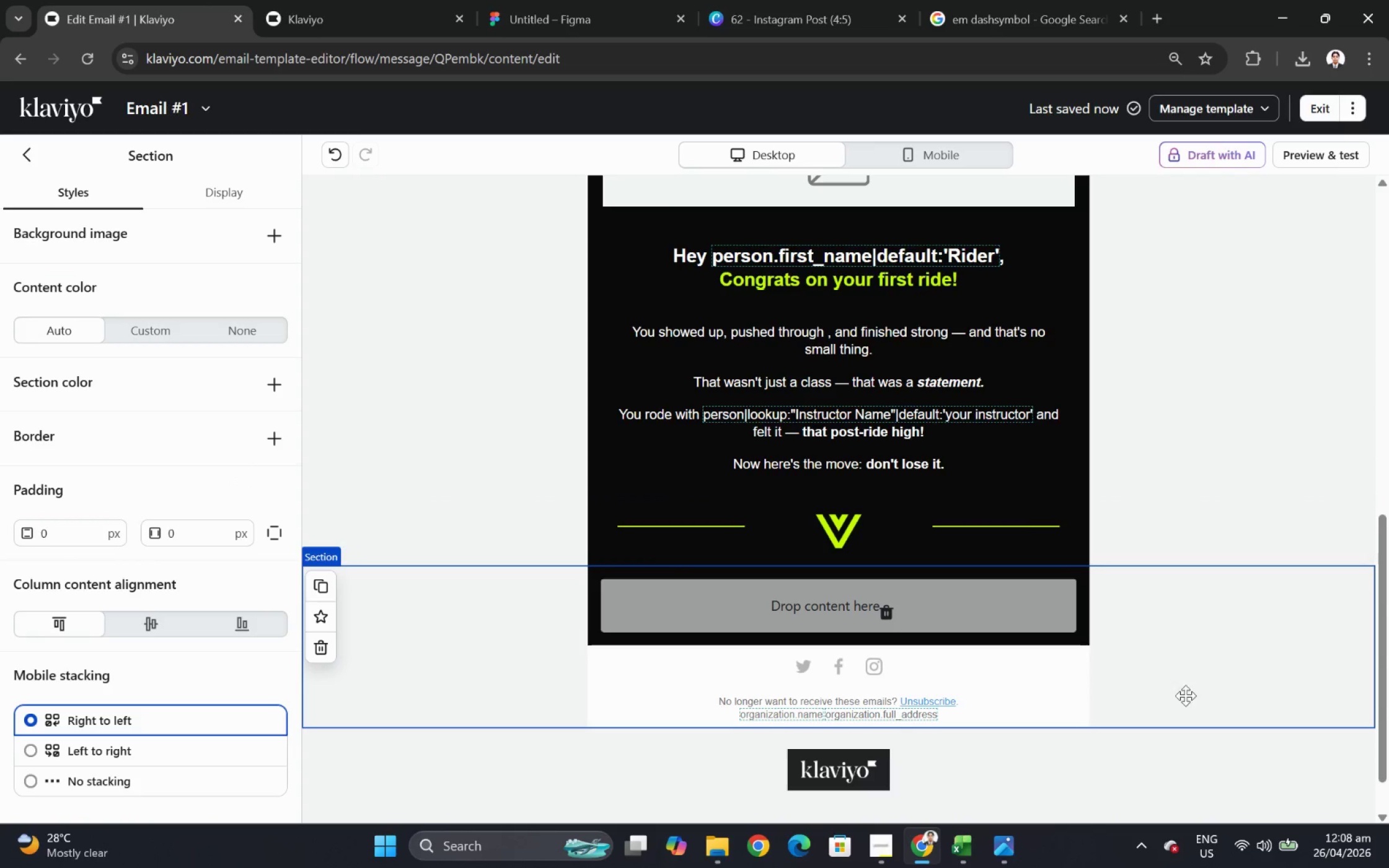 
left_click([1164, 738])
 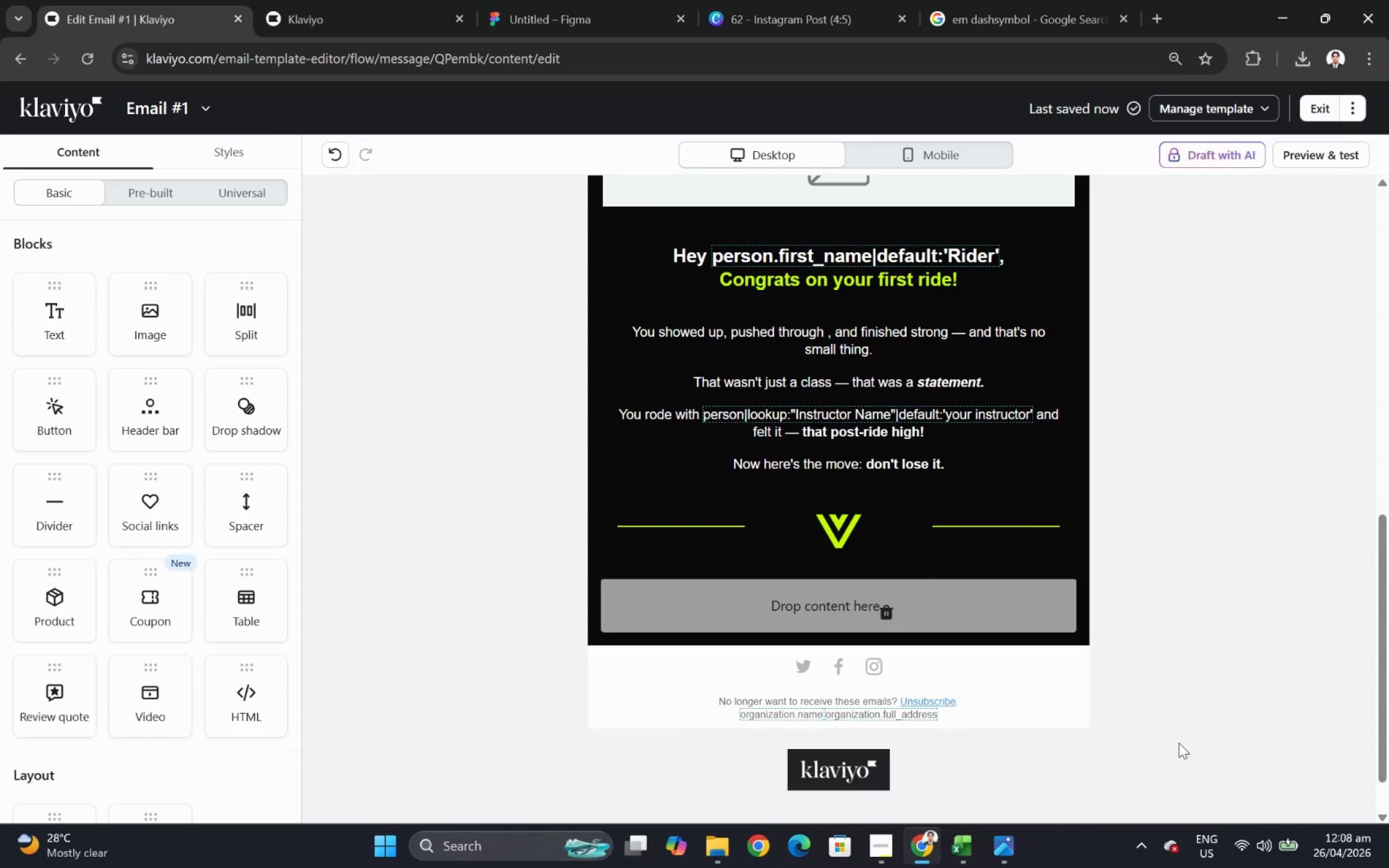 
scroll: coordinate [1257, 752], scroll_direction: up, amount: 3.0
 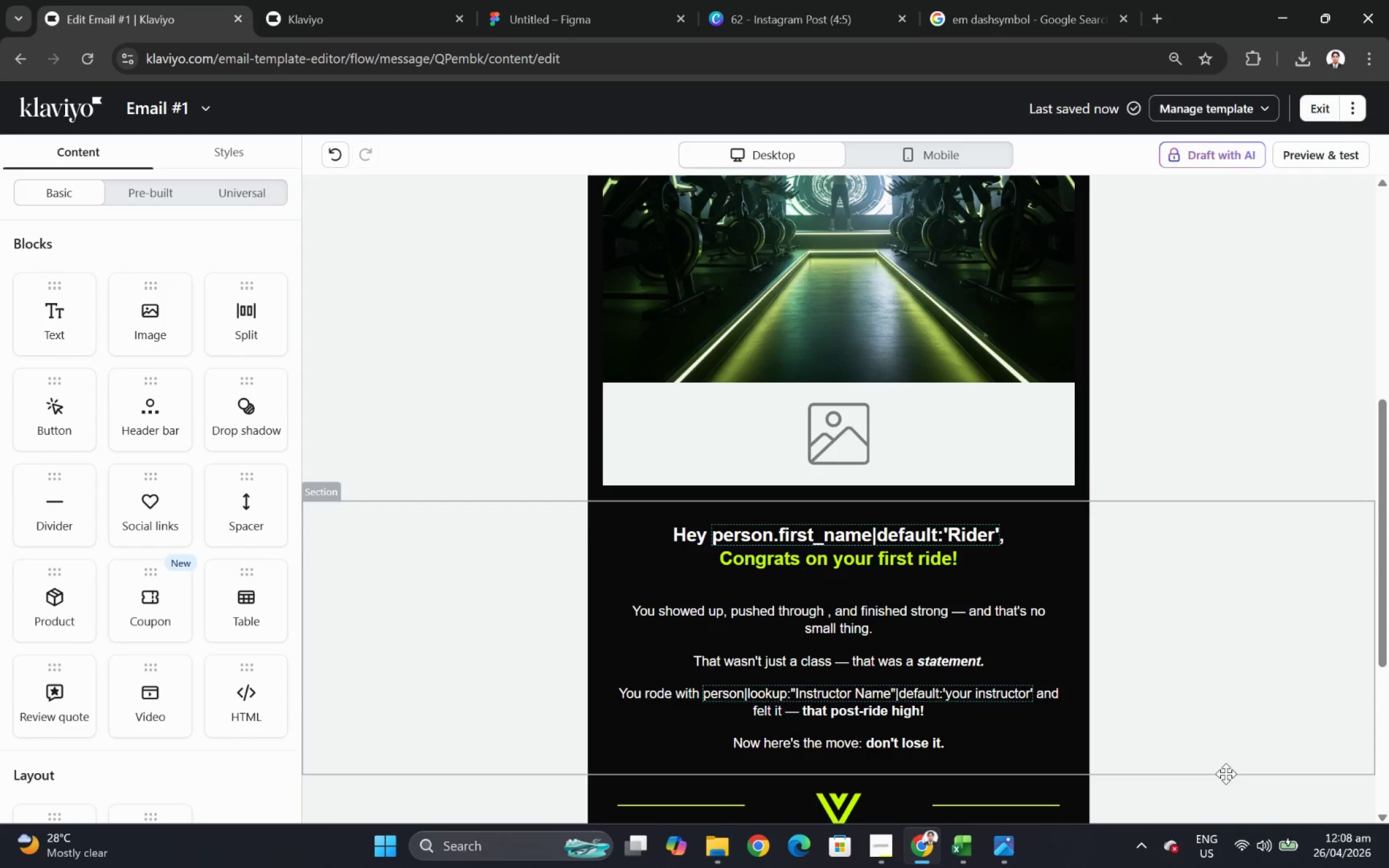 
wait(18.15)
 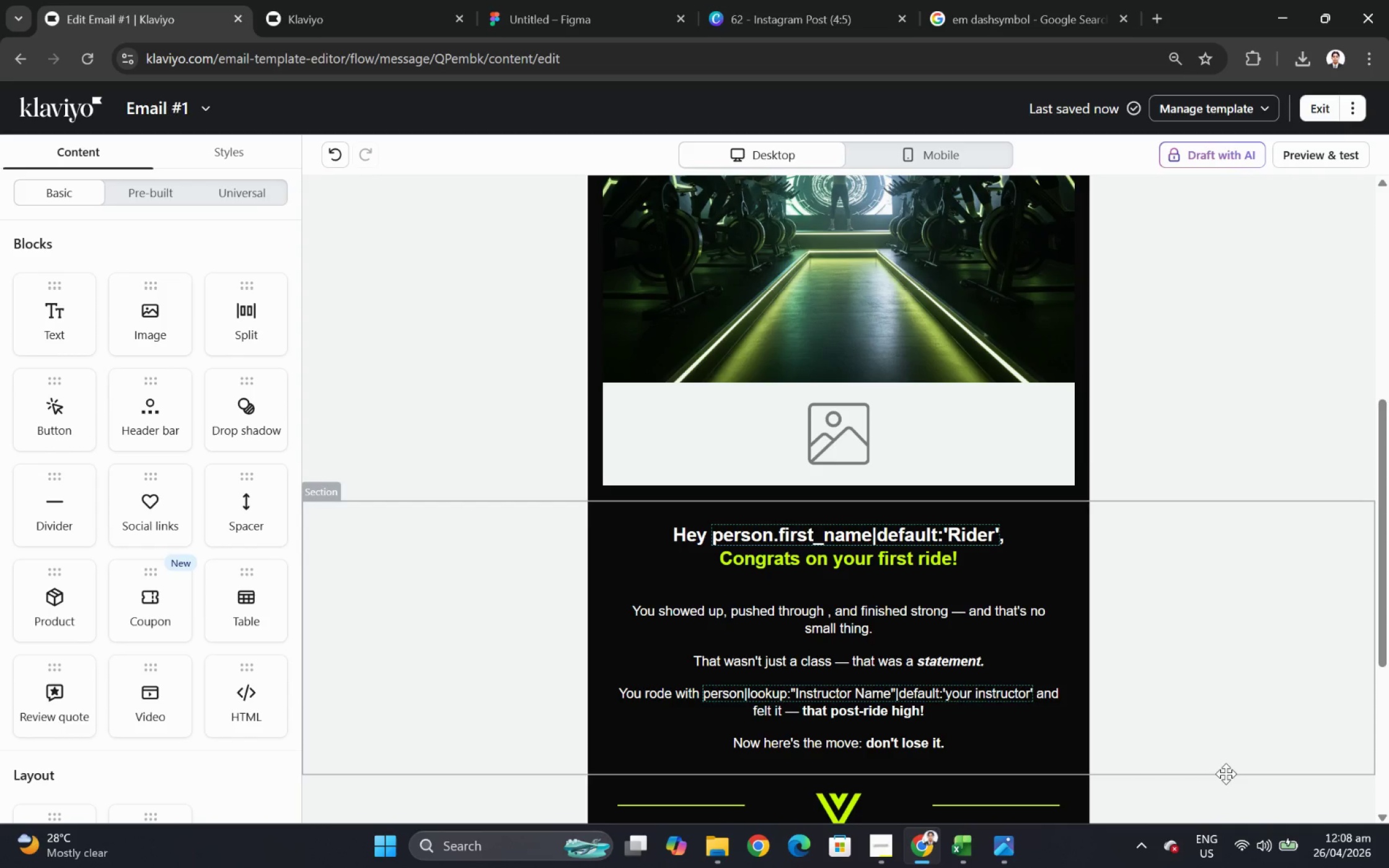 
scroll: coordinate [1370, 686], scroll_direction: down, amount: 2.0
 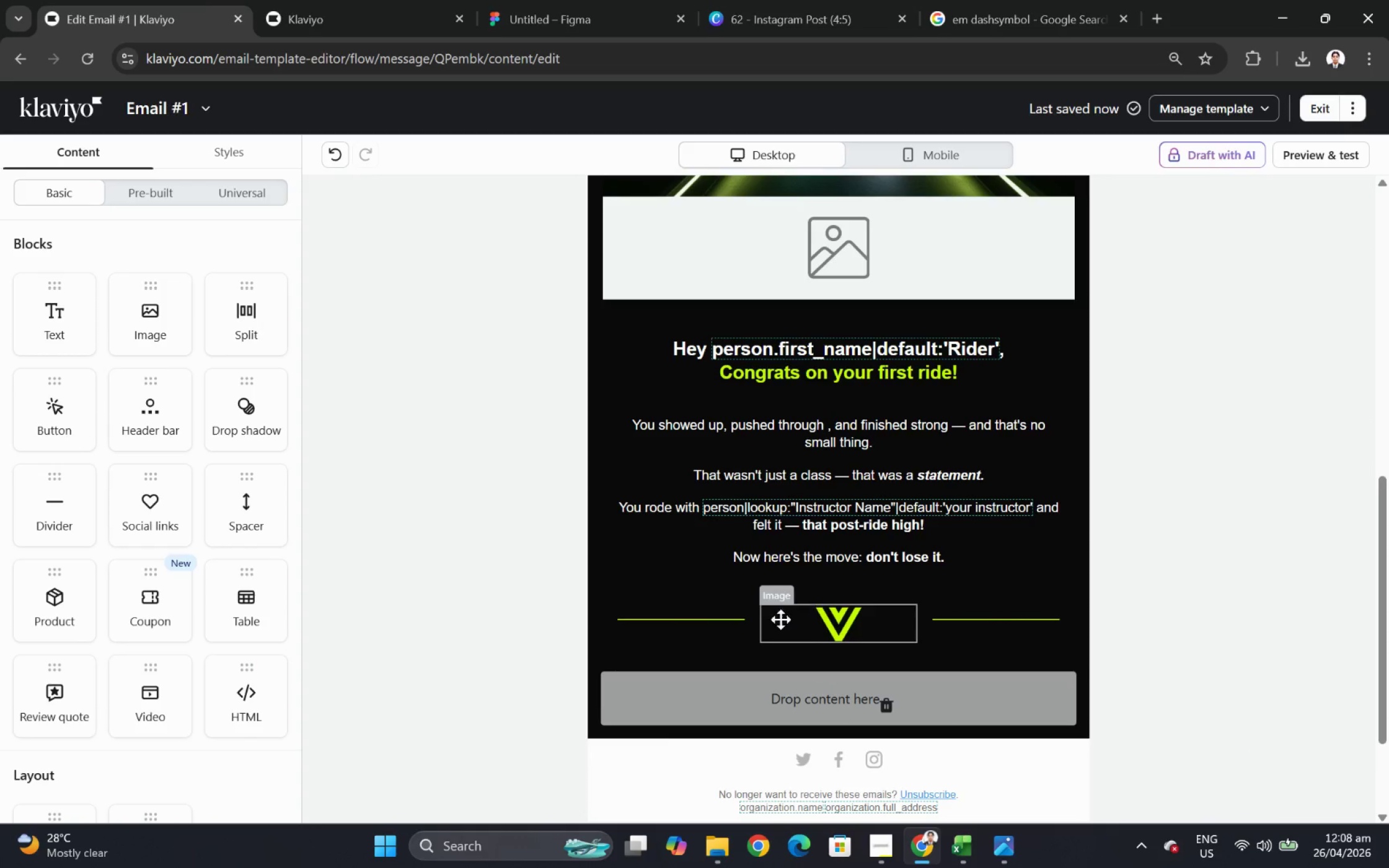 
left_click([803, 622])
 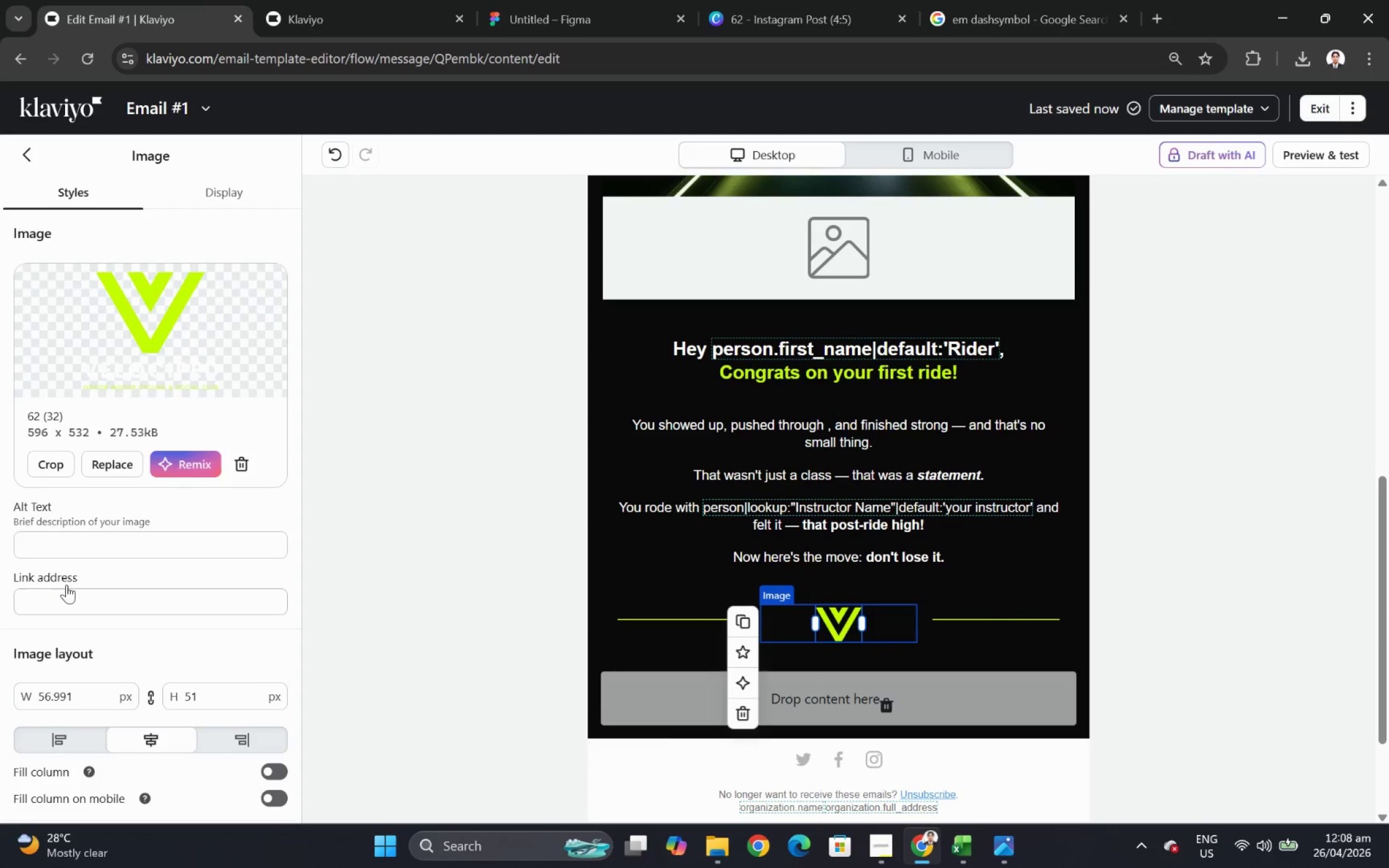 
scroll: coordinate [115, 661], scroll_direction: down, amount: 9.0
 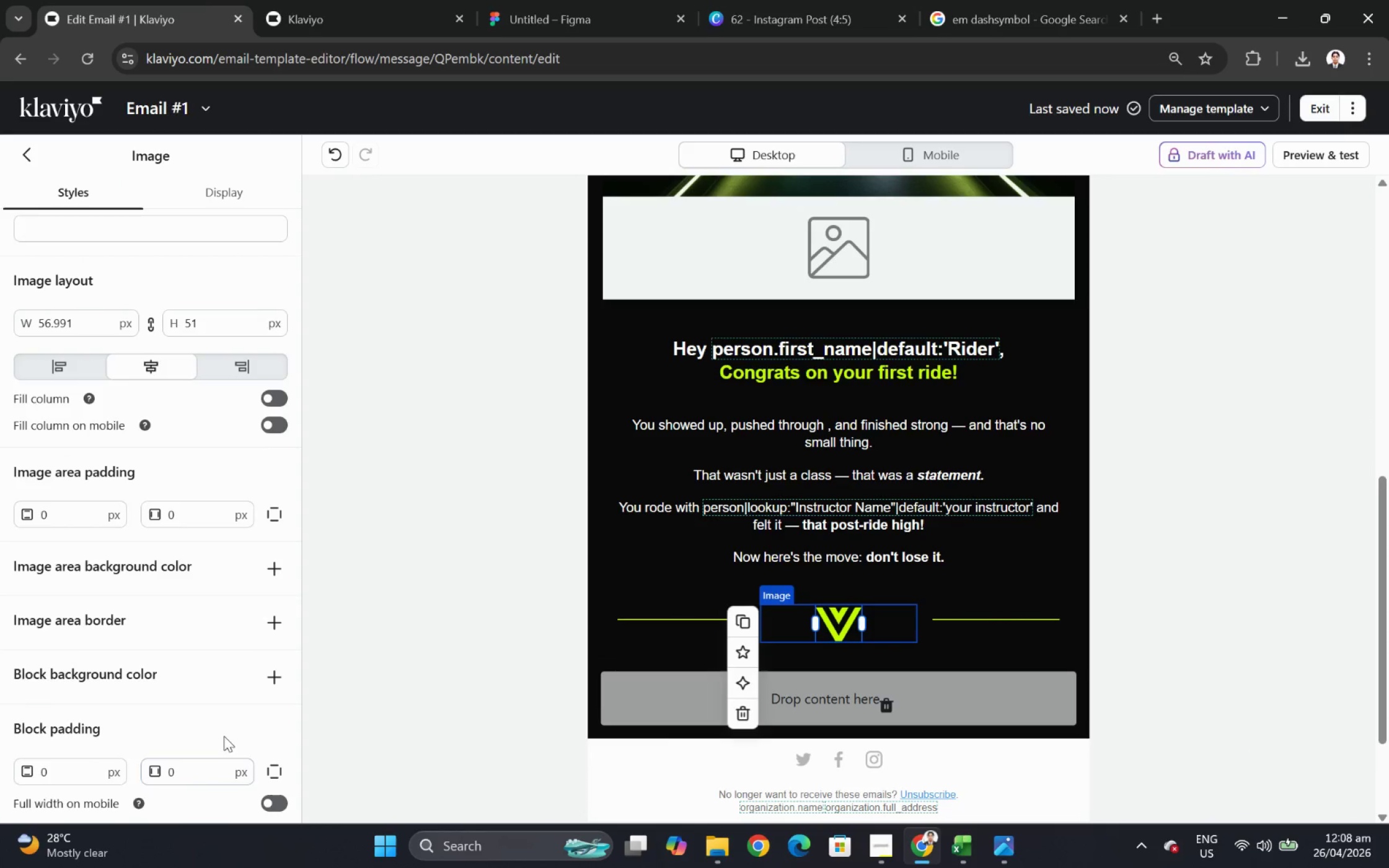 
scroll: coordinate [229, 724], scroll_direction: up, amount: 2.0
 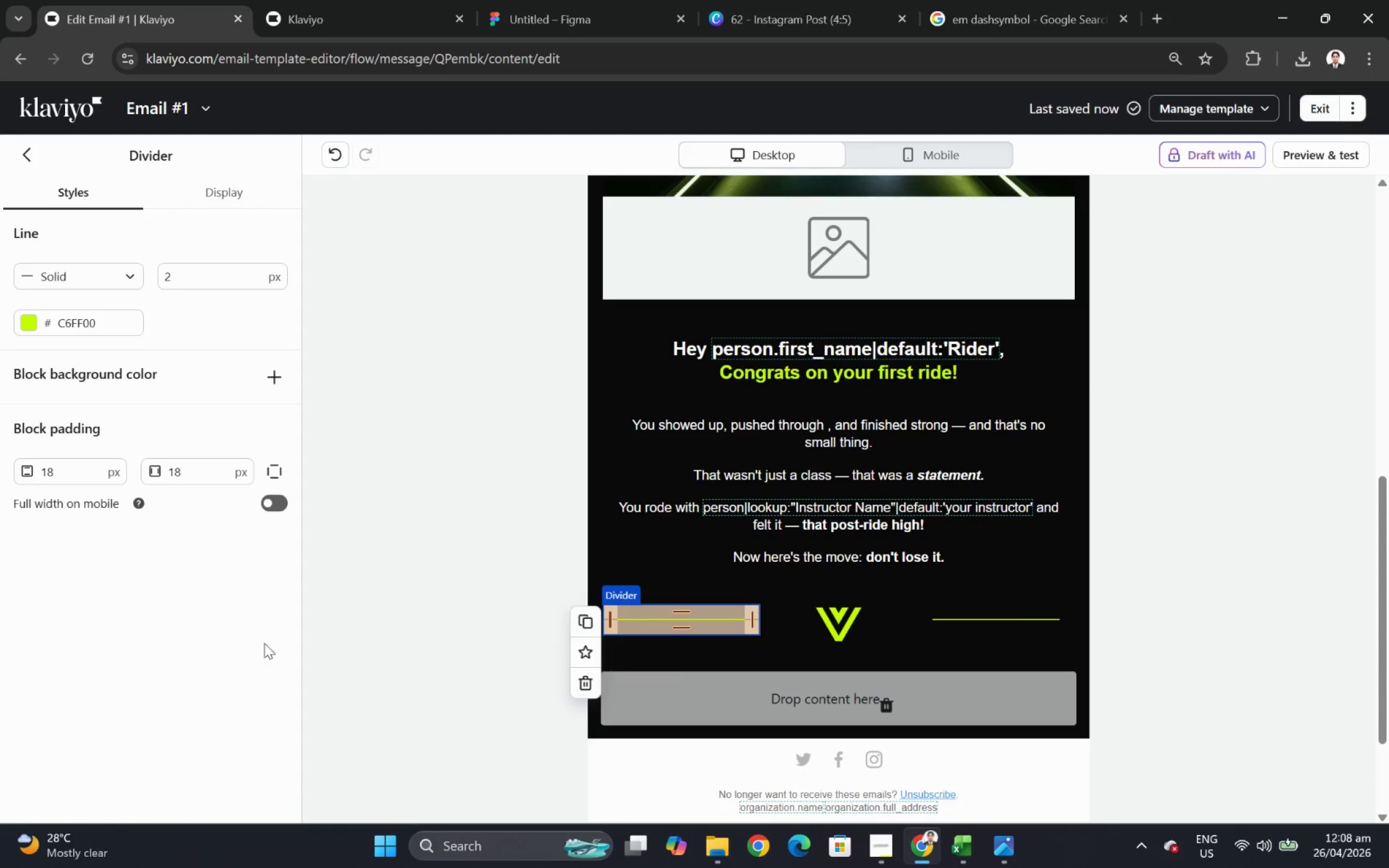 
double_click([210, 471])
 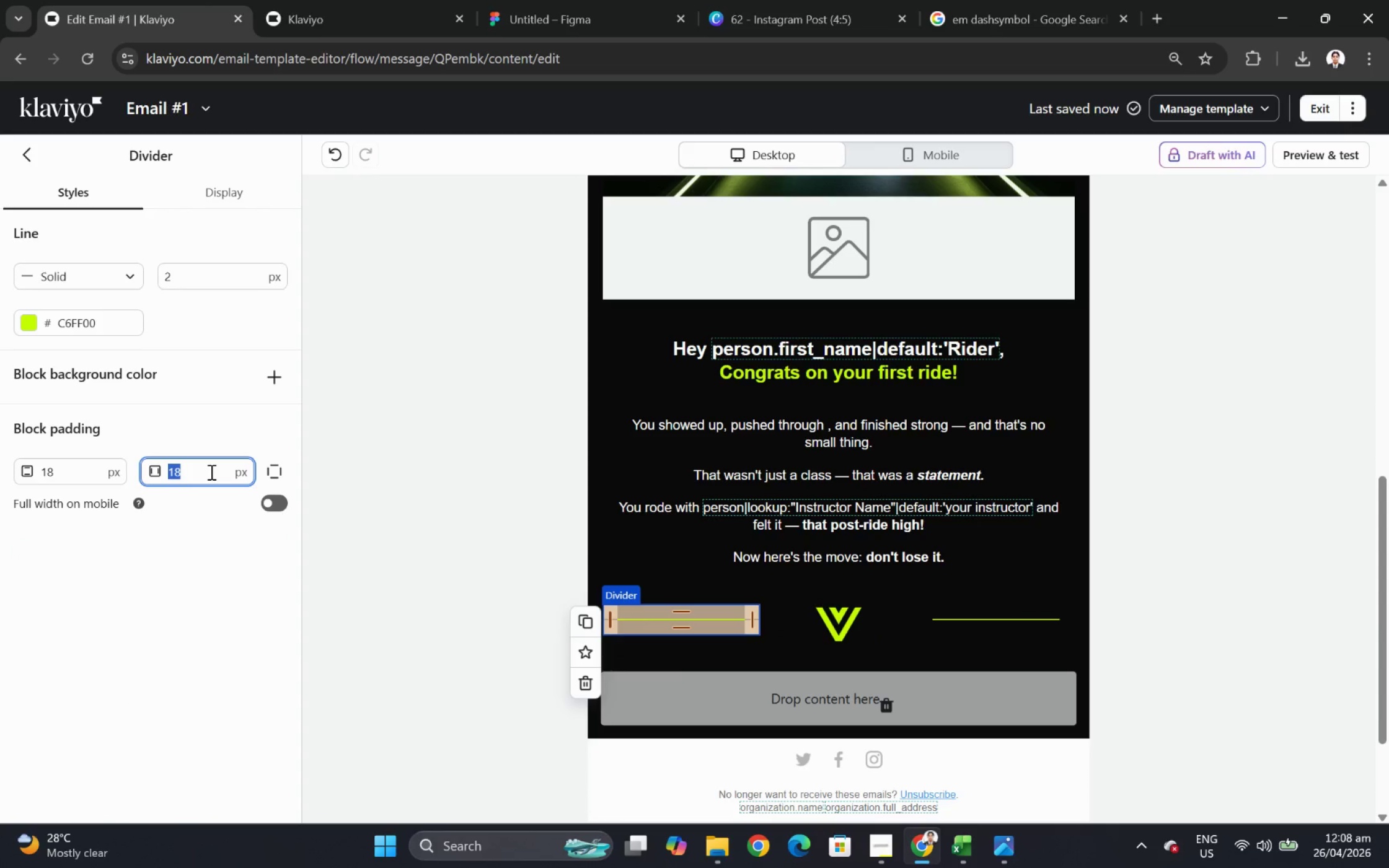 
left_click([279, 470])
 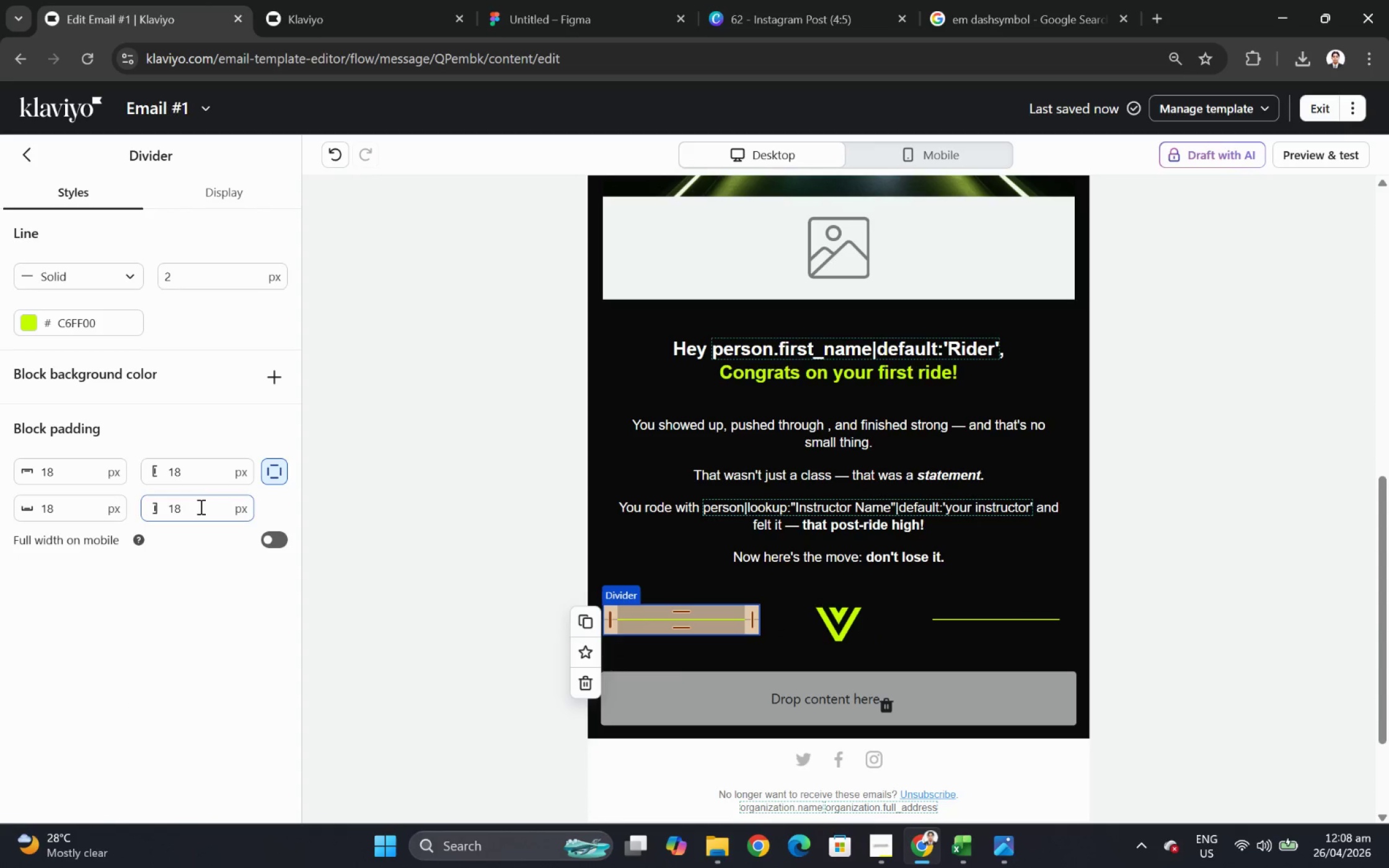 
double_click([200, 506])
 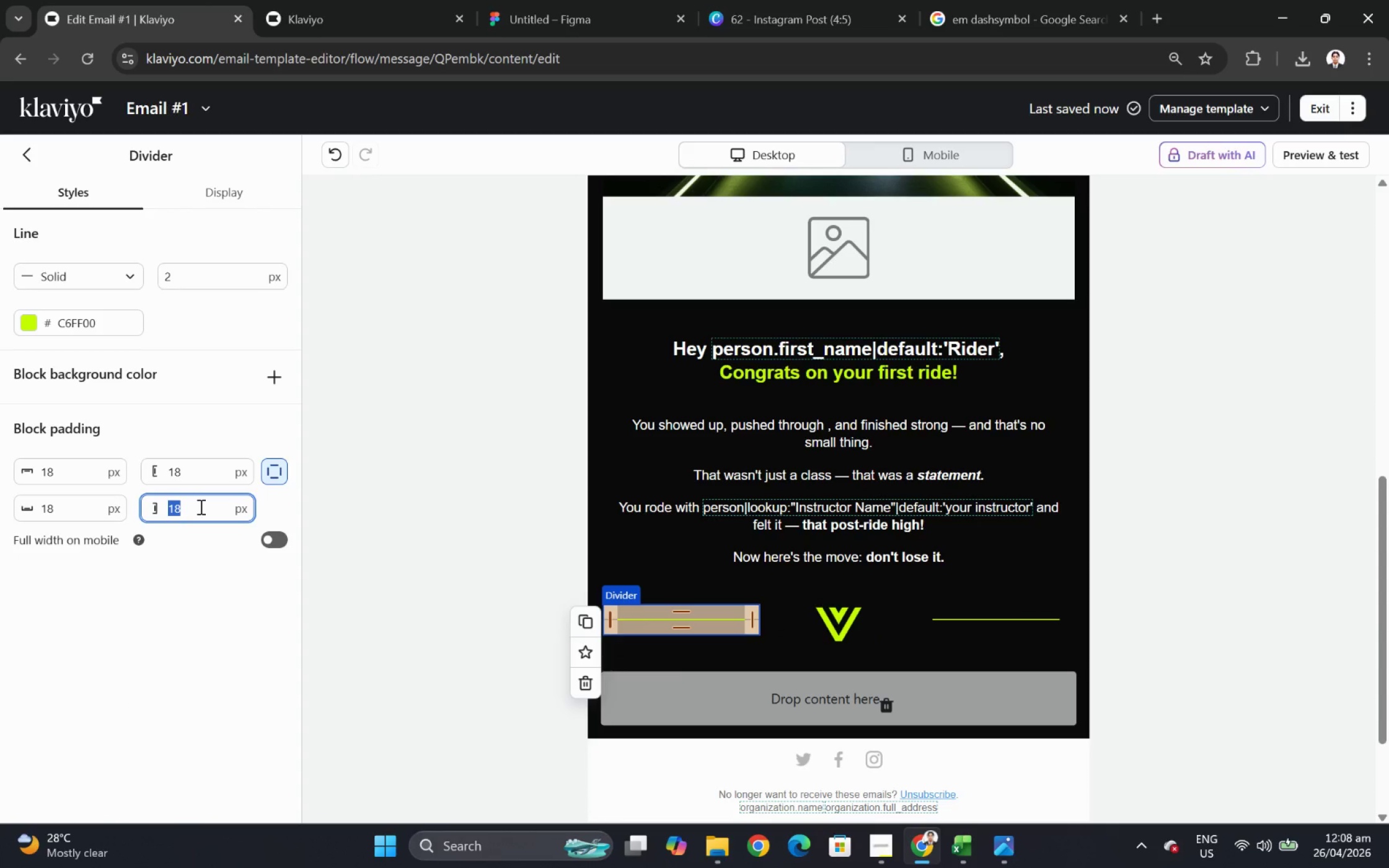 
key(Numpad0)
 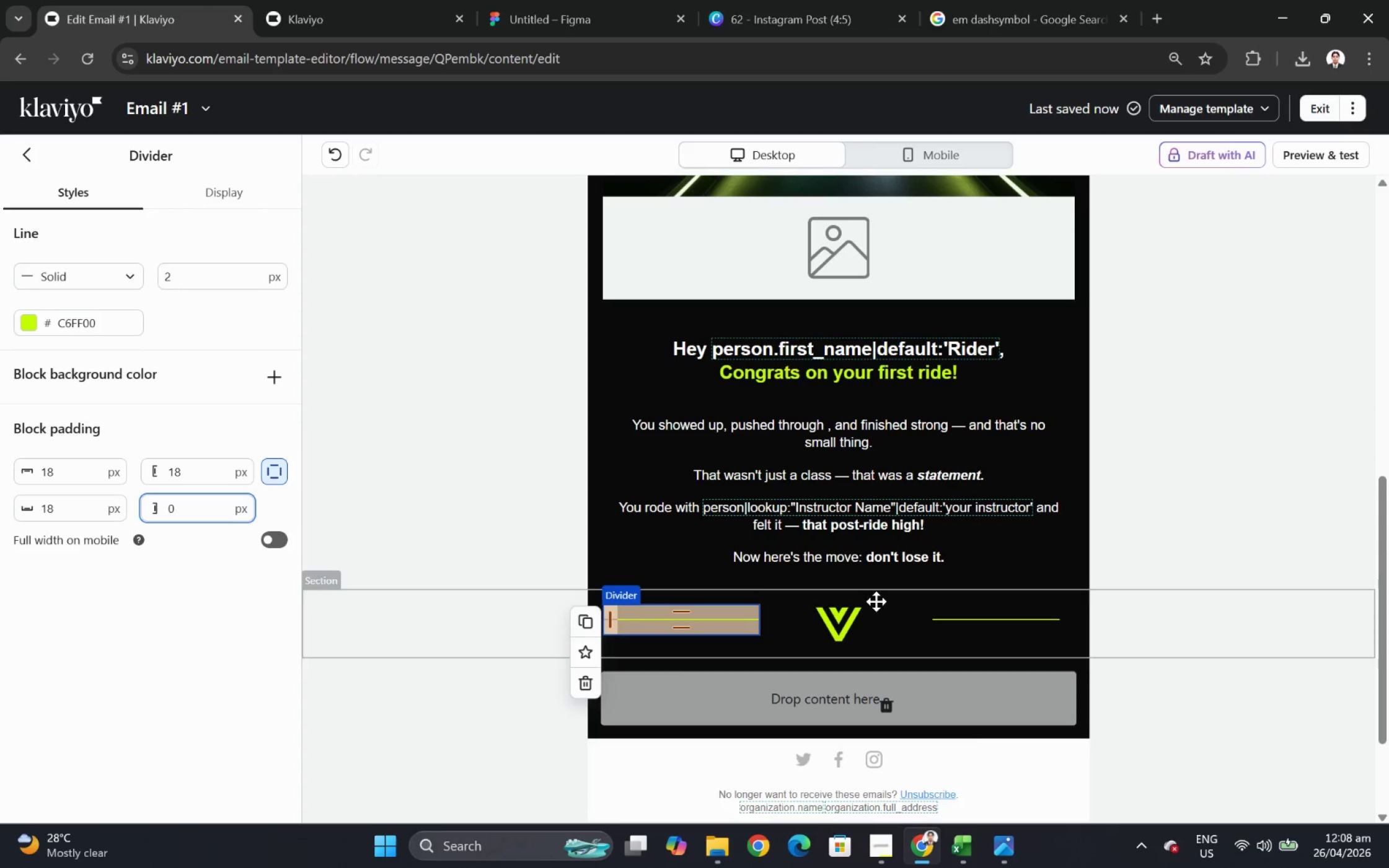 
left_click([942, 626])
 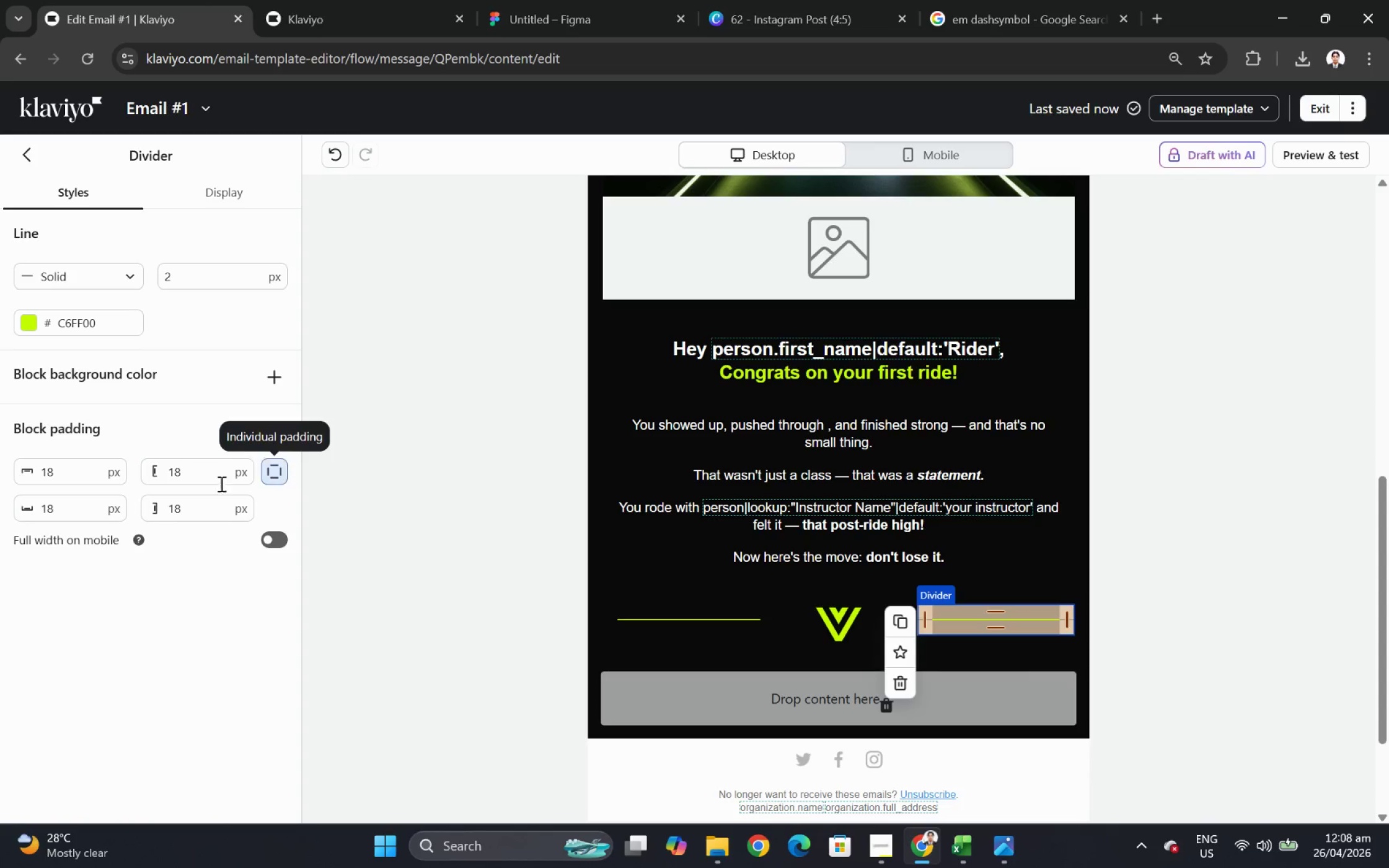 
double_click([192, 475])
 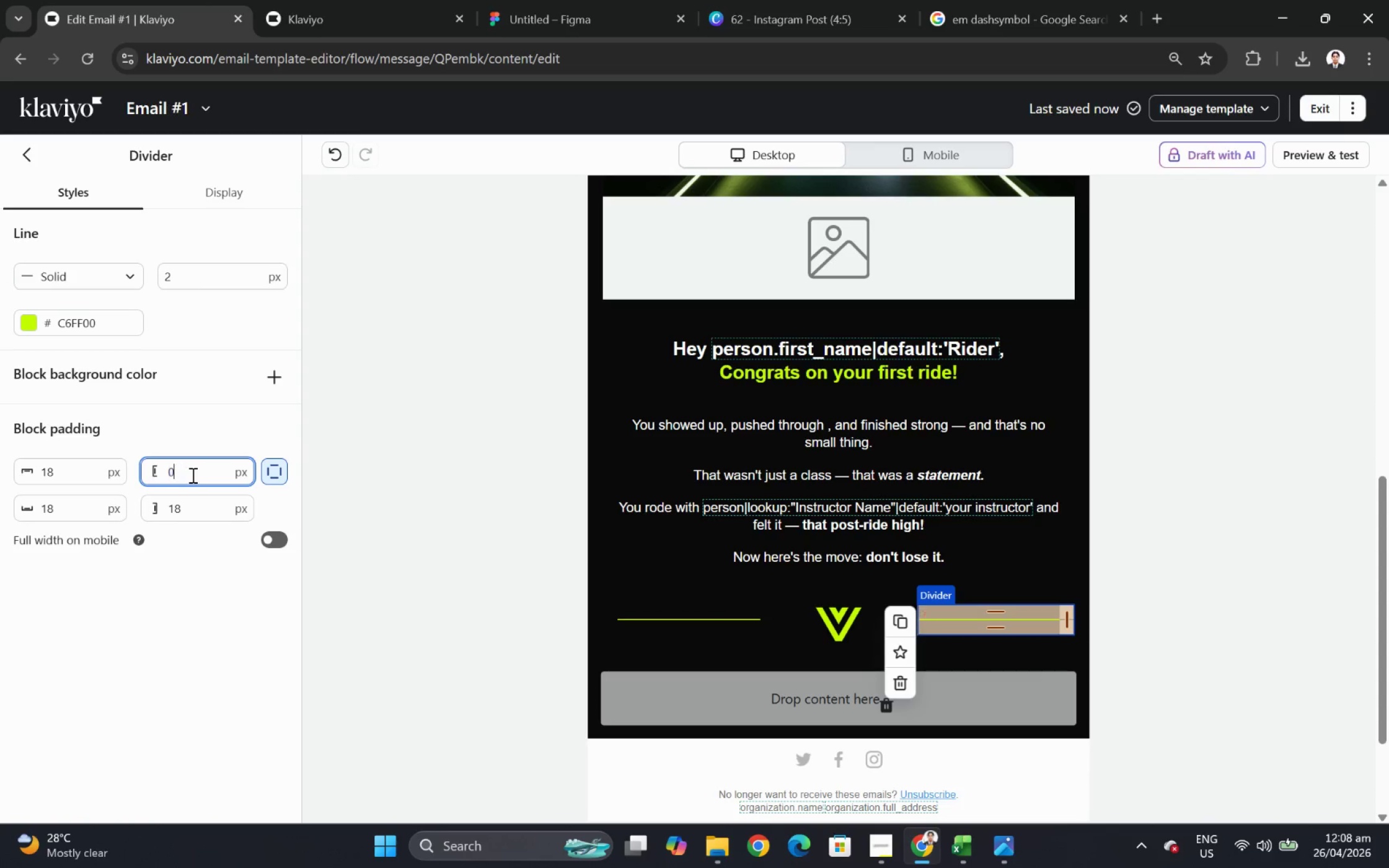 
key(Numpad0)
 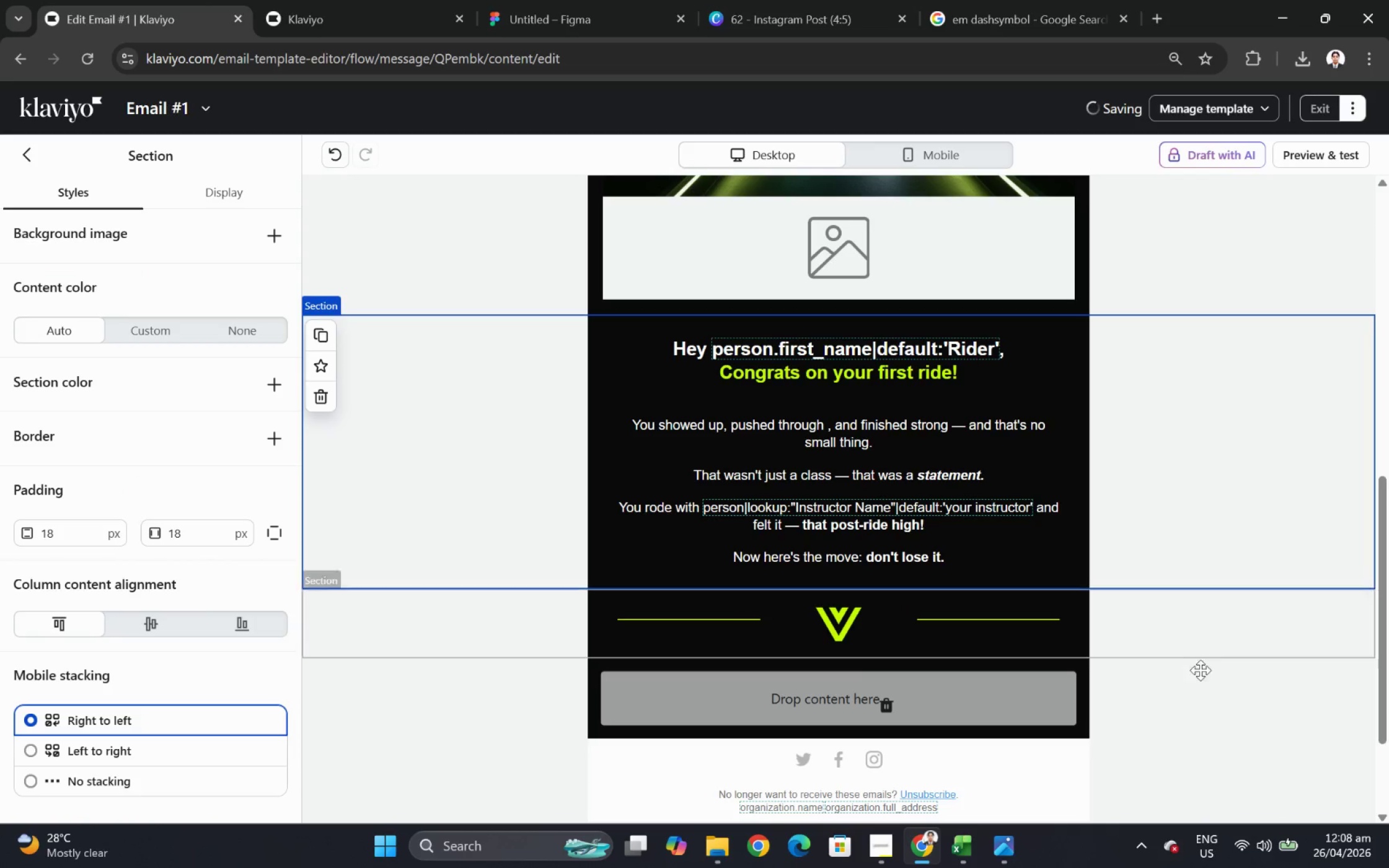 
scroll: coordinate [1187, 689], scroll_direction: down, amount: 1.0
 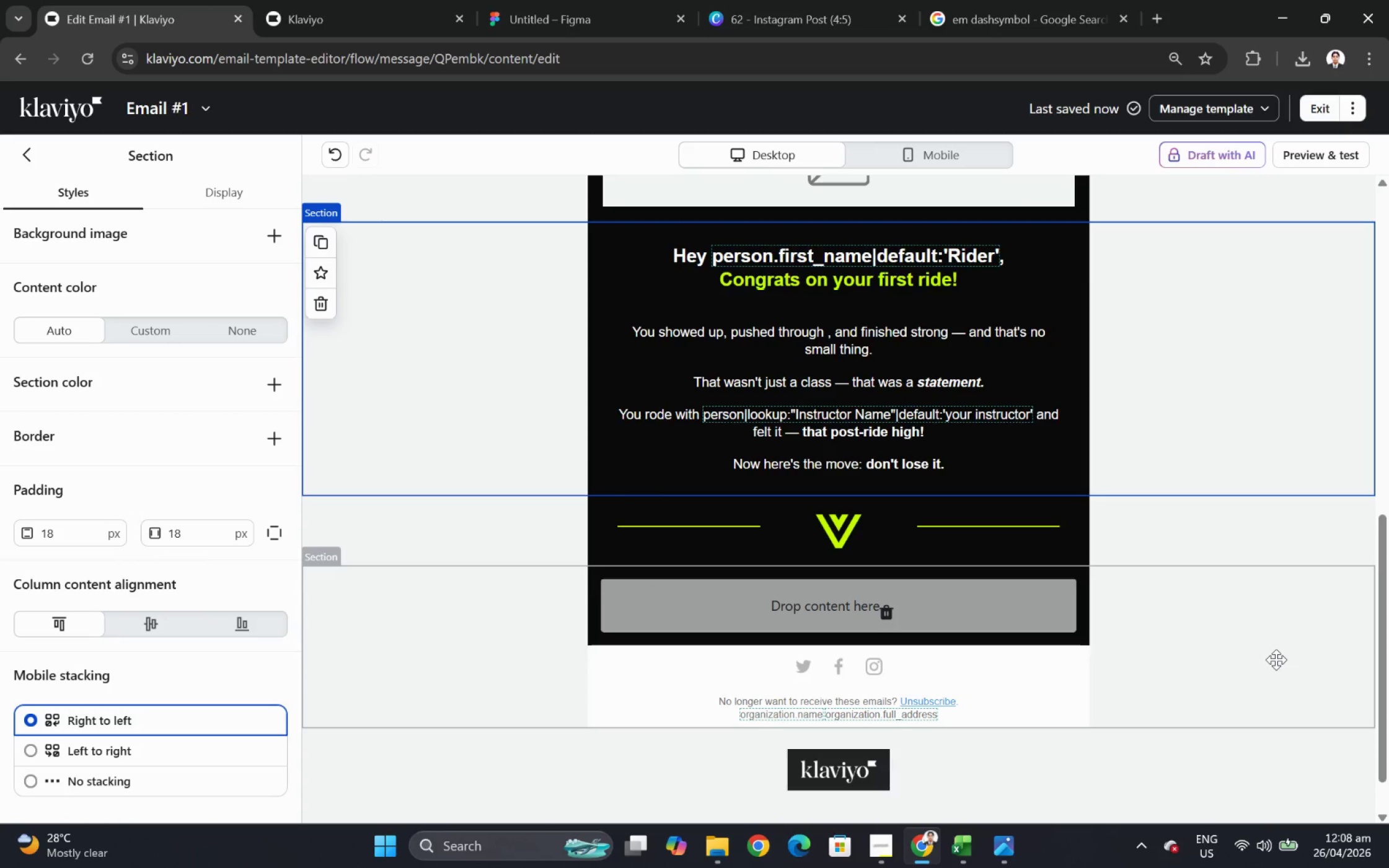 
wait(13.98)
 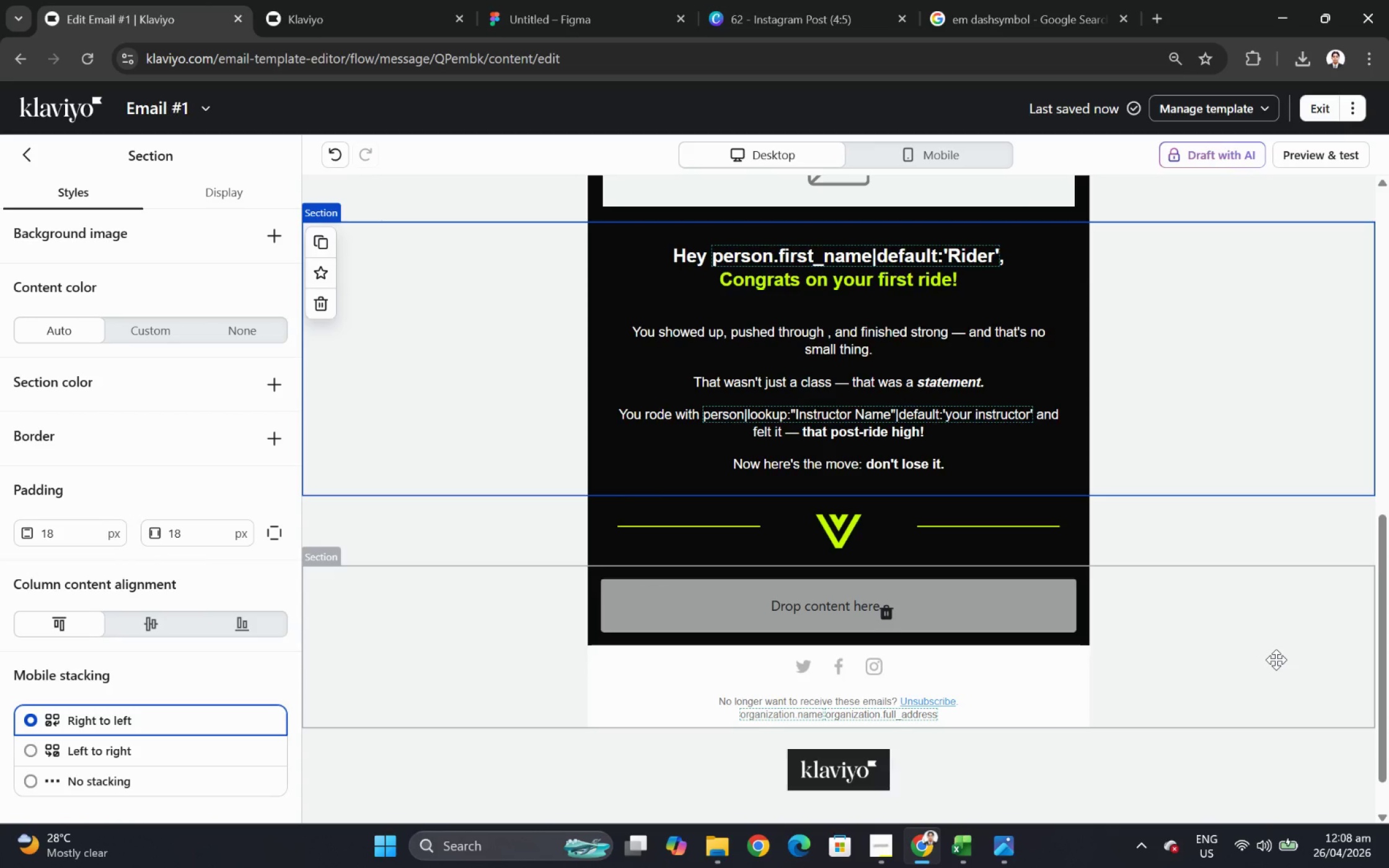 
scroll: coordinate [1325, 511], scroll_direction: up, amount: 1.0
 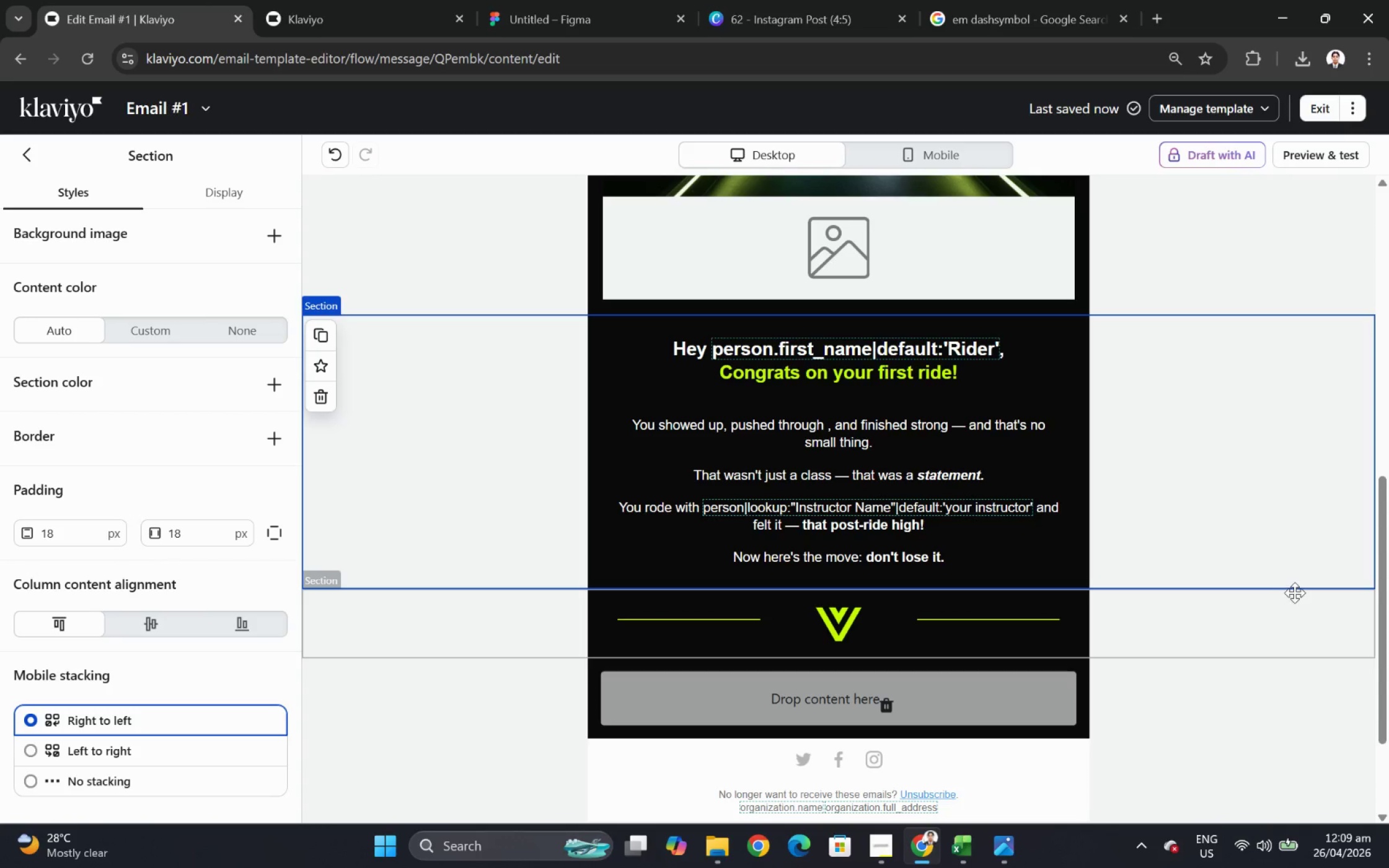 
scroll: coordinate [1294, 591], scroll_direction: down, amount: 2.0
 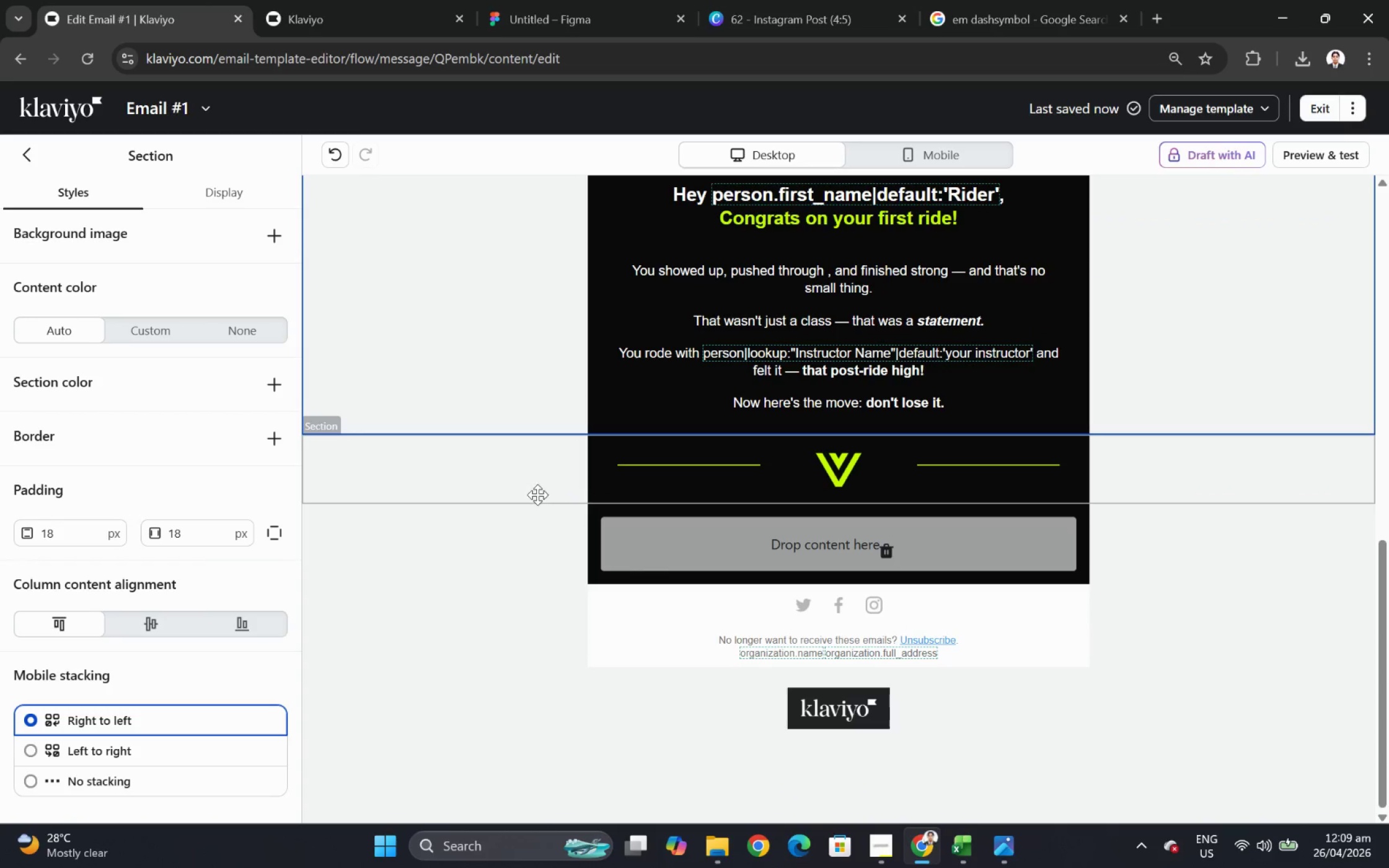 
left_click([494, 476])
 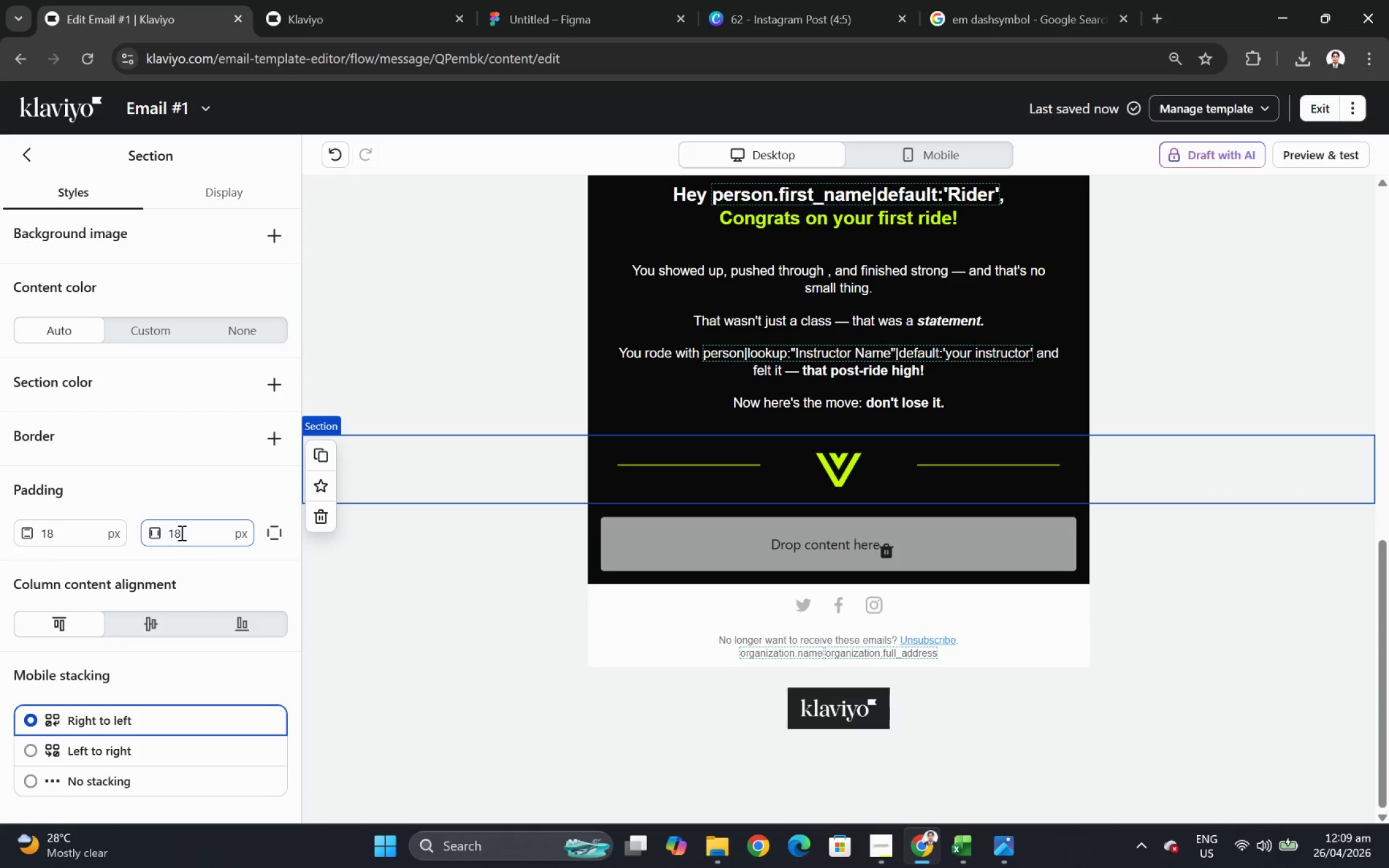 
double_click([82, 535])
 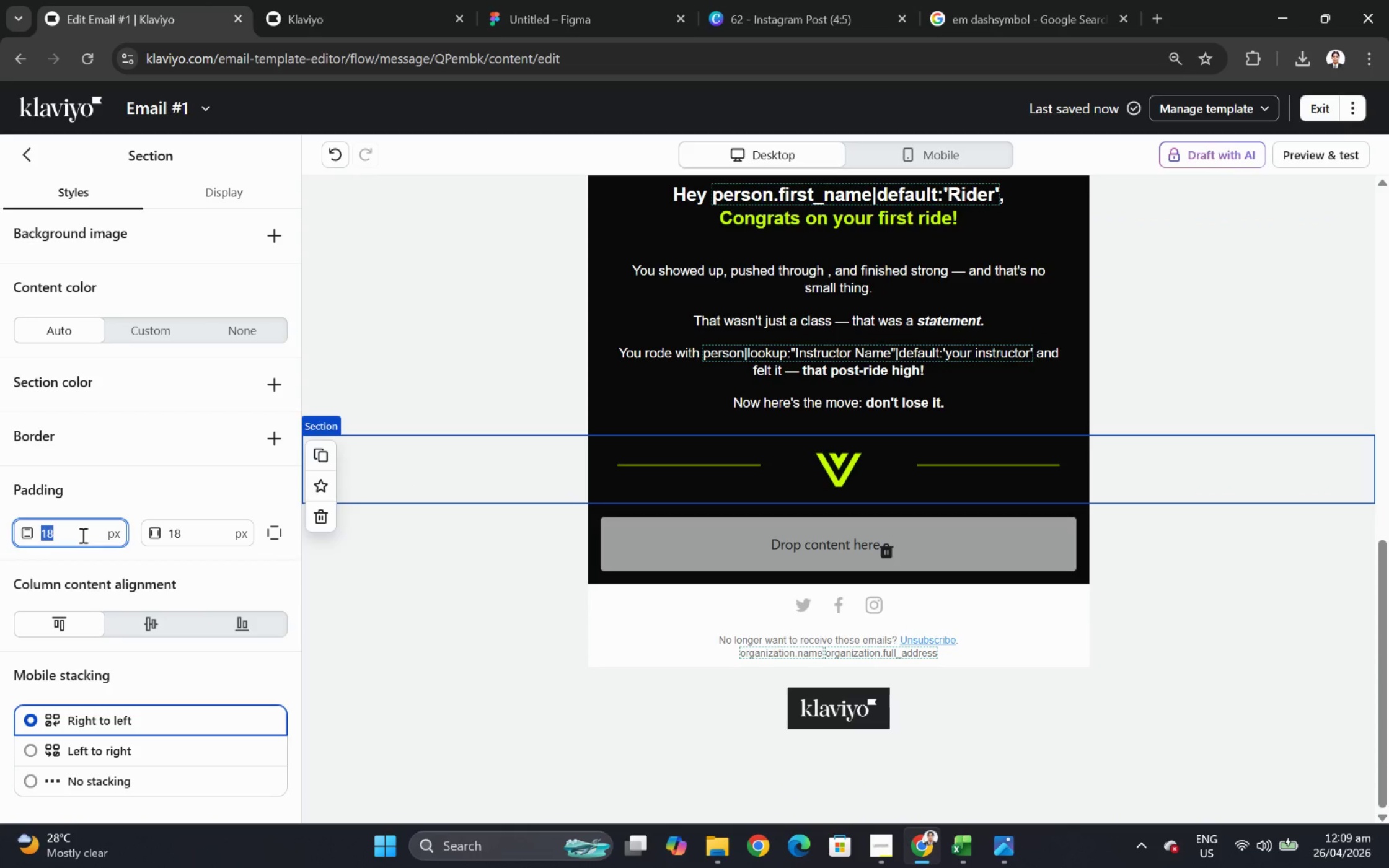 
key(Numpad0)
 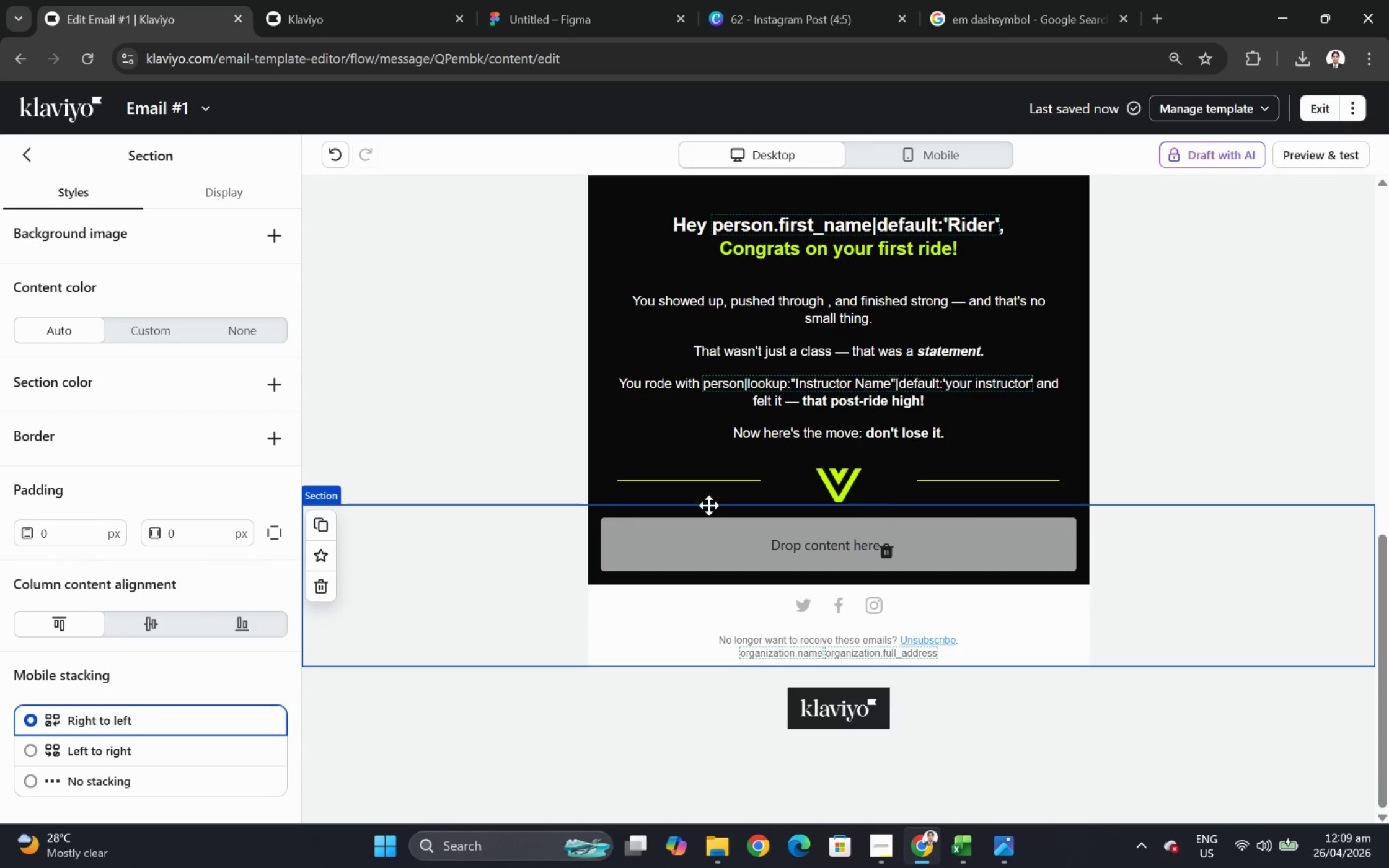 
wait(7.75)
 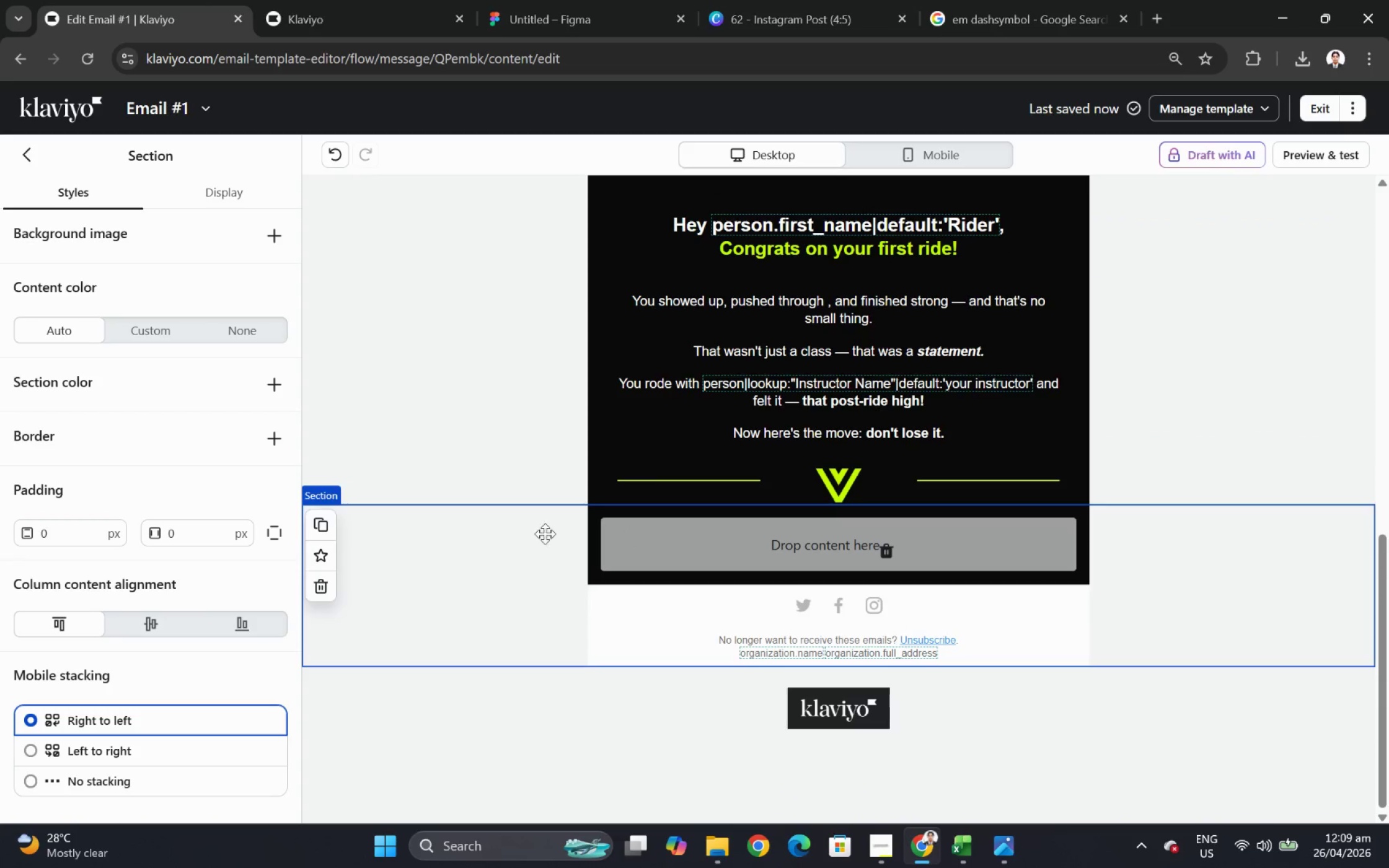 
scroll: coordinate [1239, 553], scroll_direction: down, amount: 1.0
 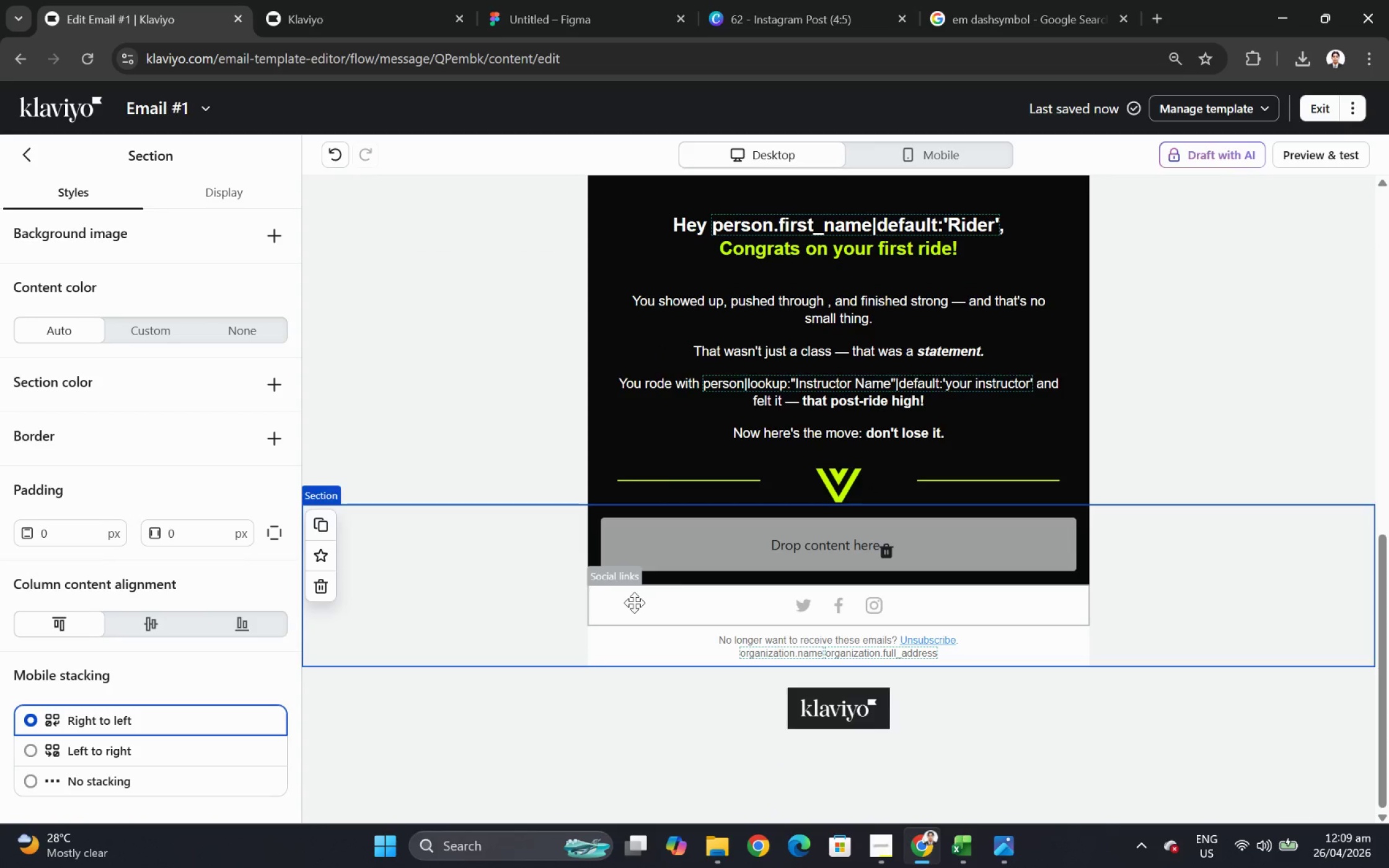 
wait(5.87)
 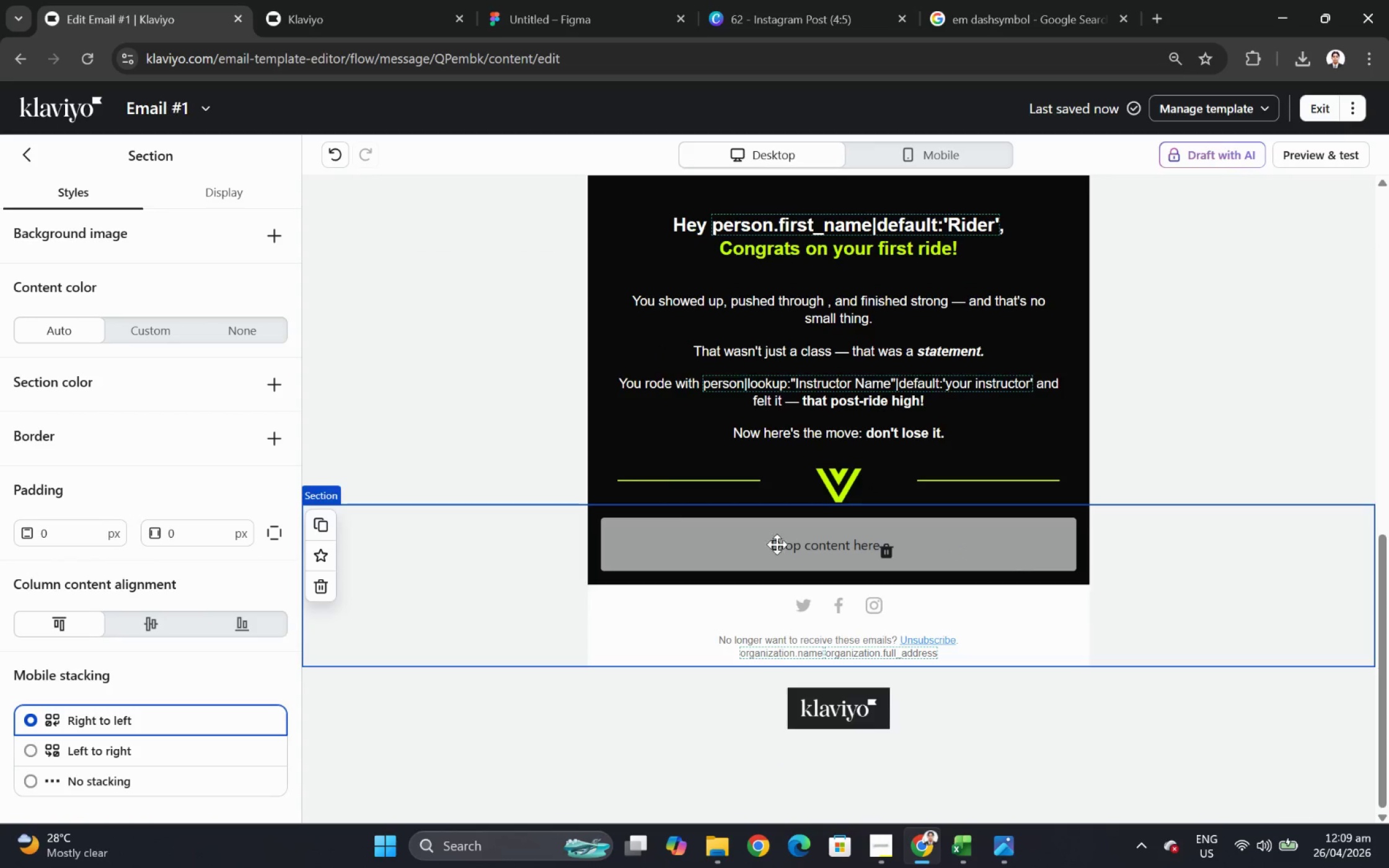 
left_click([627, 600])
 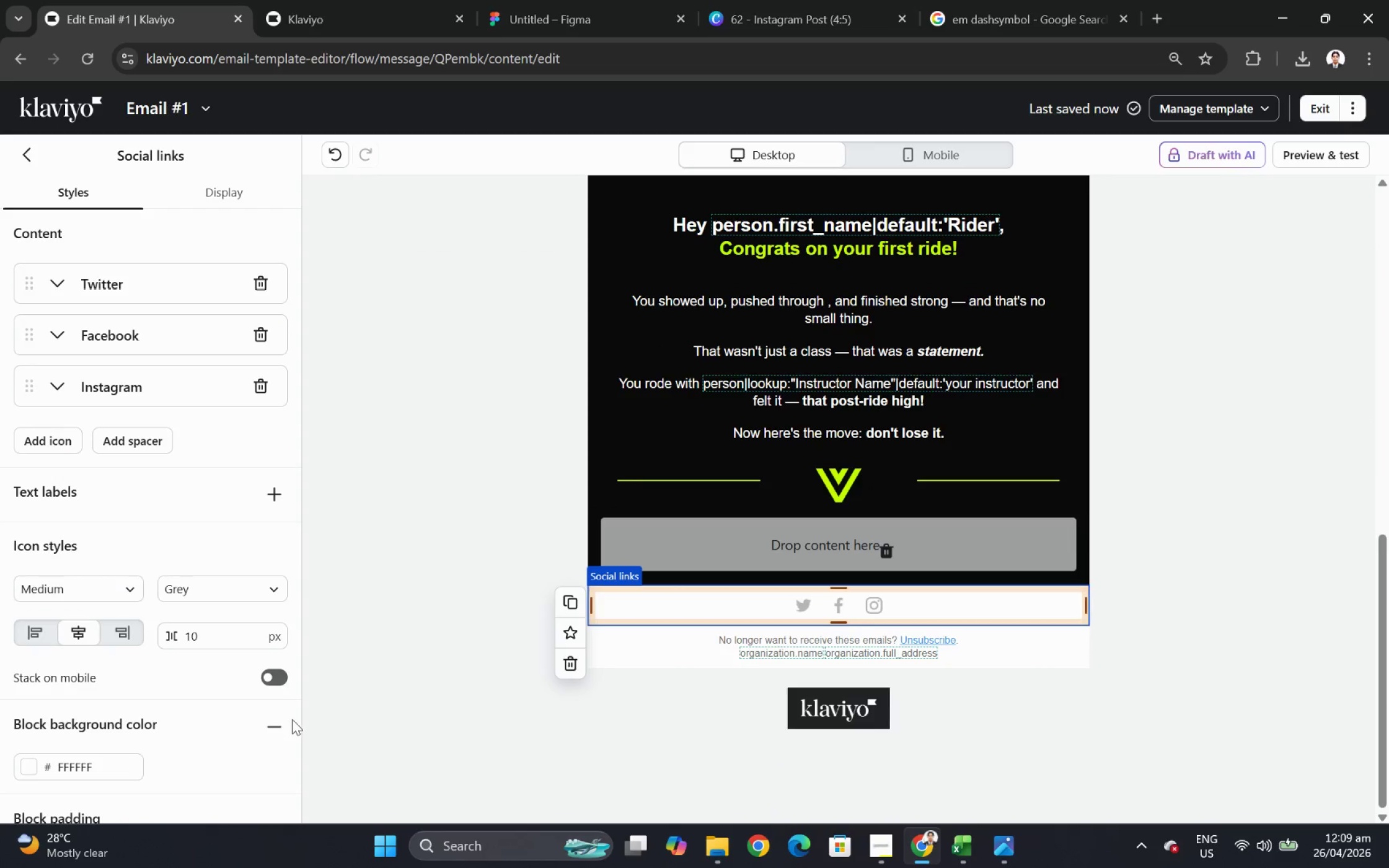 
left_click([271, 724])
 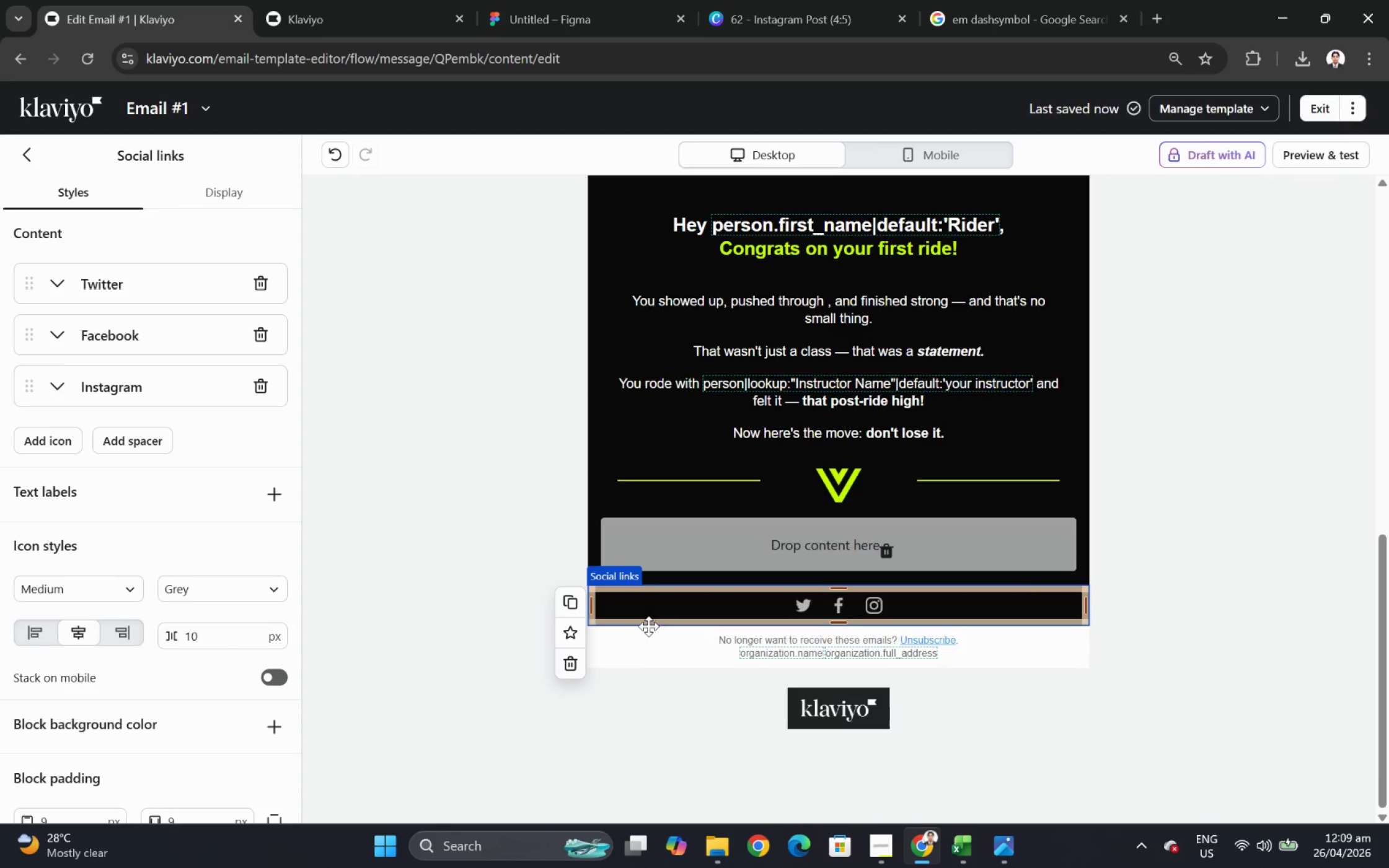 
left_click([637, 637])
 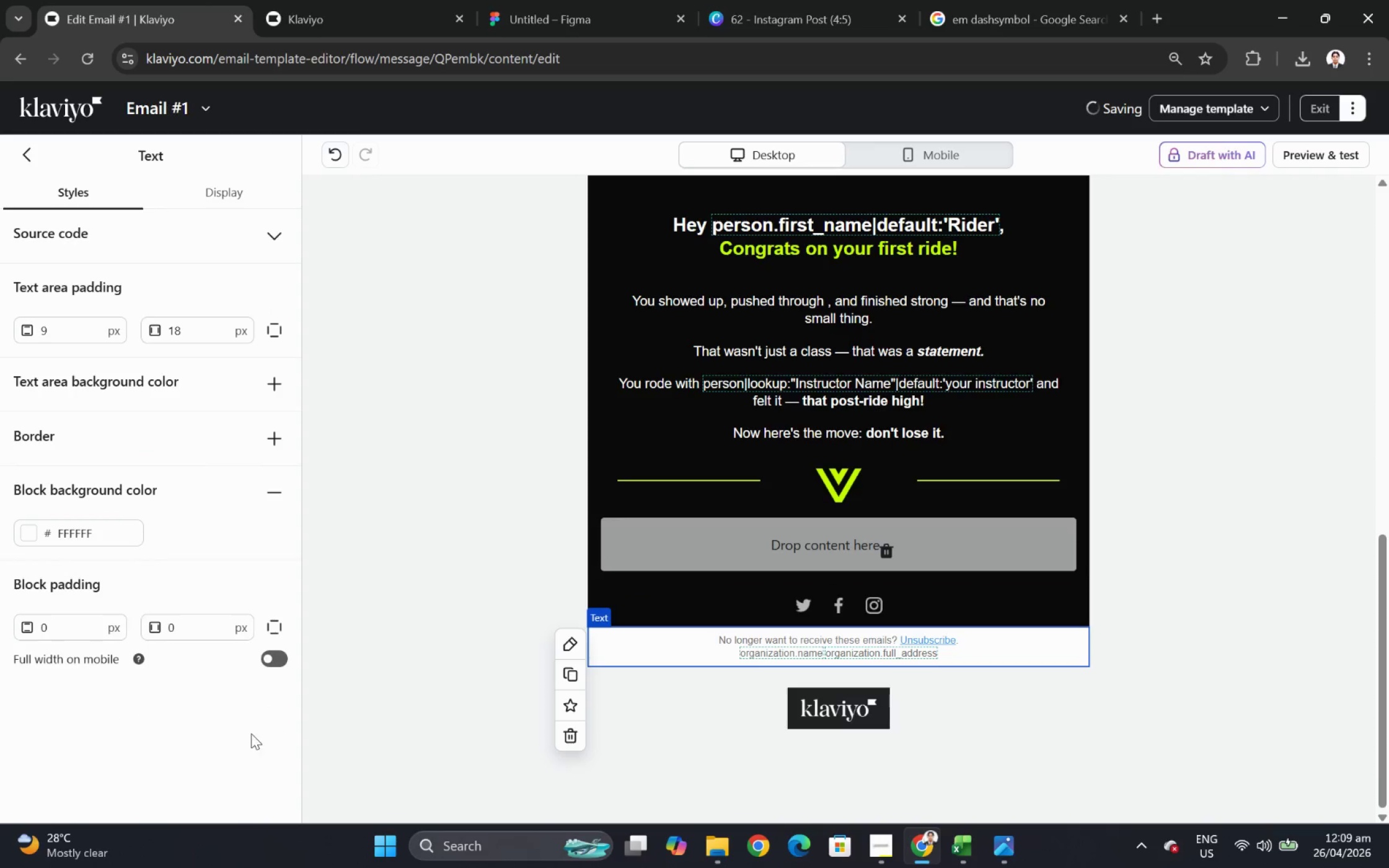 
scroll: coordinate [252, 730], scroll_direction: down, amount: 3.0
 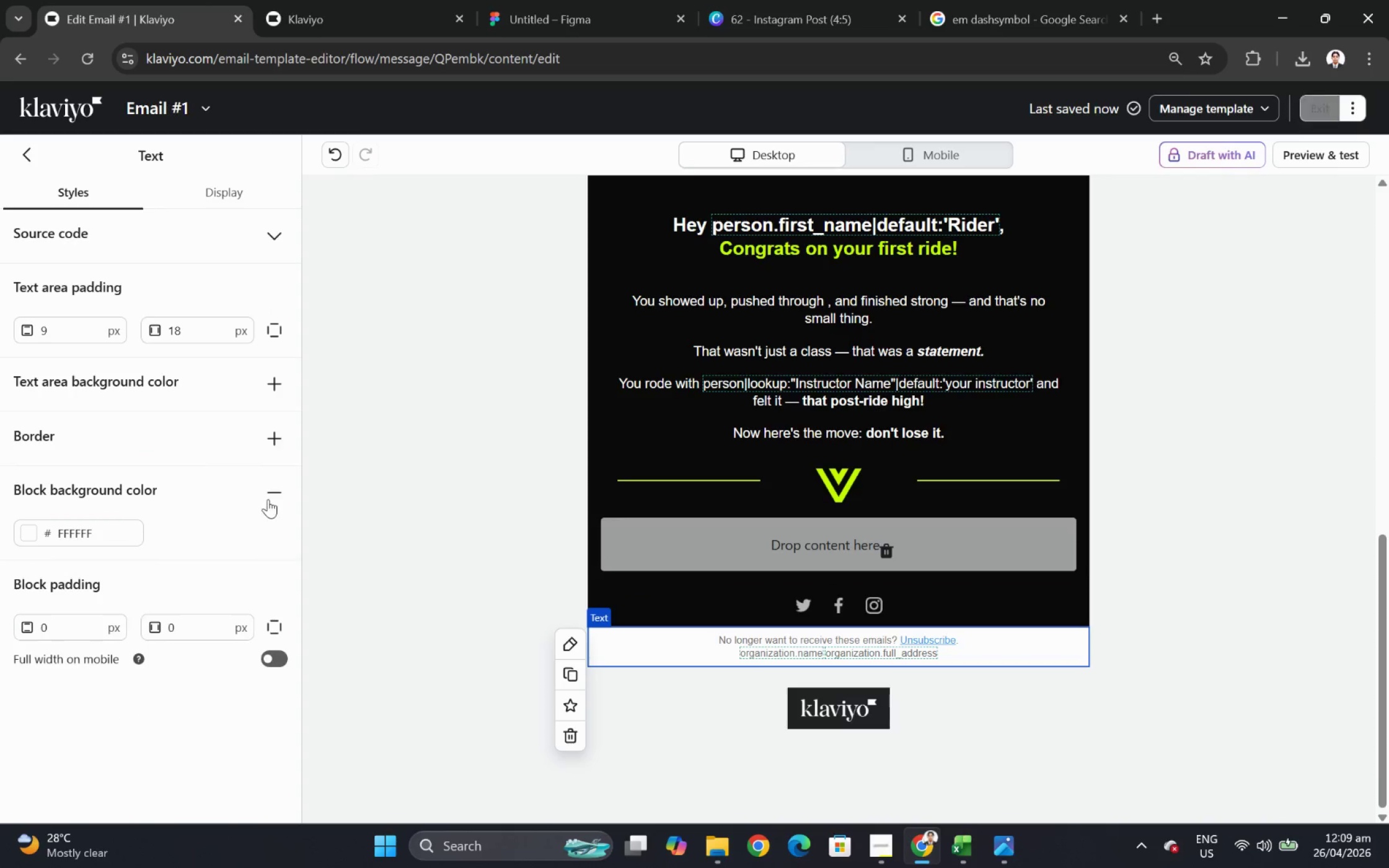 
left_click([275, 489])
 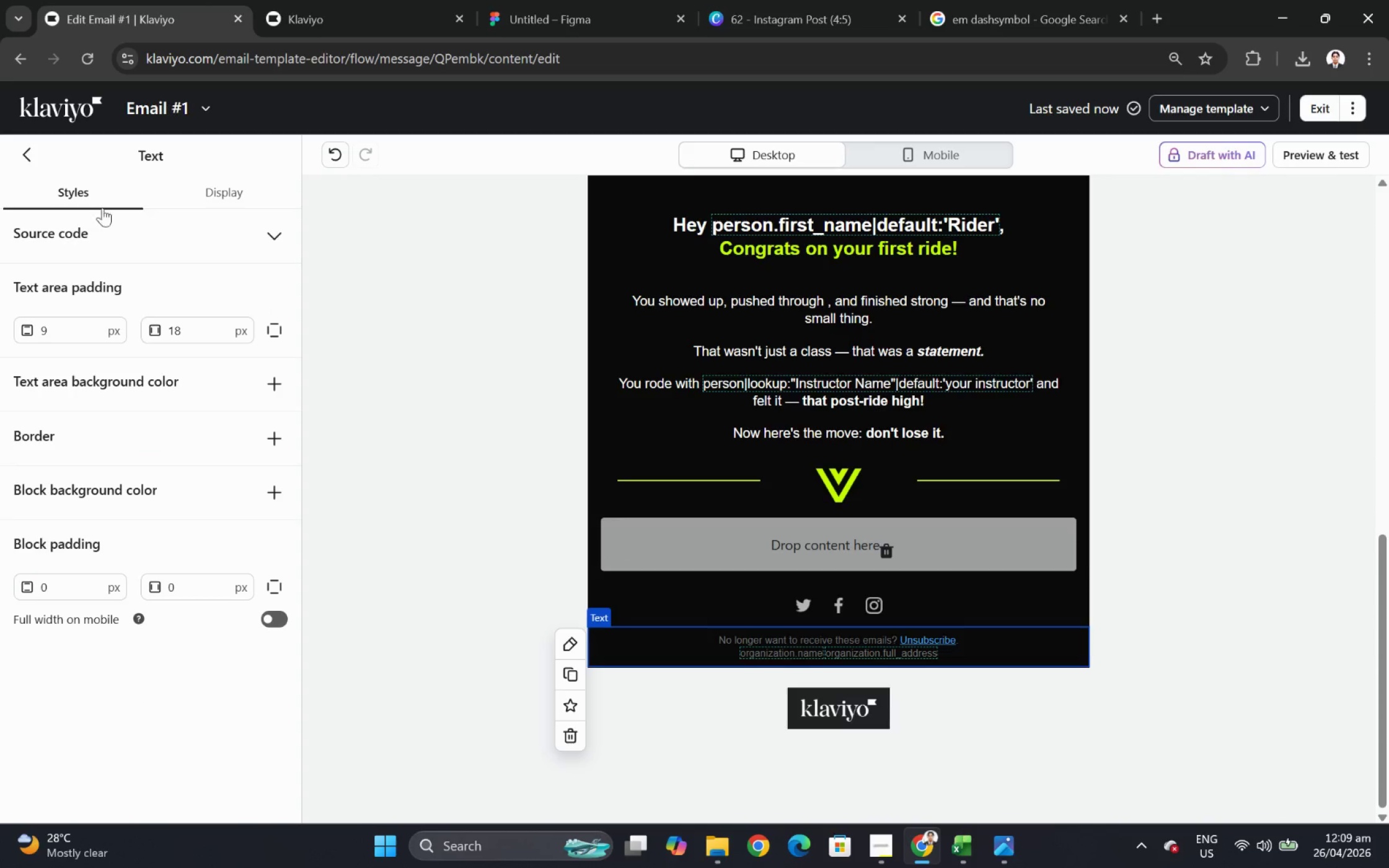 
left_click([22, 157])
 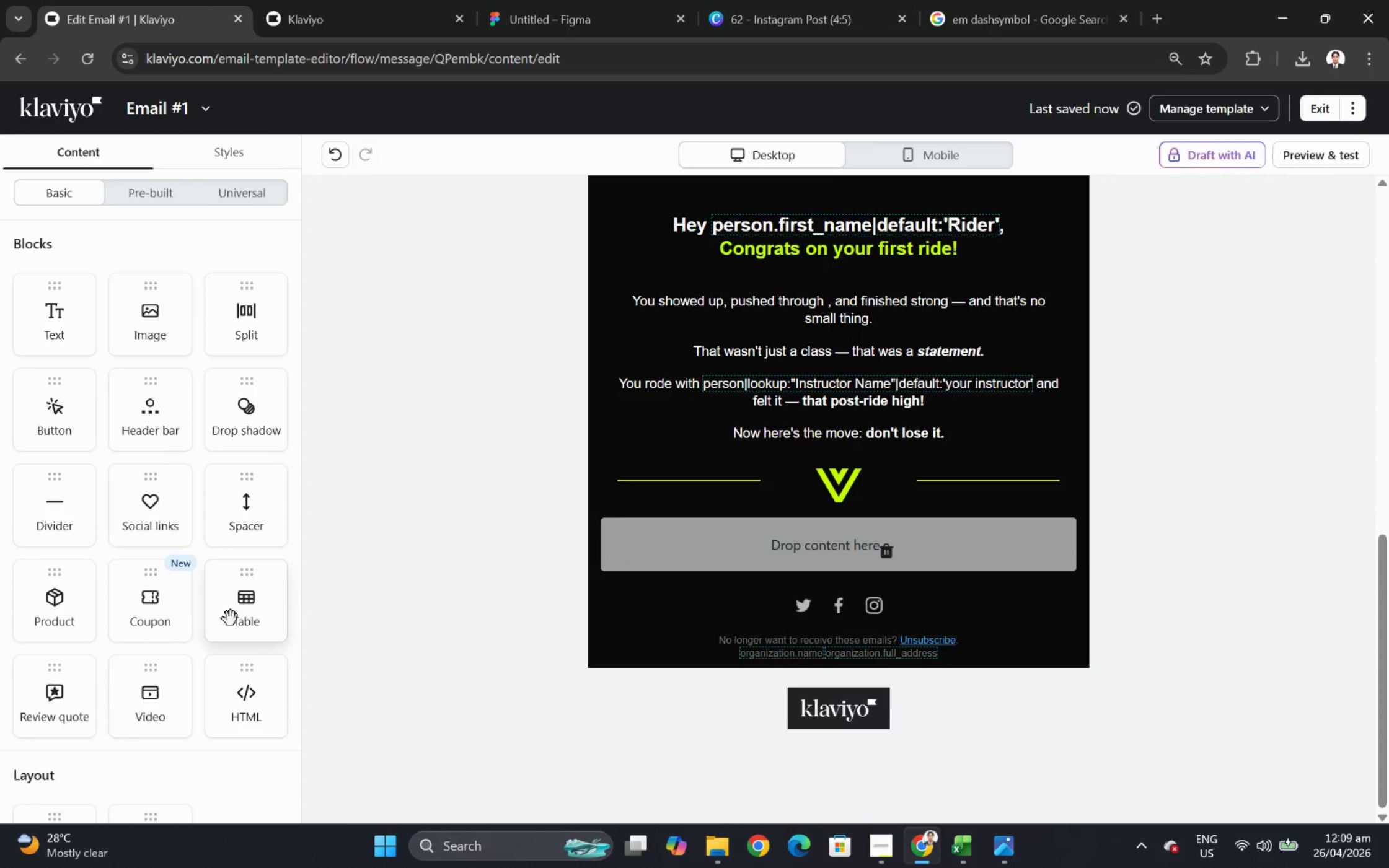 
scroll: coordinate [161, 634], scroll_direction: down, amount: 3.0
 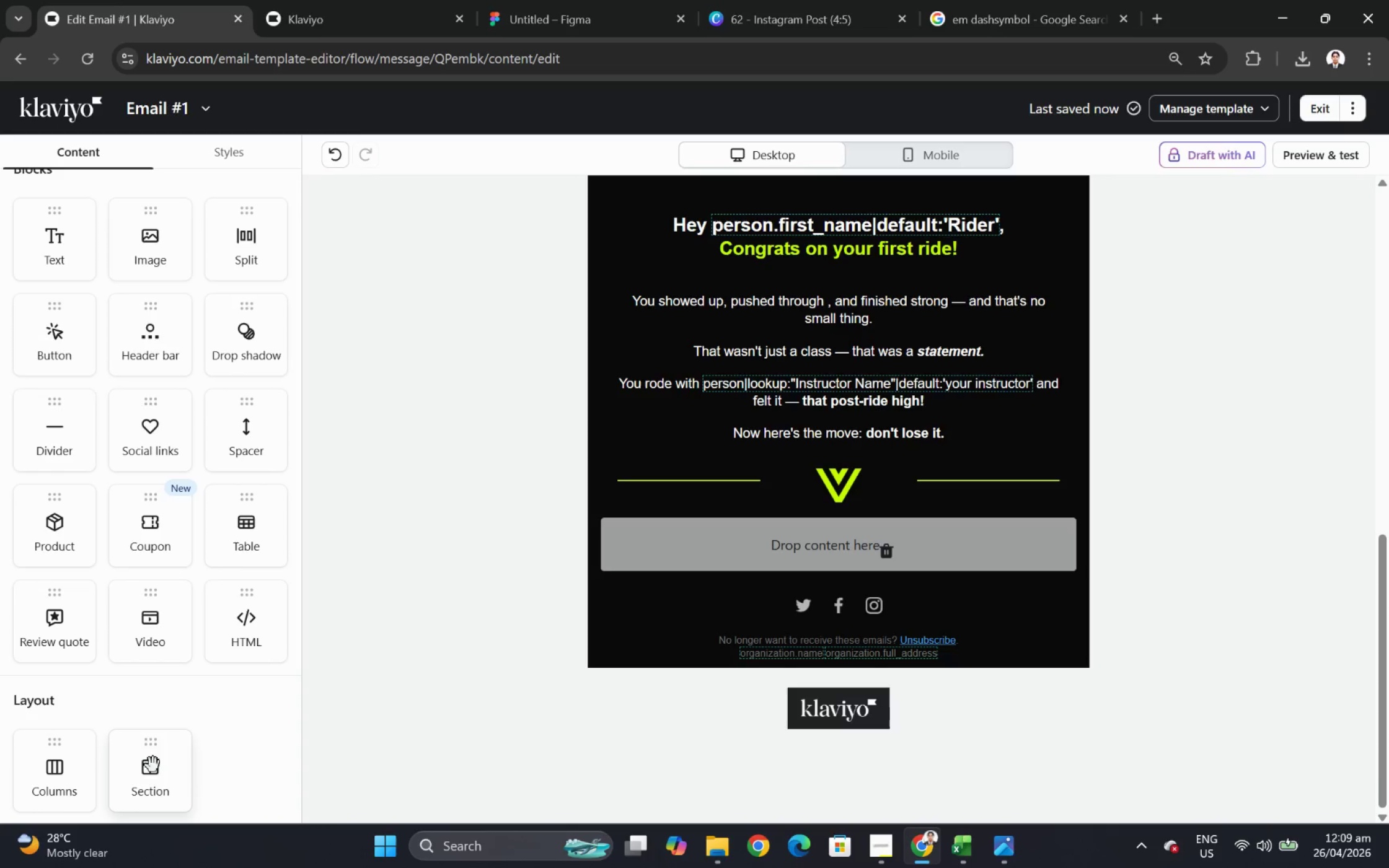 
left_click_drag(start_coordinate=[155, 778], to_coordinate=[499, 532])
 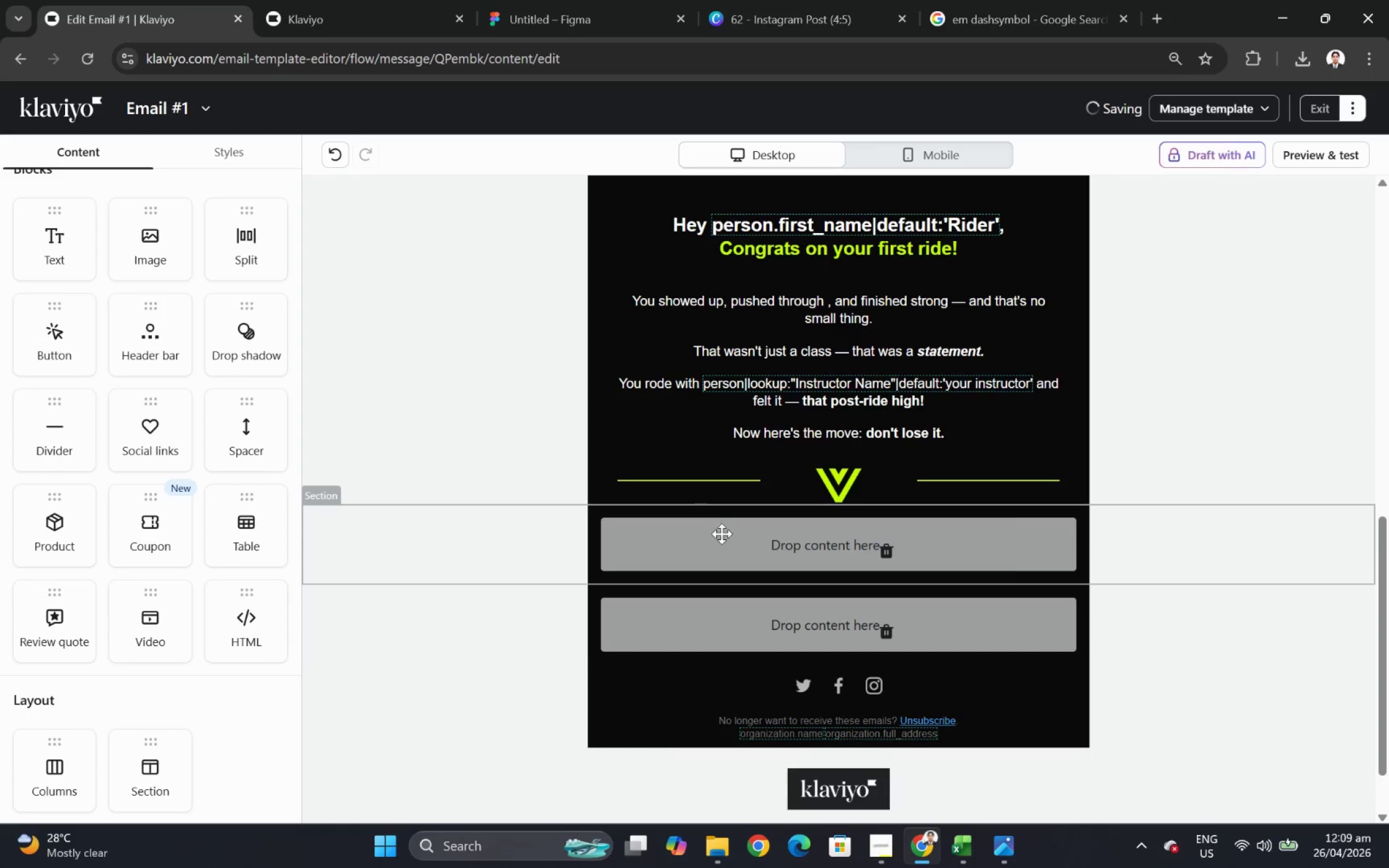 
left_click([743, 549])
 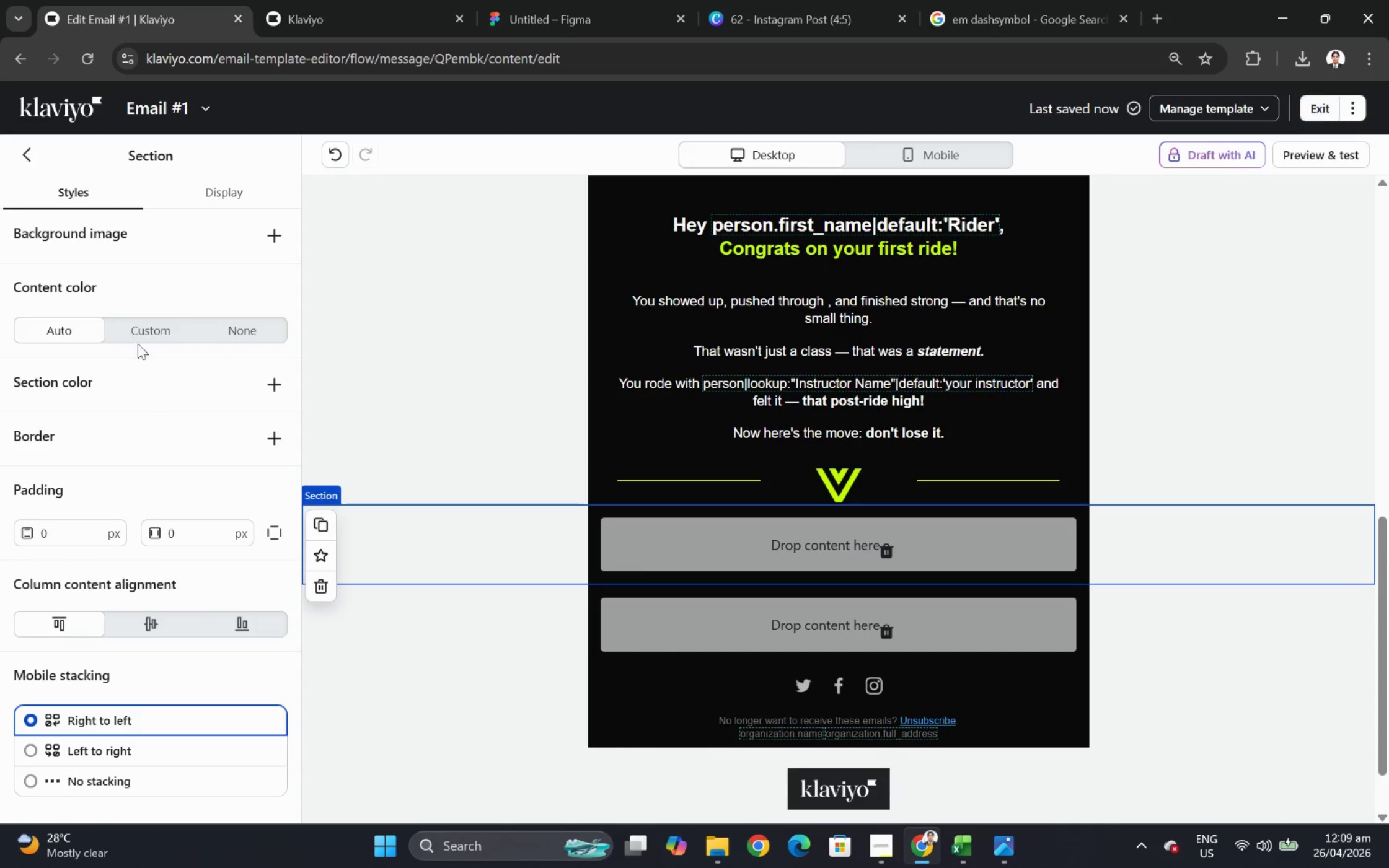 
left_click([142, 338])
 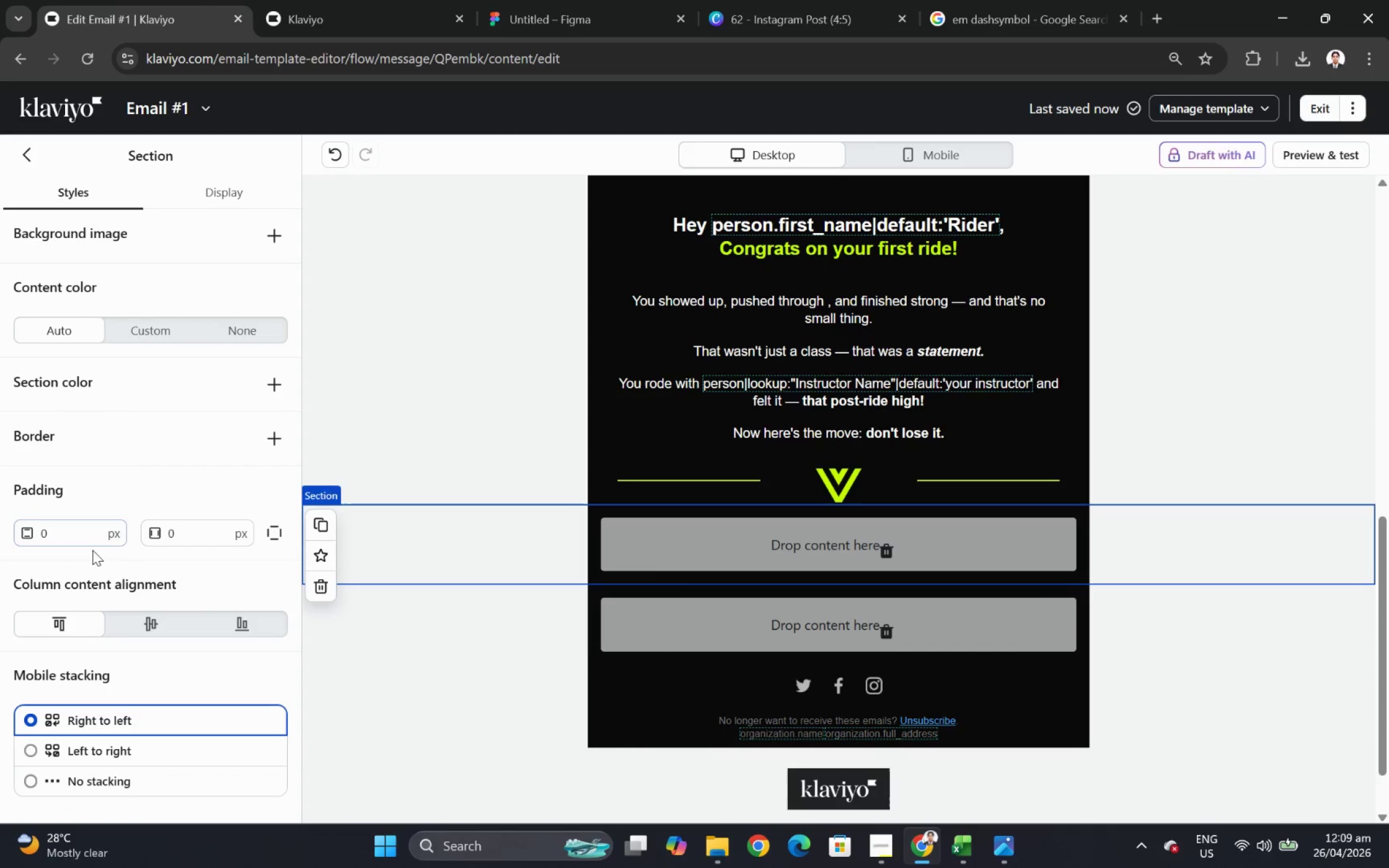 
double_click([193, 533])
 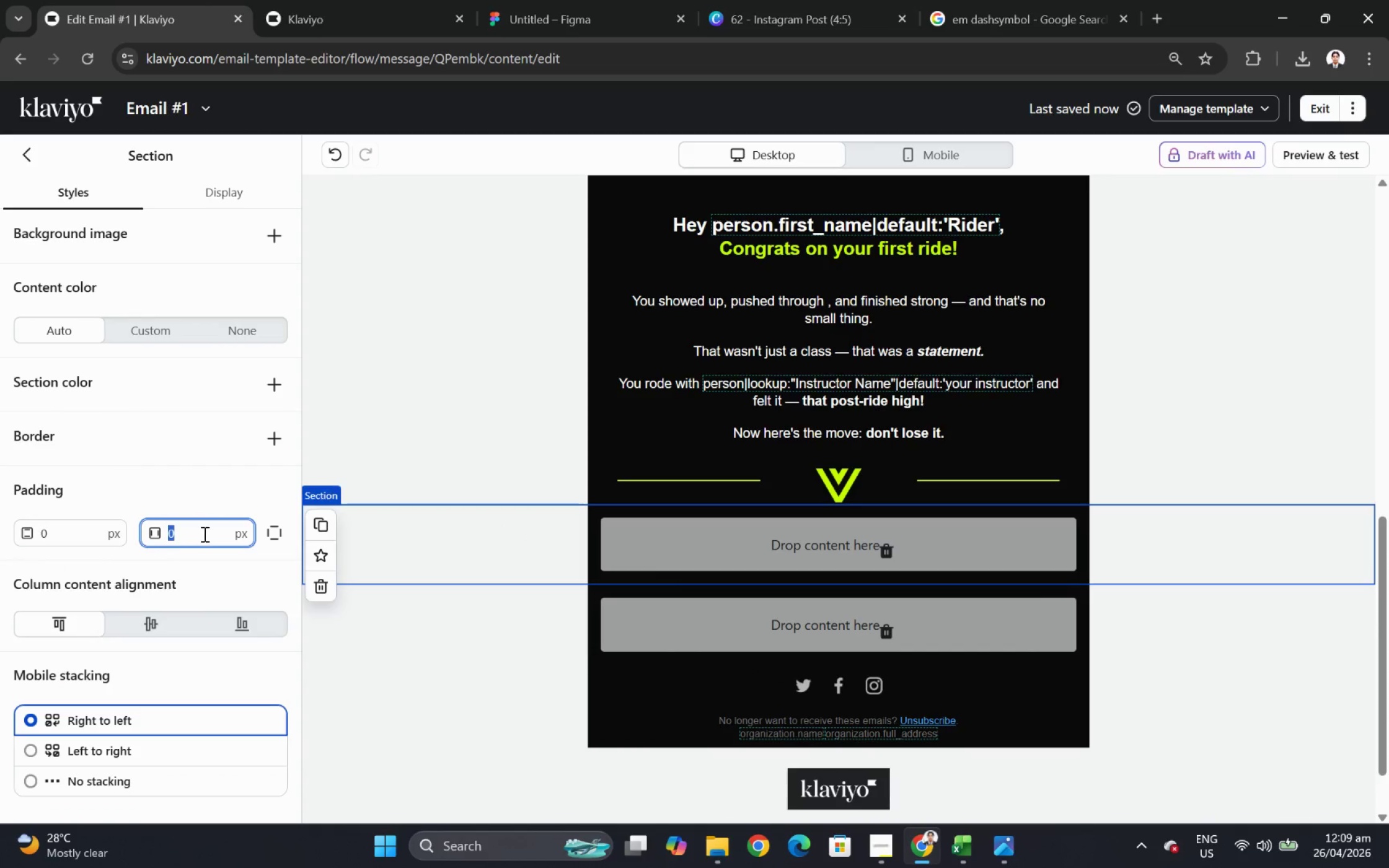 
key(Numpad1)
 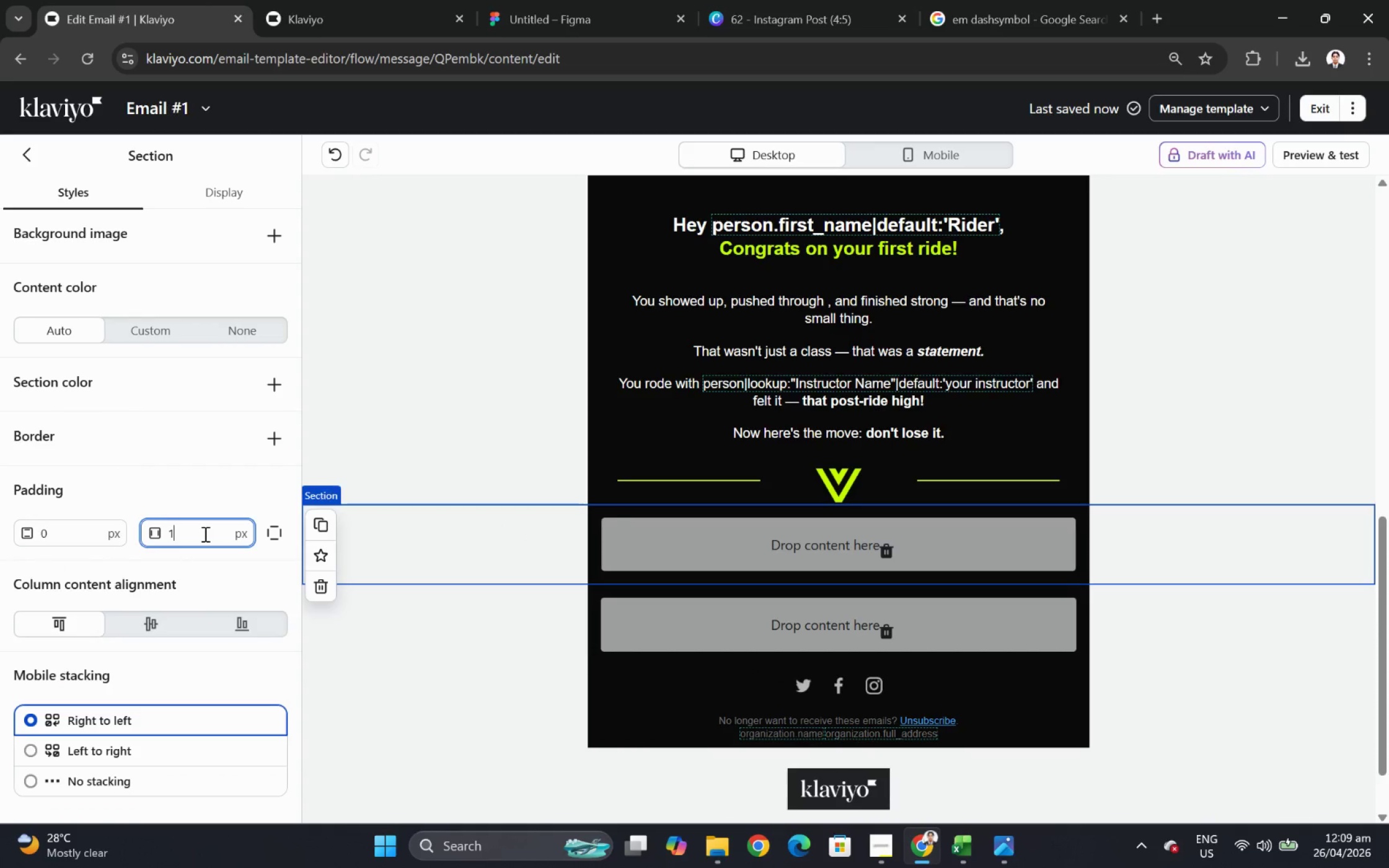 
key(Numpad8)
 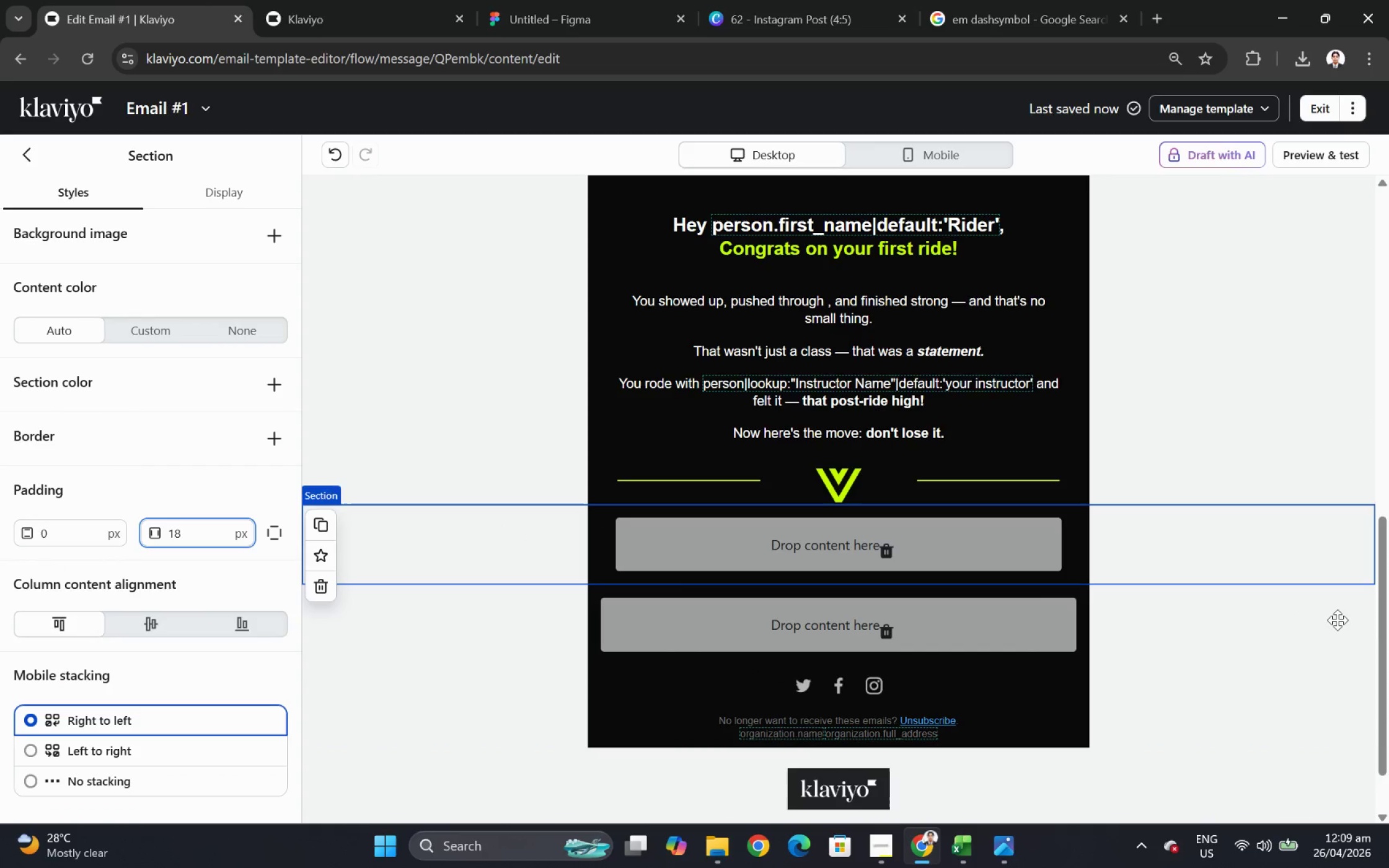 
left_click([1337, 620])
 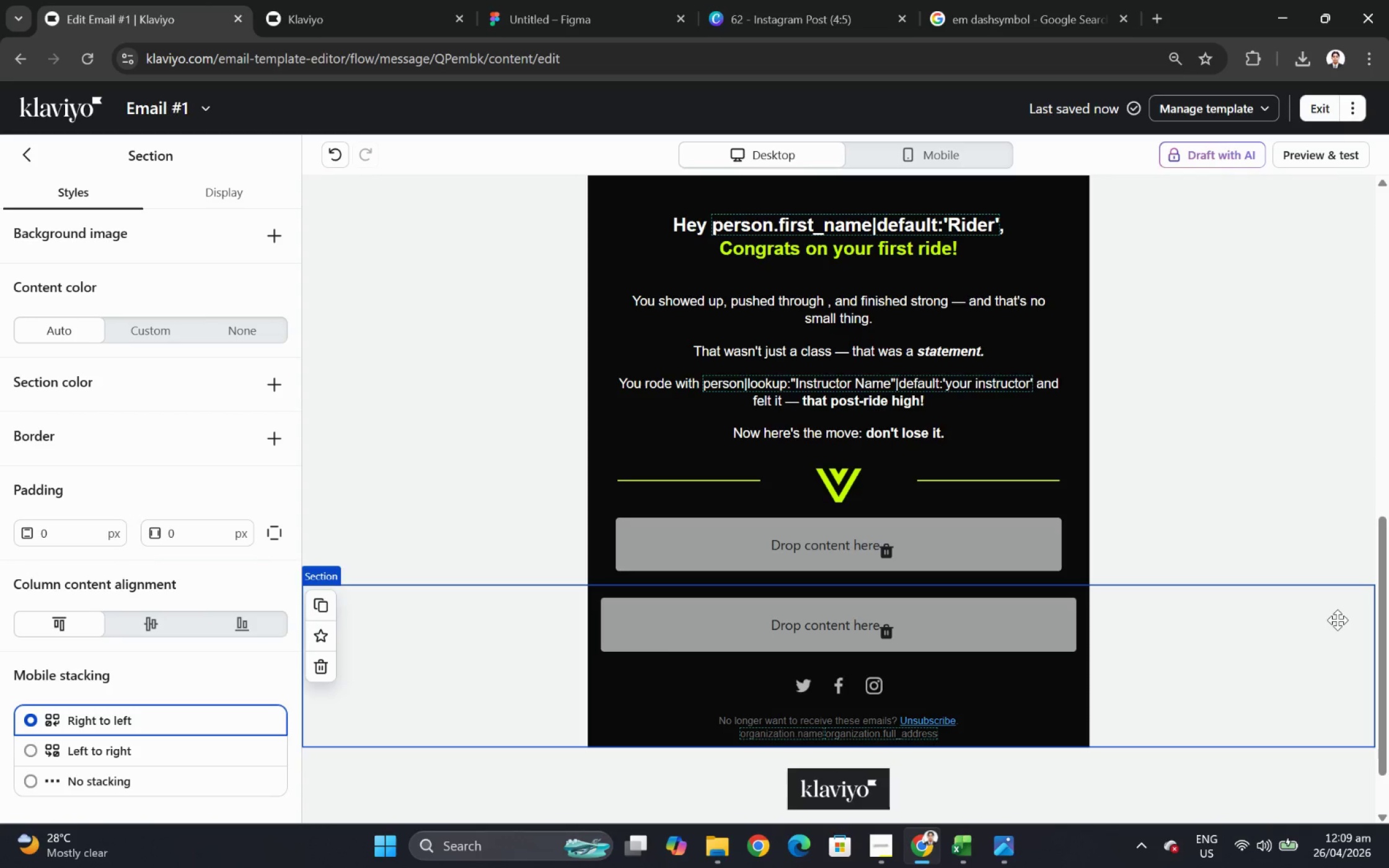 
wait(18.13)
 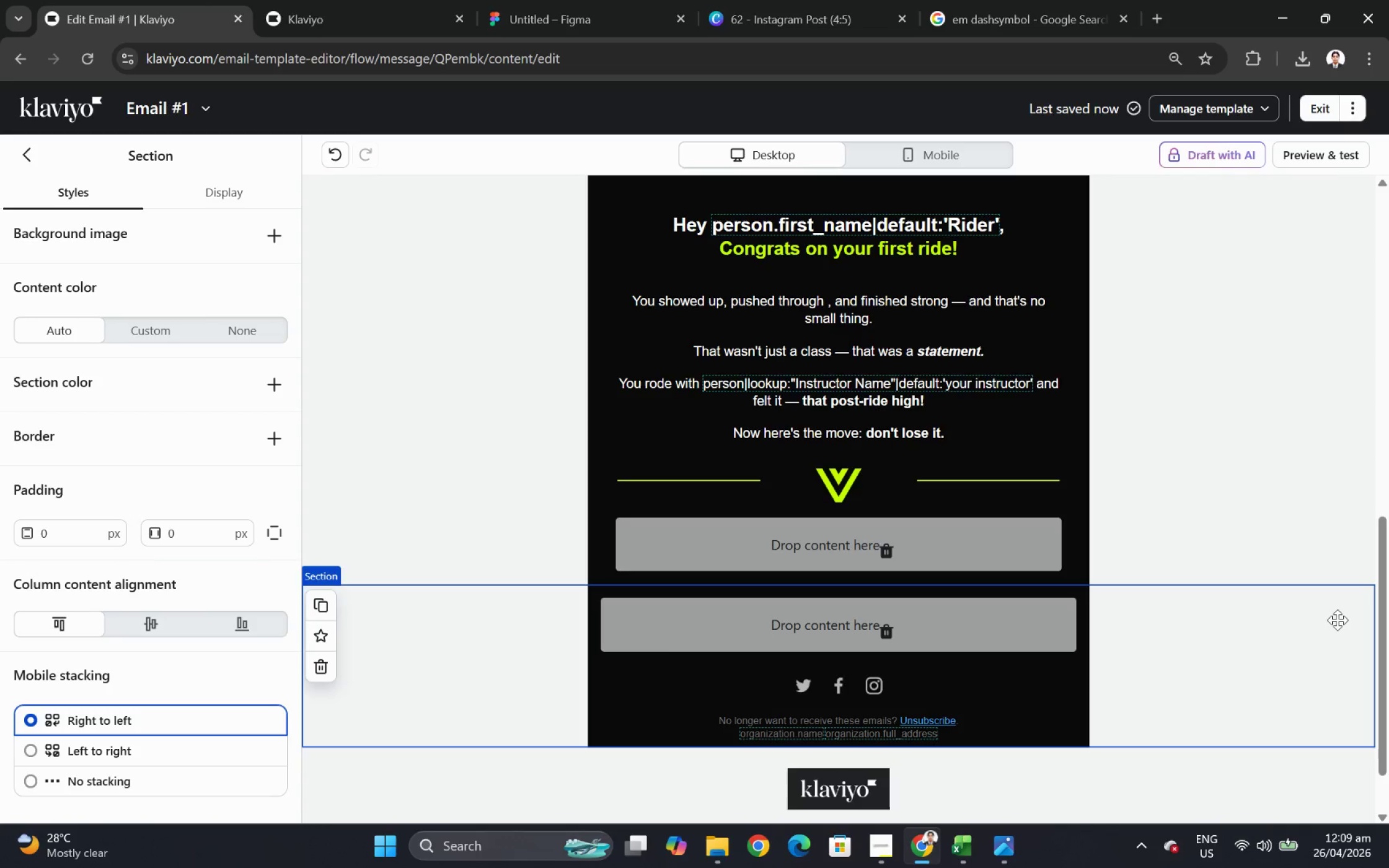 
hold_key(key=ControlLeft, duration=0.61)
 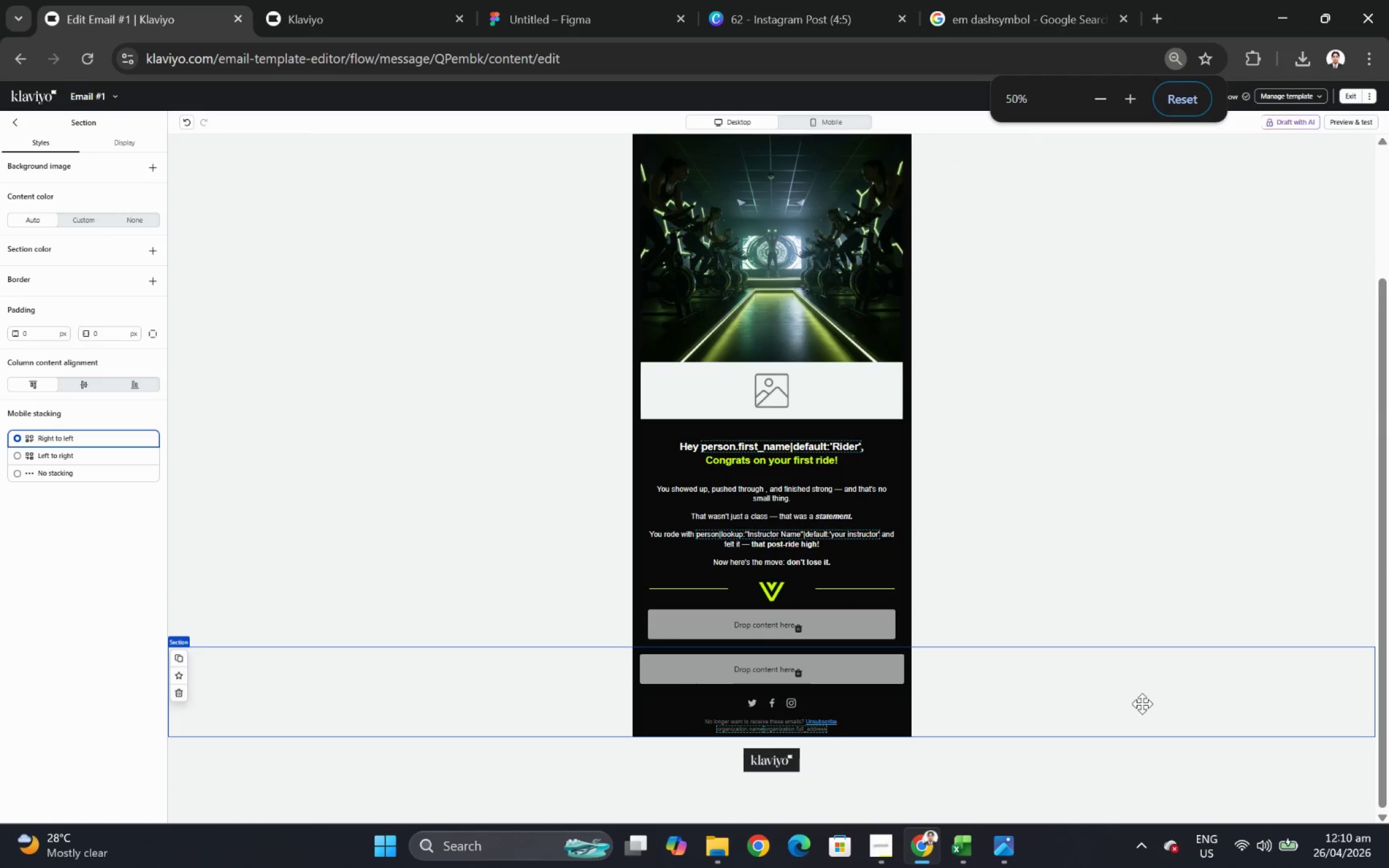 
hold_key(key=ControlLeft, duration=0.71)
 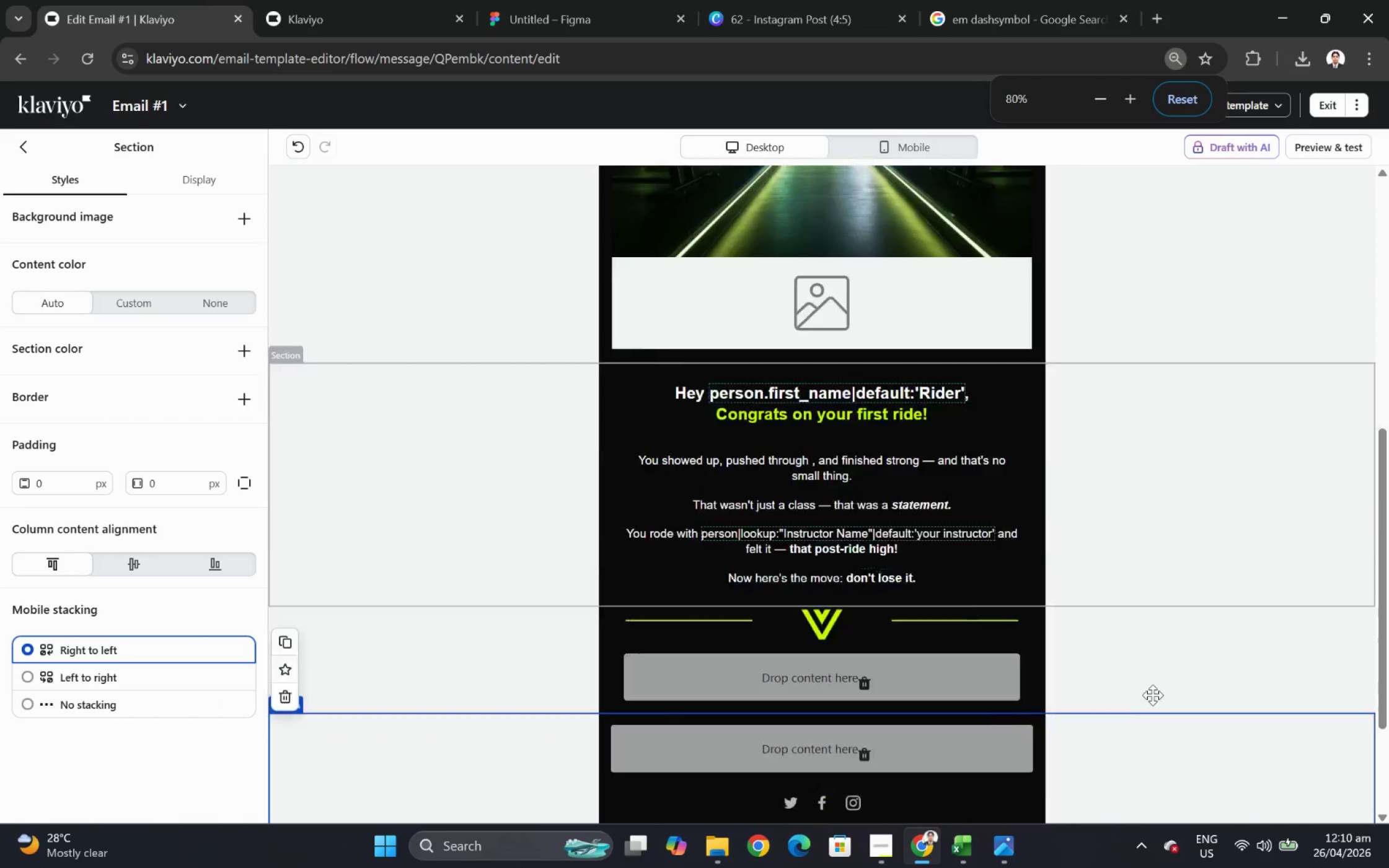 
scroll: coordinate [1184, 621], scroll_direction: down, amount: 4.0
 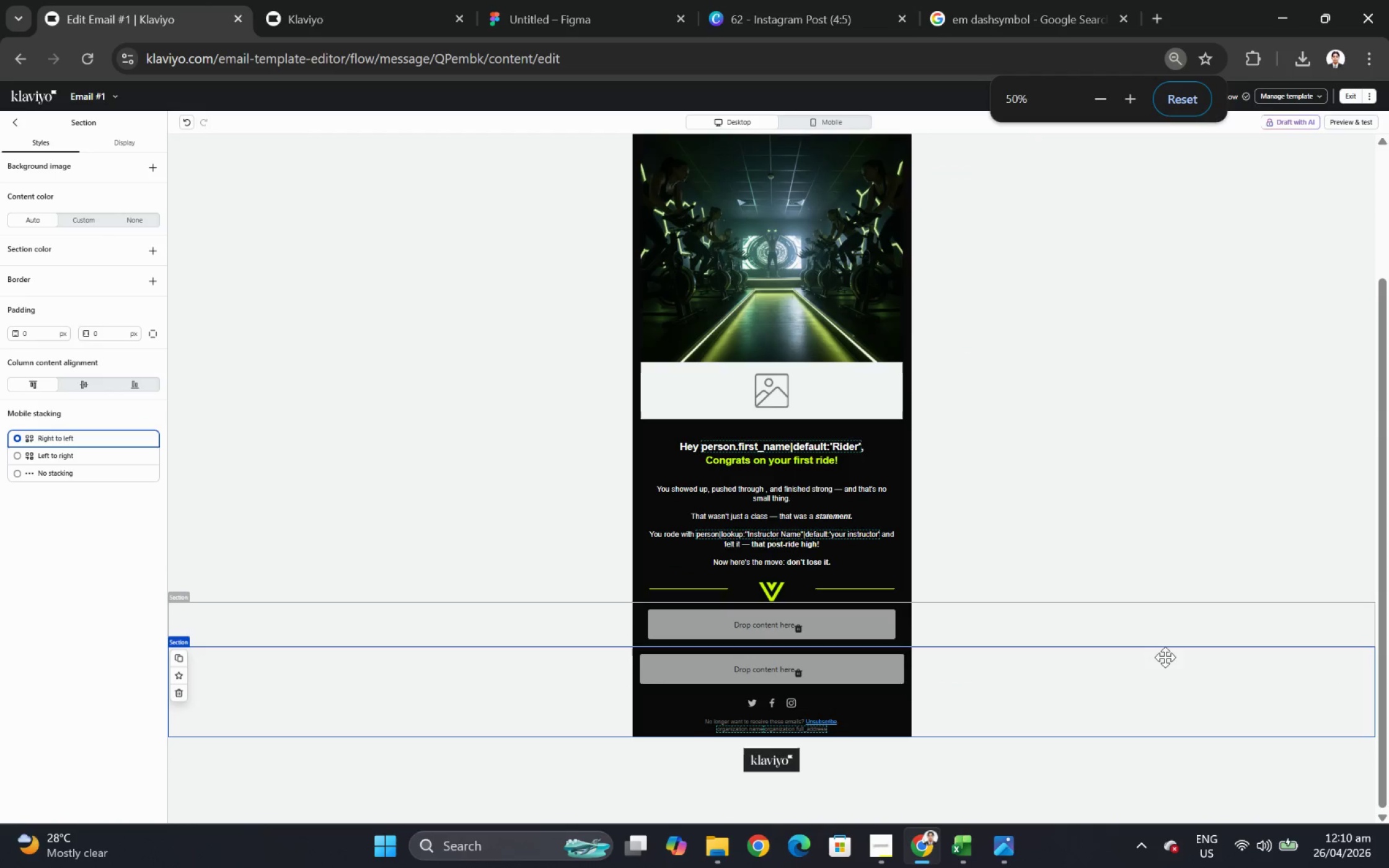 
scroll: coordinate [1142, 703], scroll_direction: up, amount: 3.0
 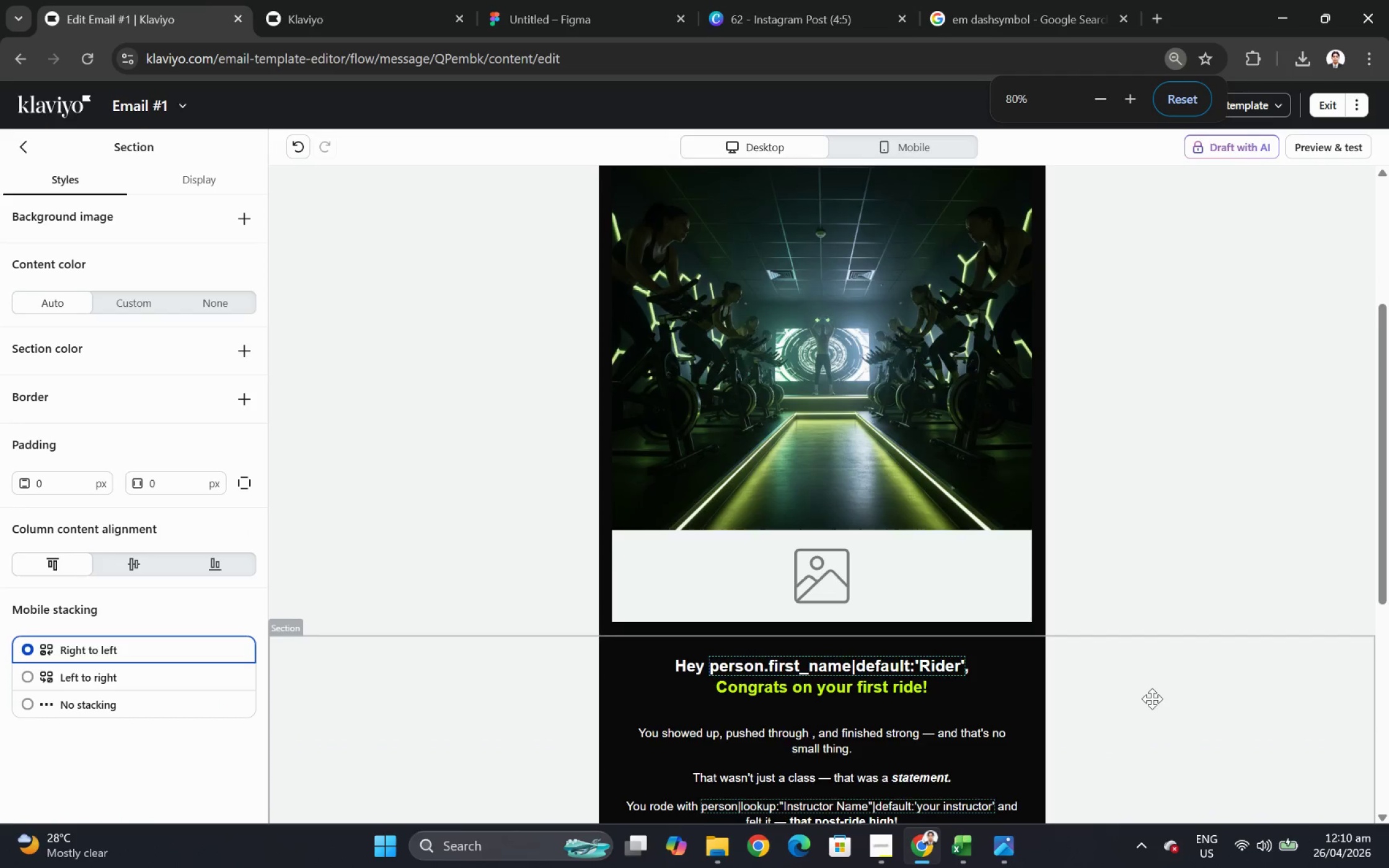 
hold_key(key=ControlLeft, duration=0.37)
 